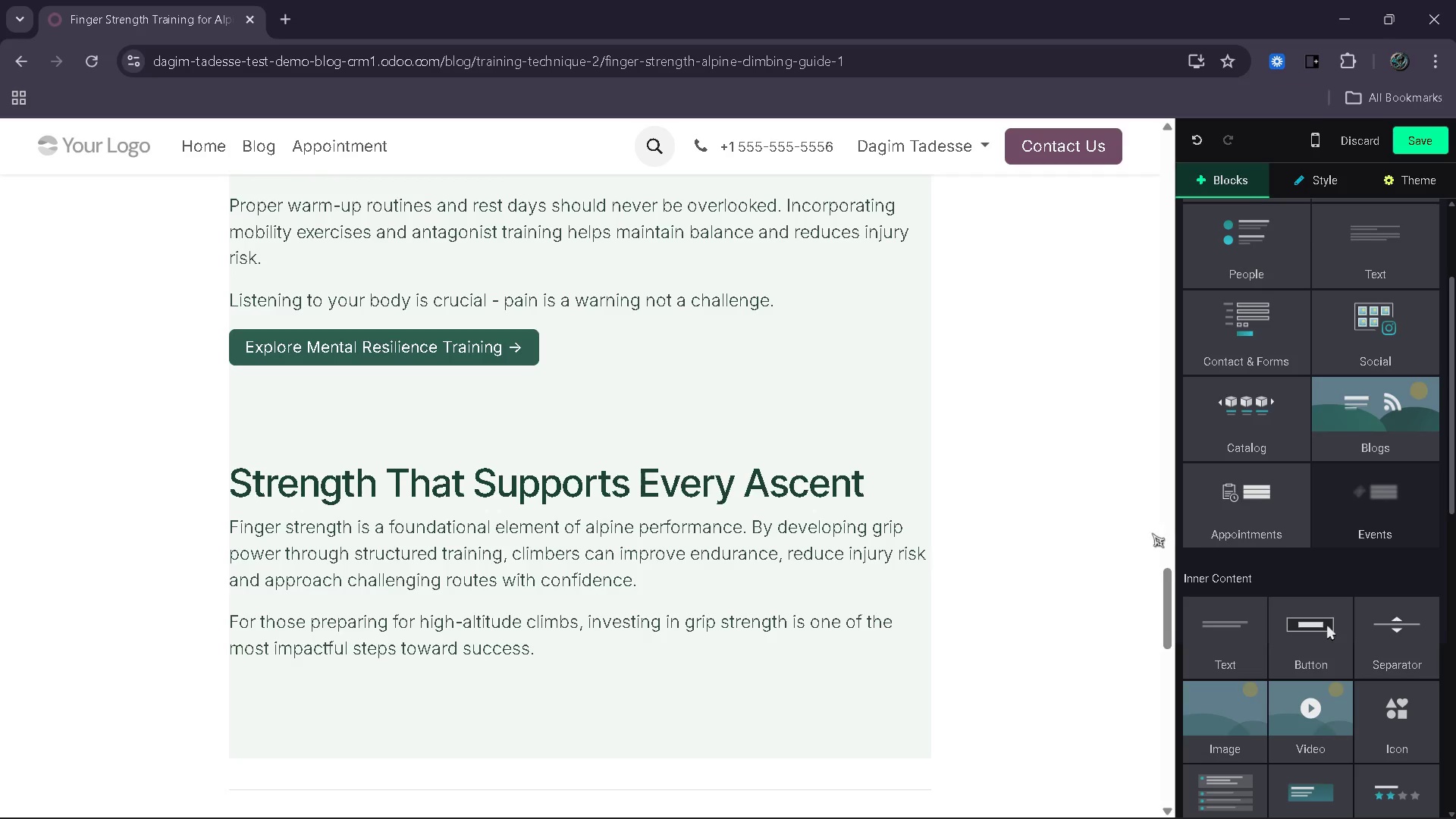 
left_click_drag(start_coordinate=[1392, 645], to_coordinate=[786, 529])
 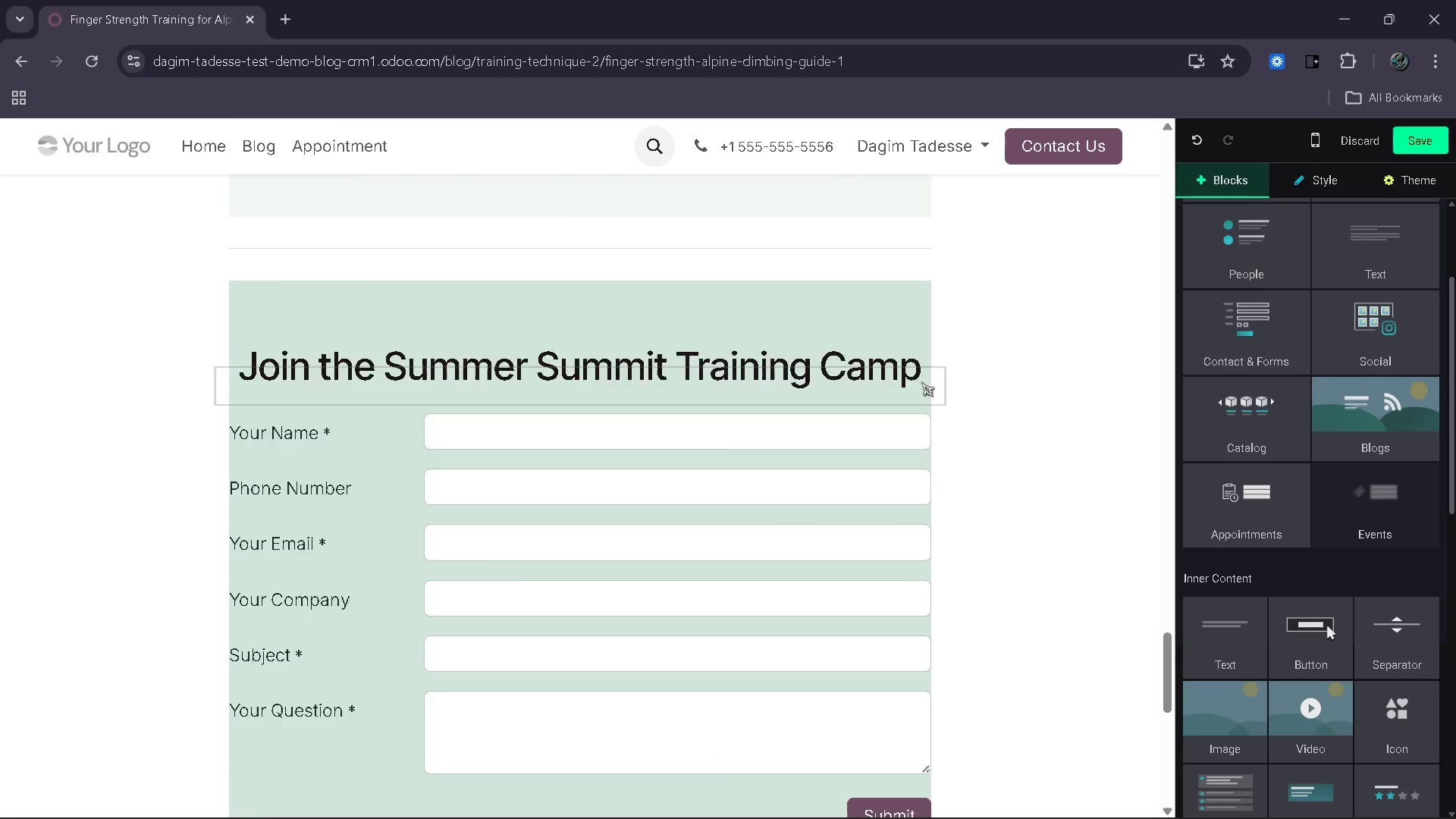 
left_click([789, 534])
 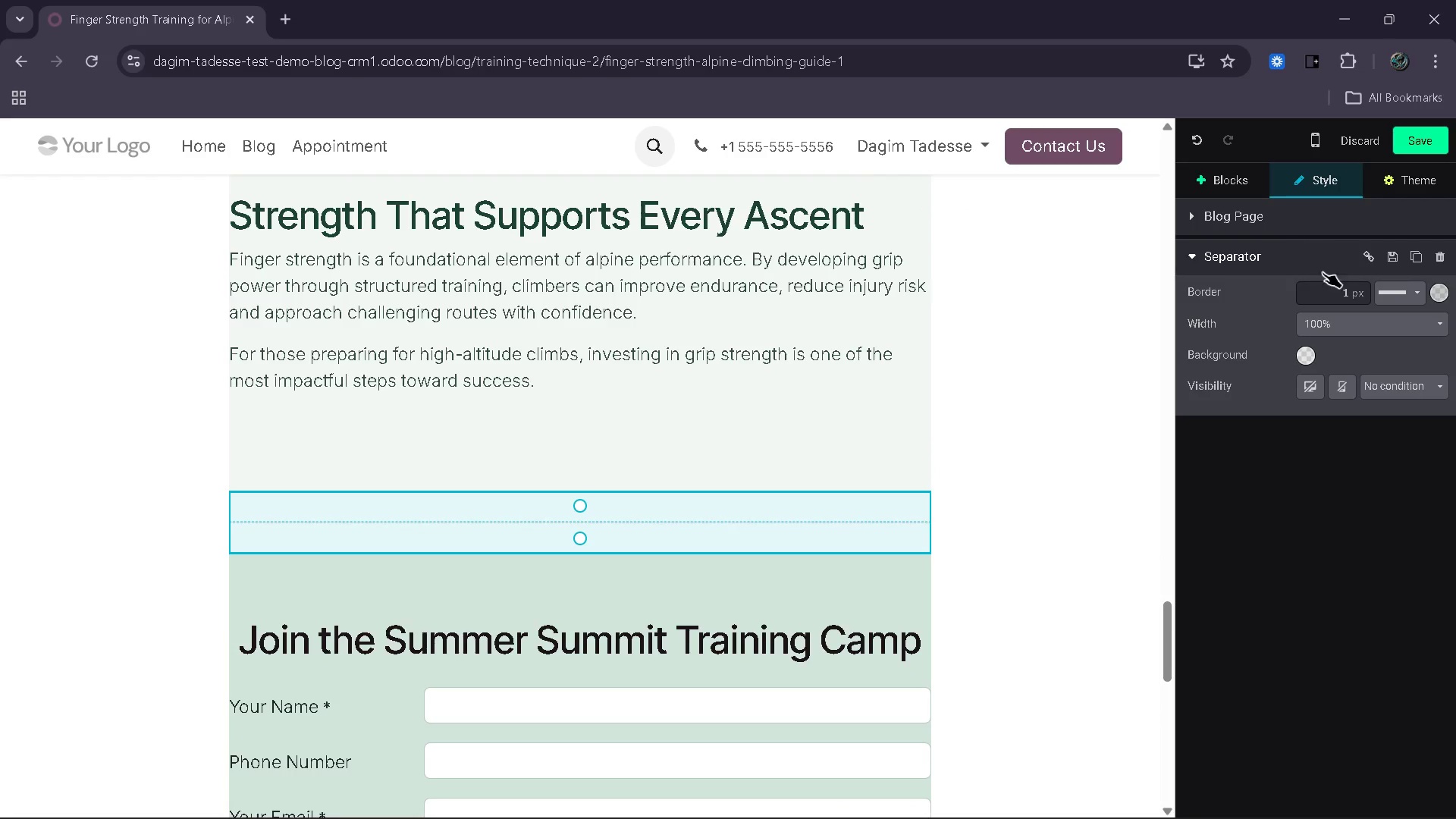 
left_click_drag(start_coordinate=[1317, 290], to_coordinate=[1423, 290])
 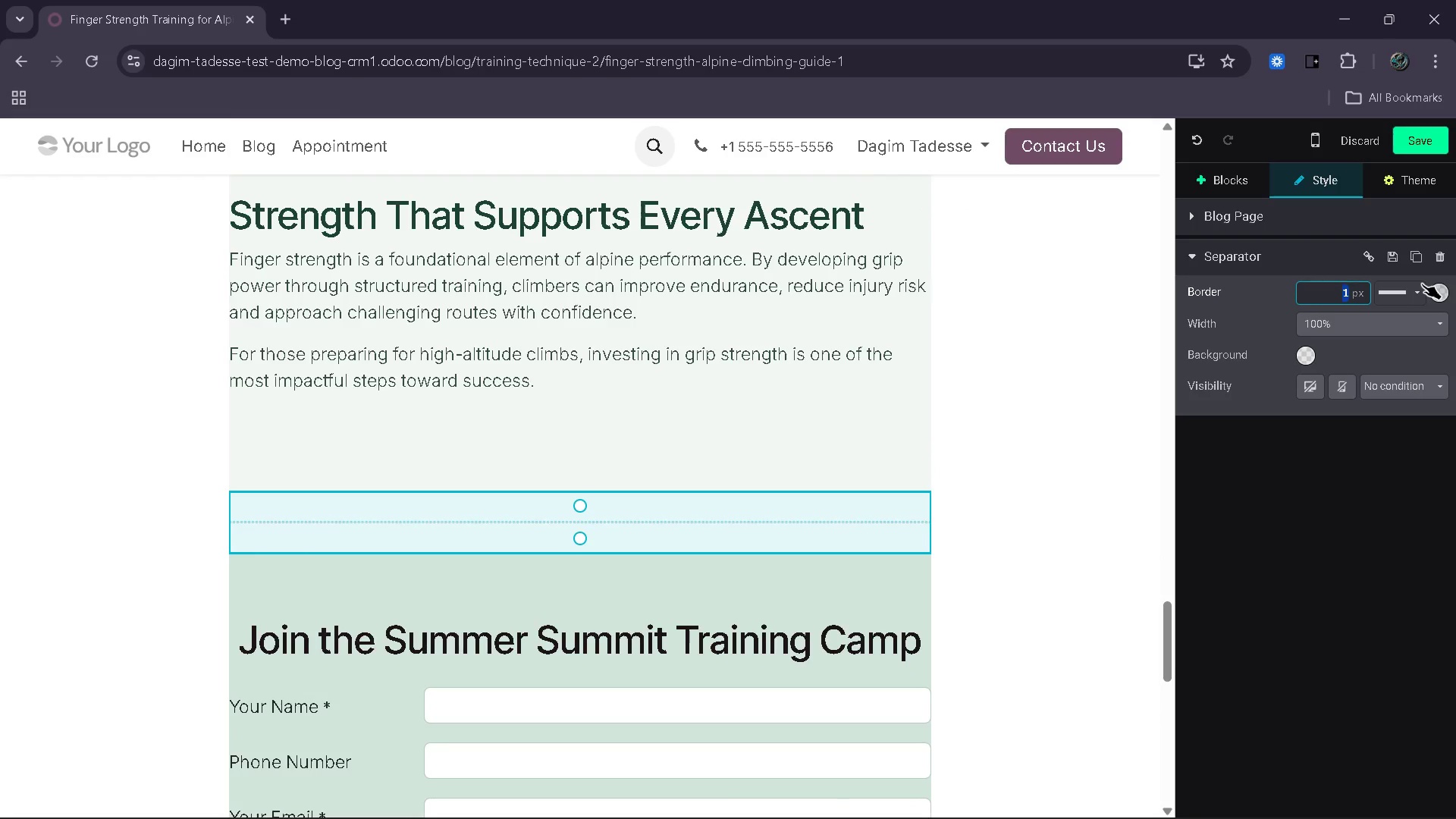 
key(5)
 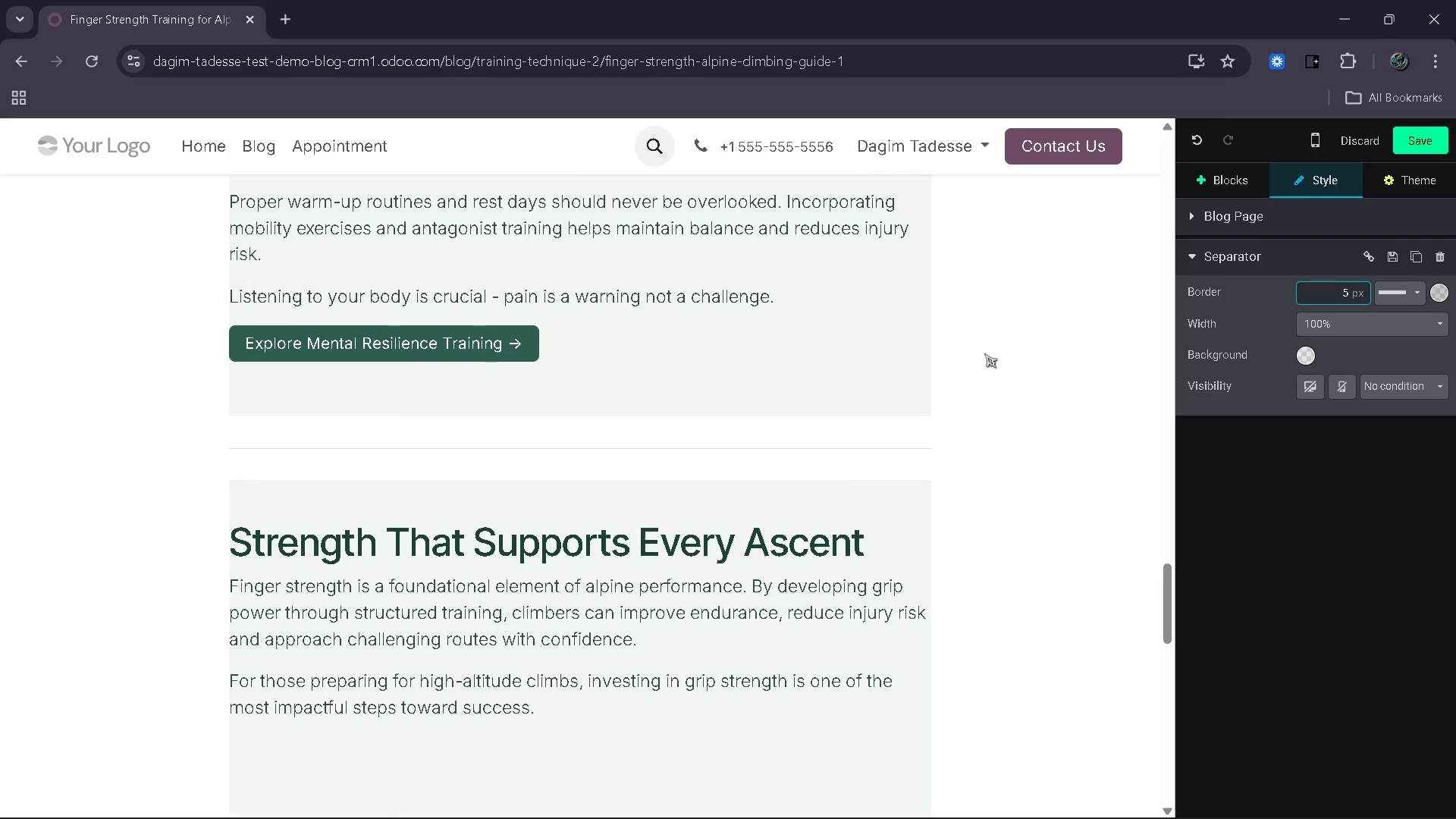 
left_click([834, 455])
 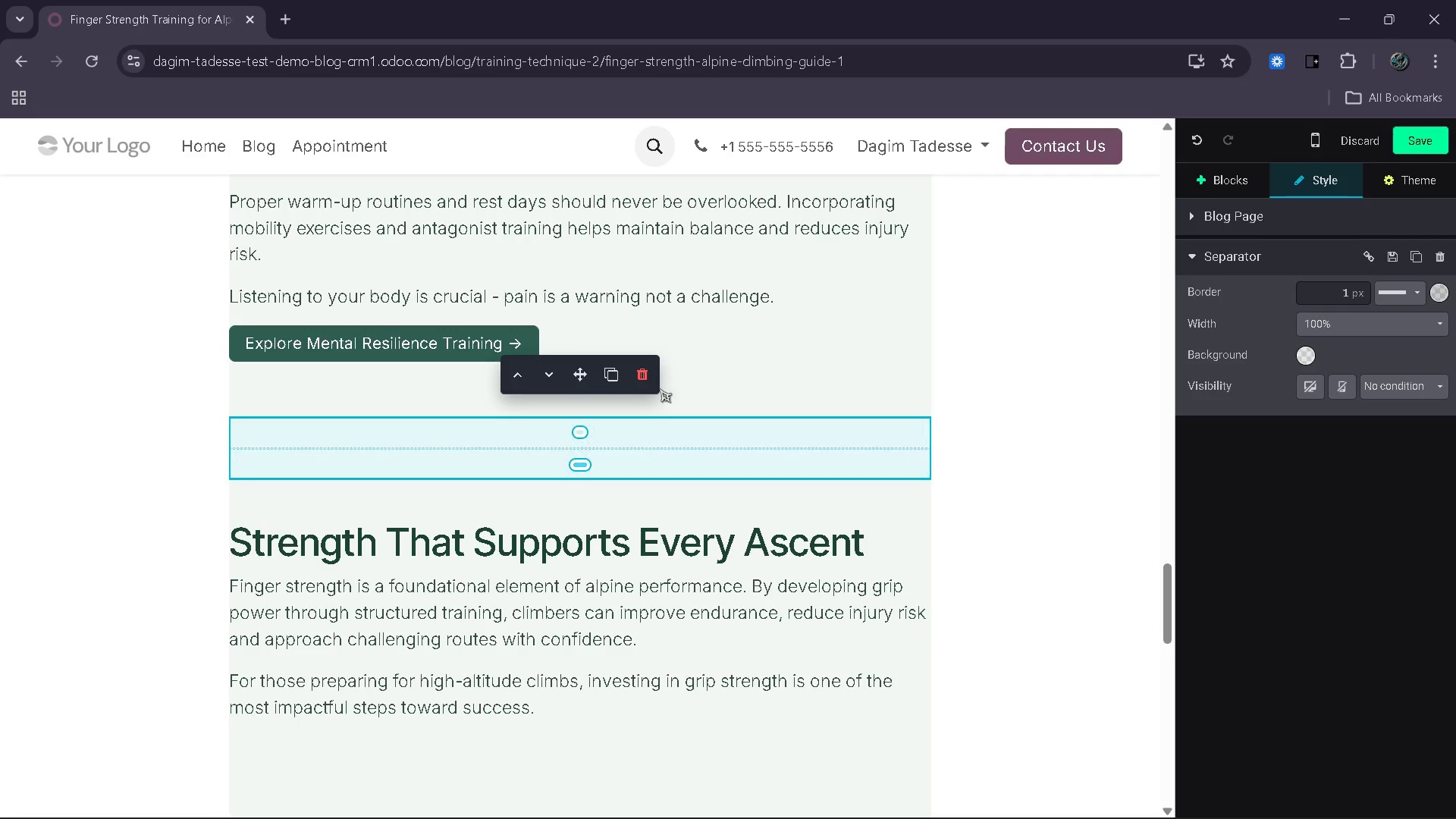 
left_click([629, 372])
 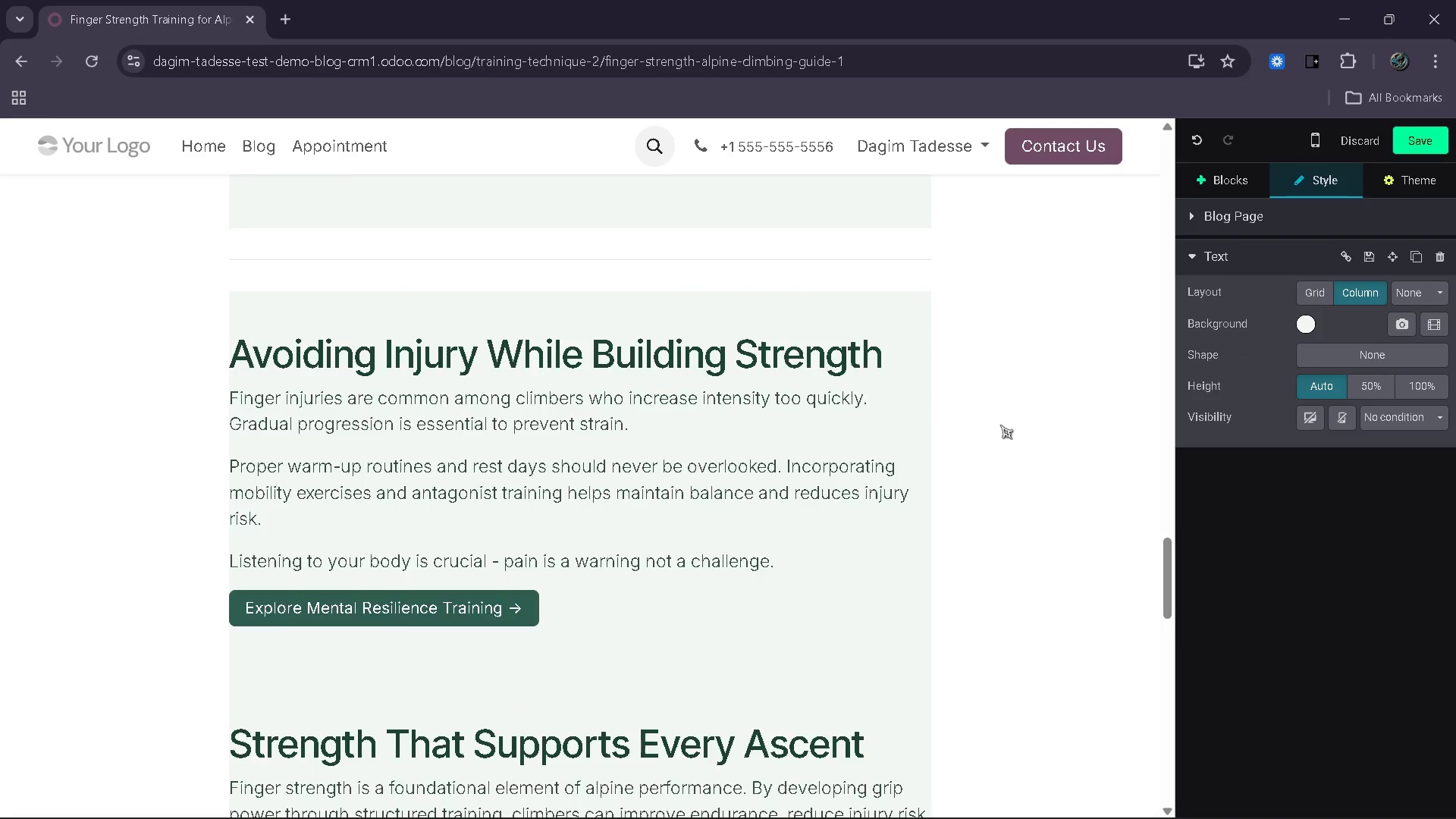 
left_click([872, 442])
 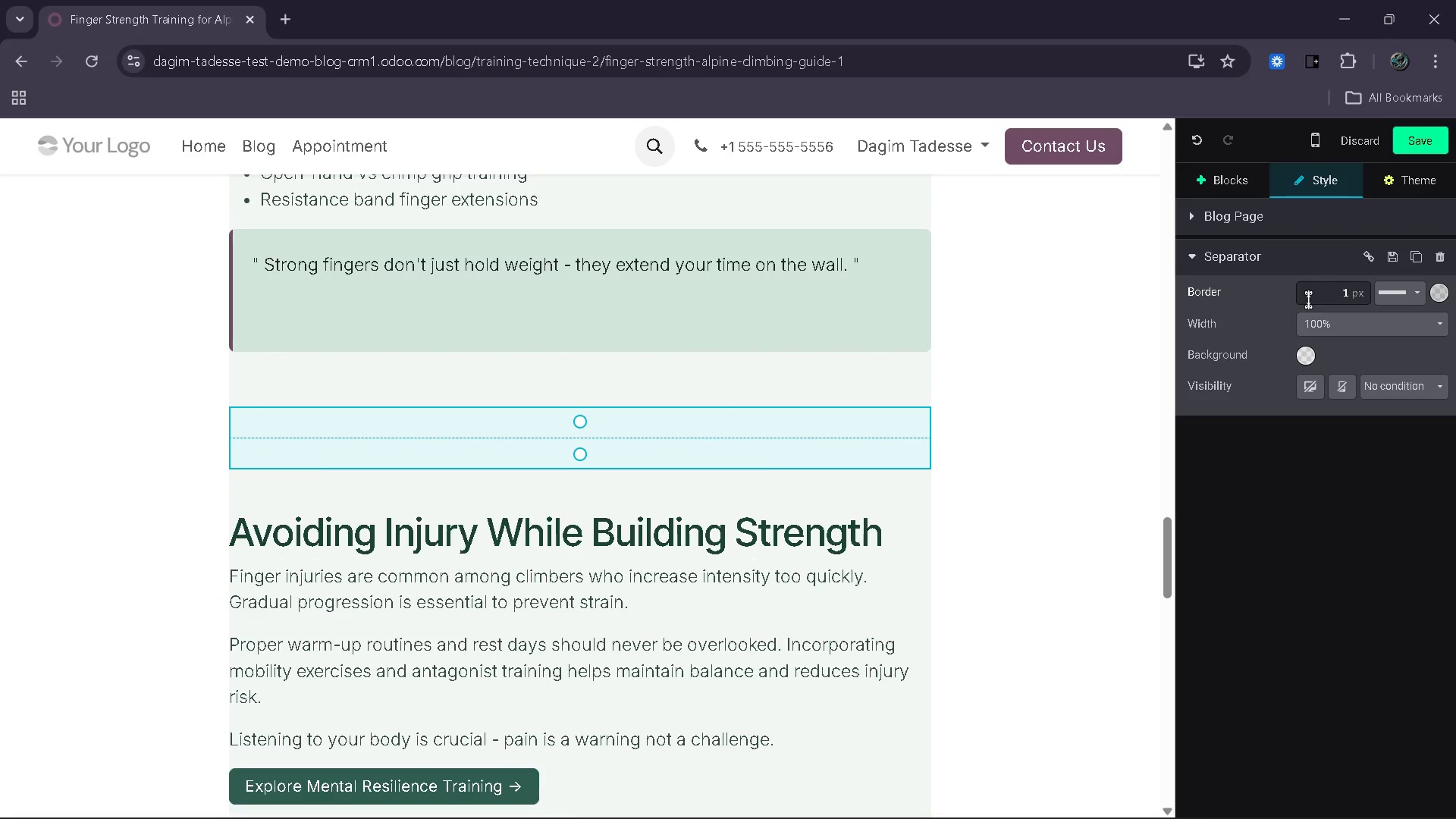 
left_click_drag(start_coordinate=[1314, 298], to_coordinate=[1382, 290])
 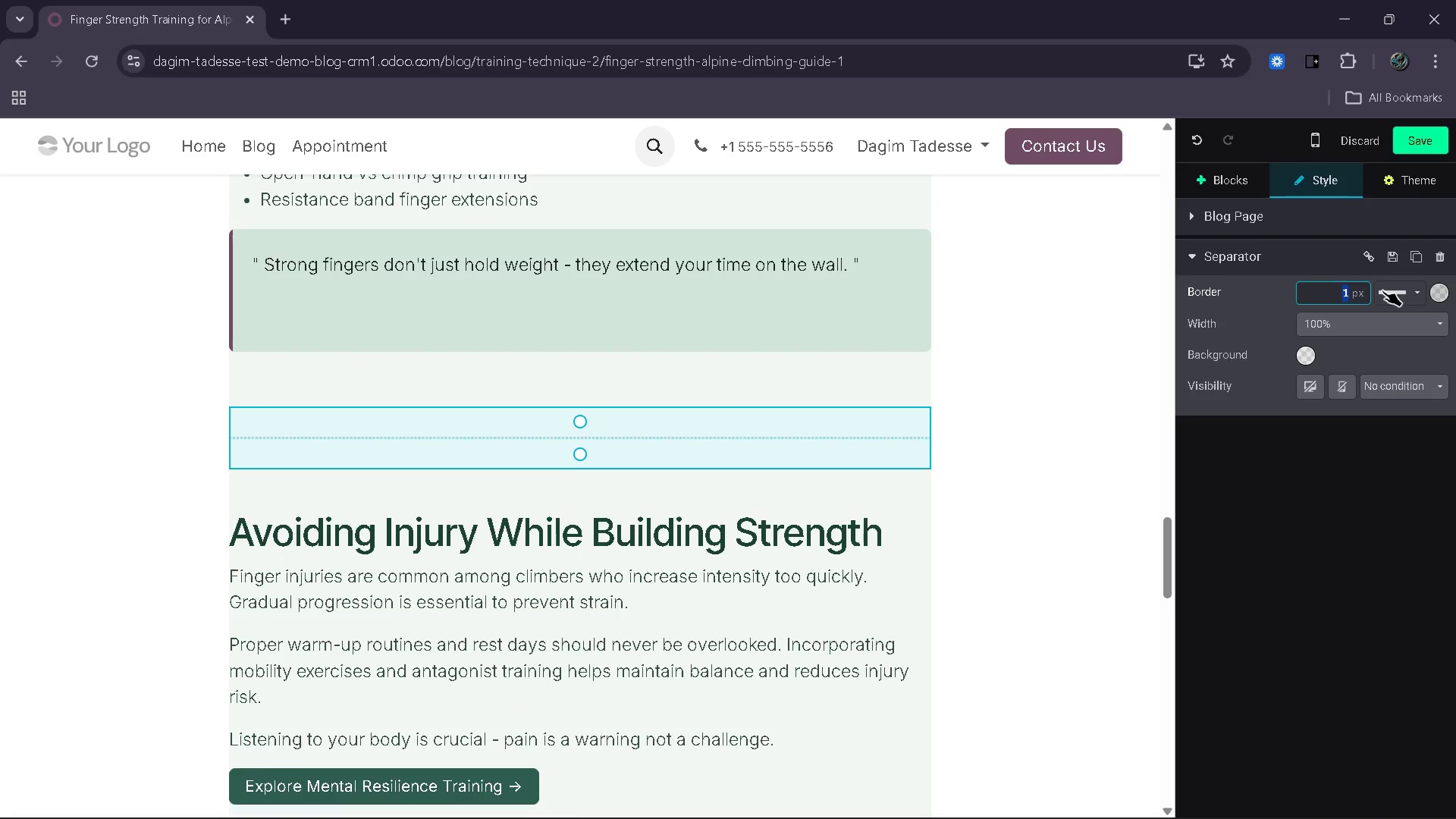 
key(5)
 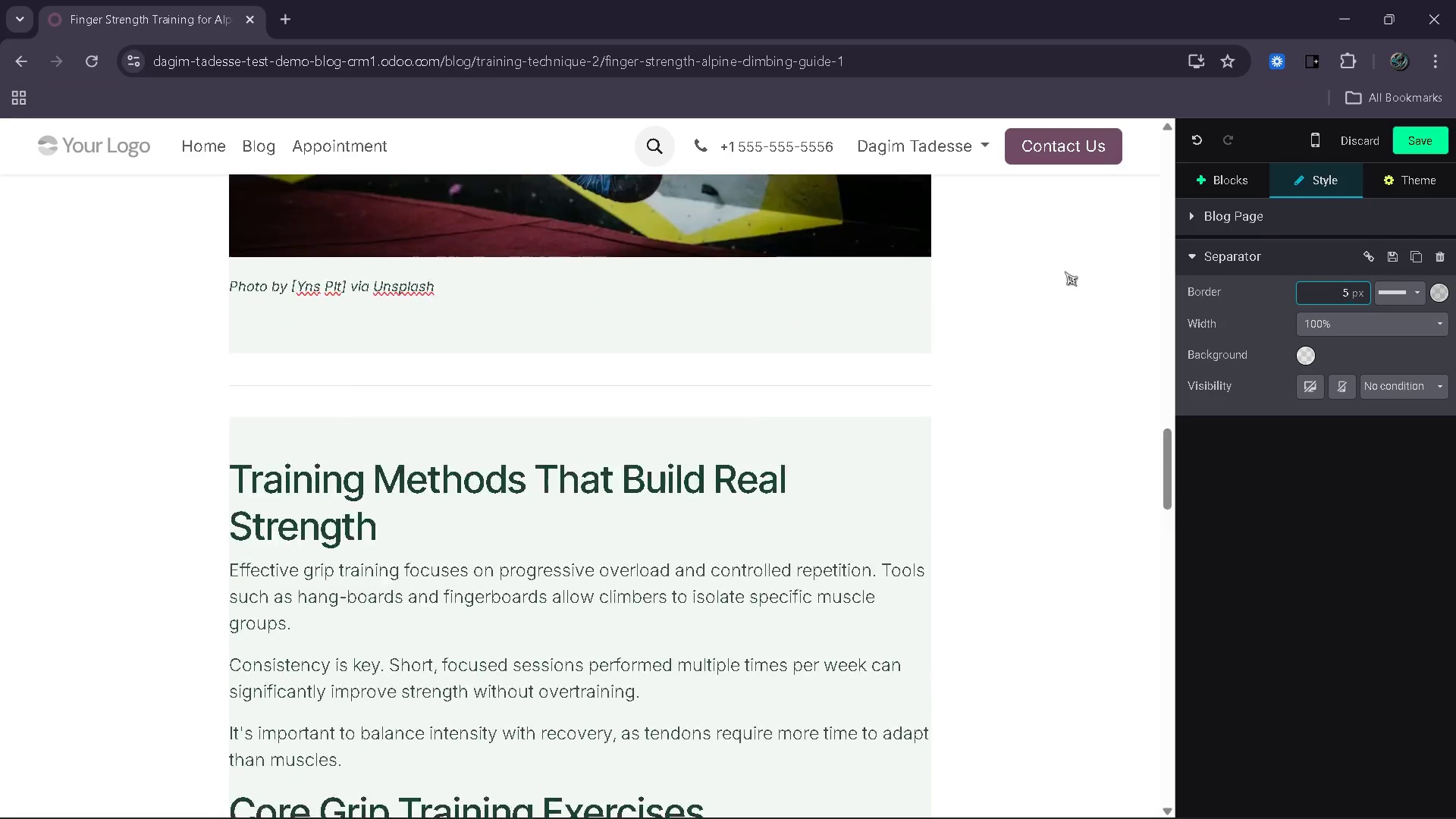 
left_click([840, 407])
 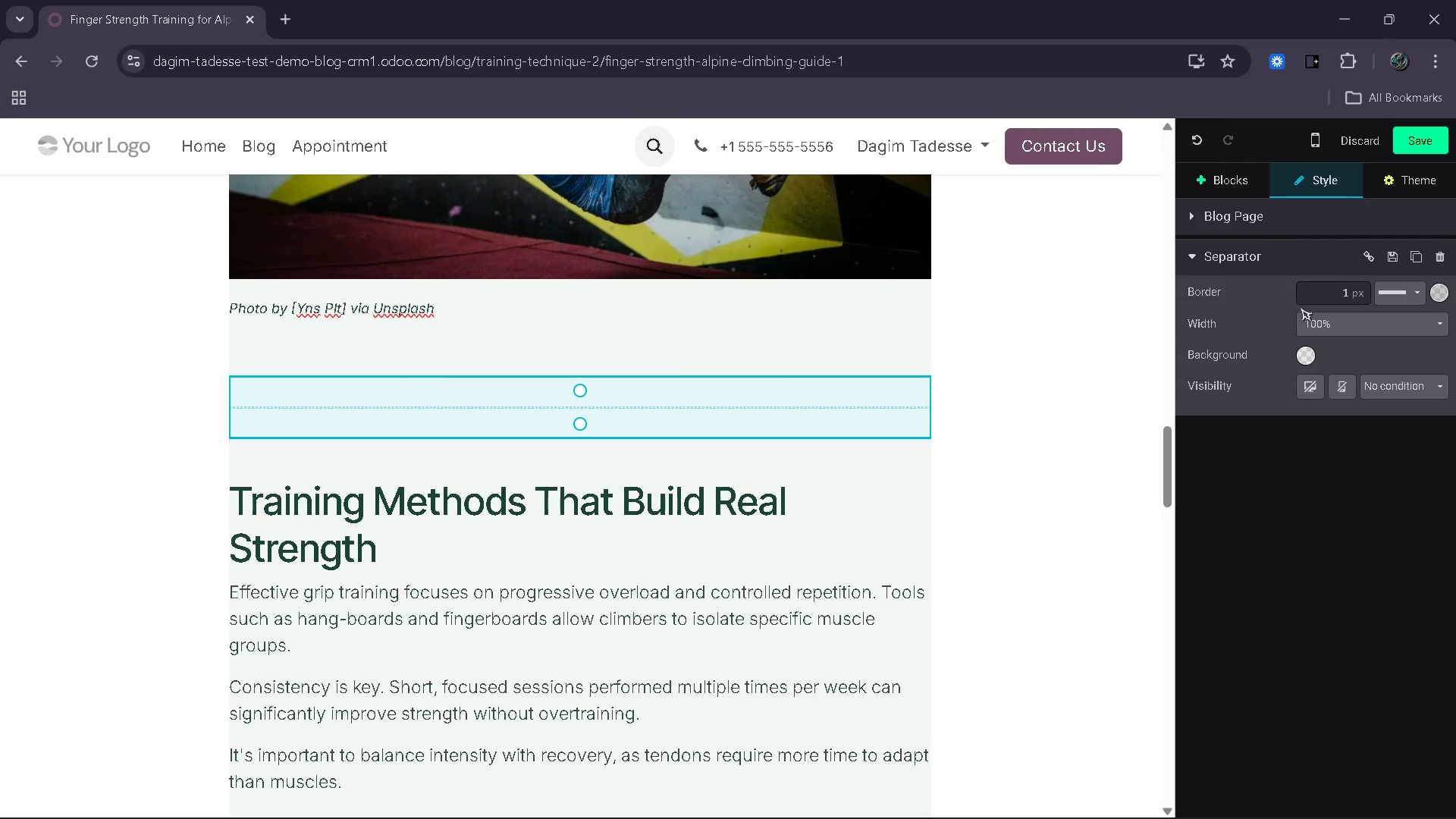 
left_click_drag(start_coordinate=[1320, 293], to_coordinate=[1385, 301])
 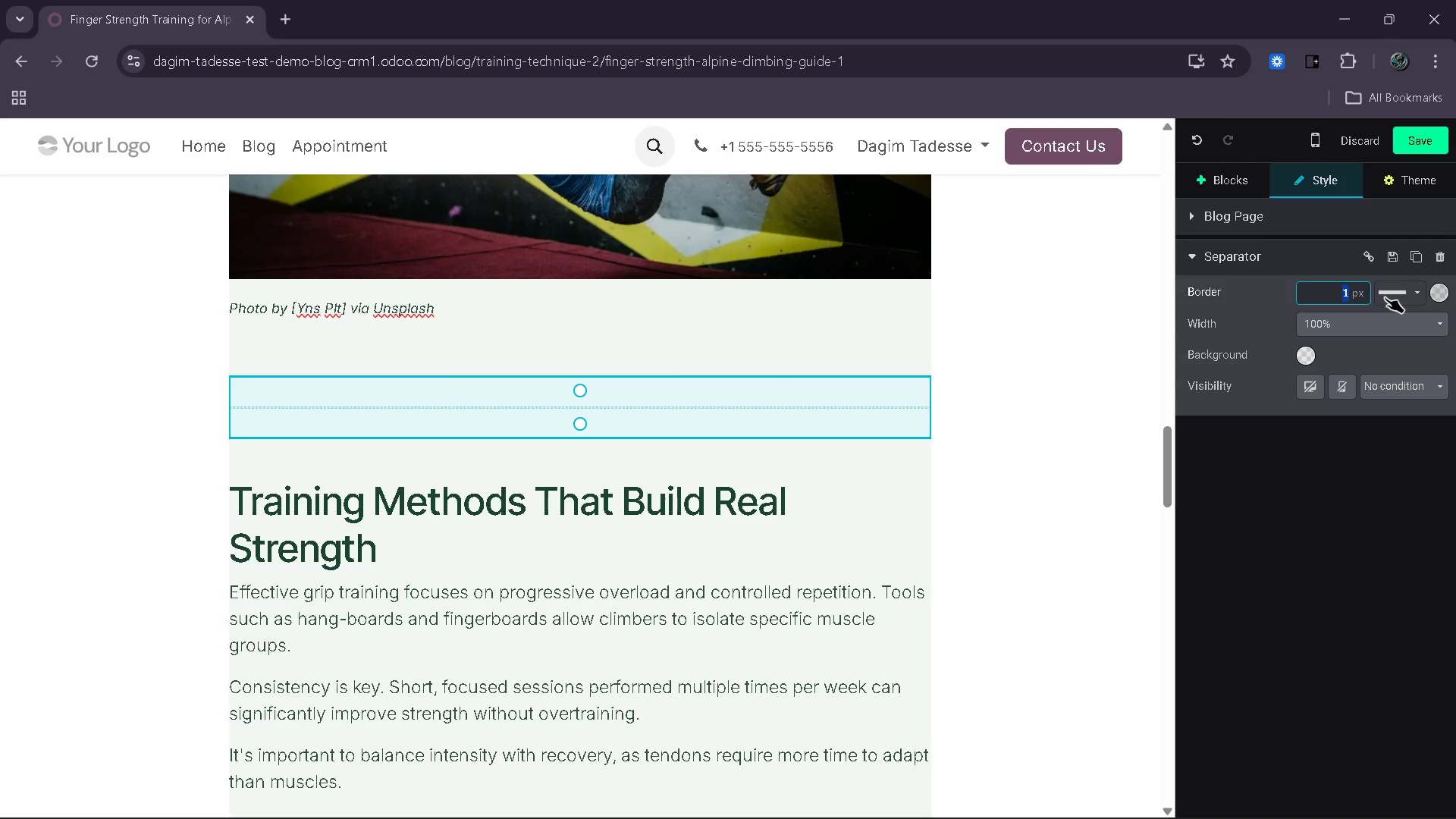 
key(5)
 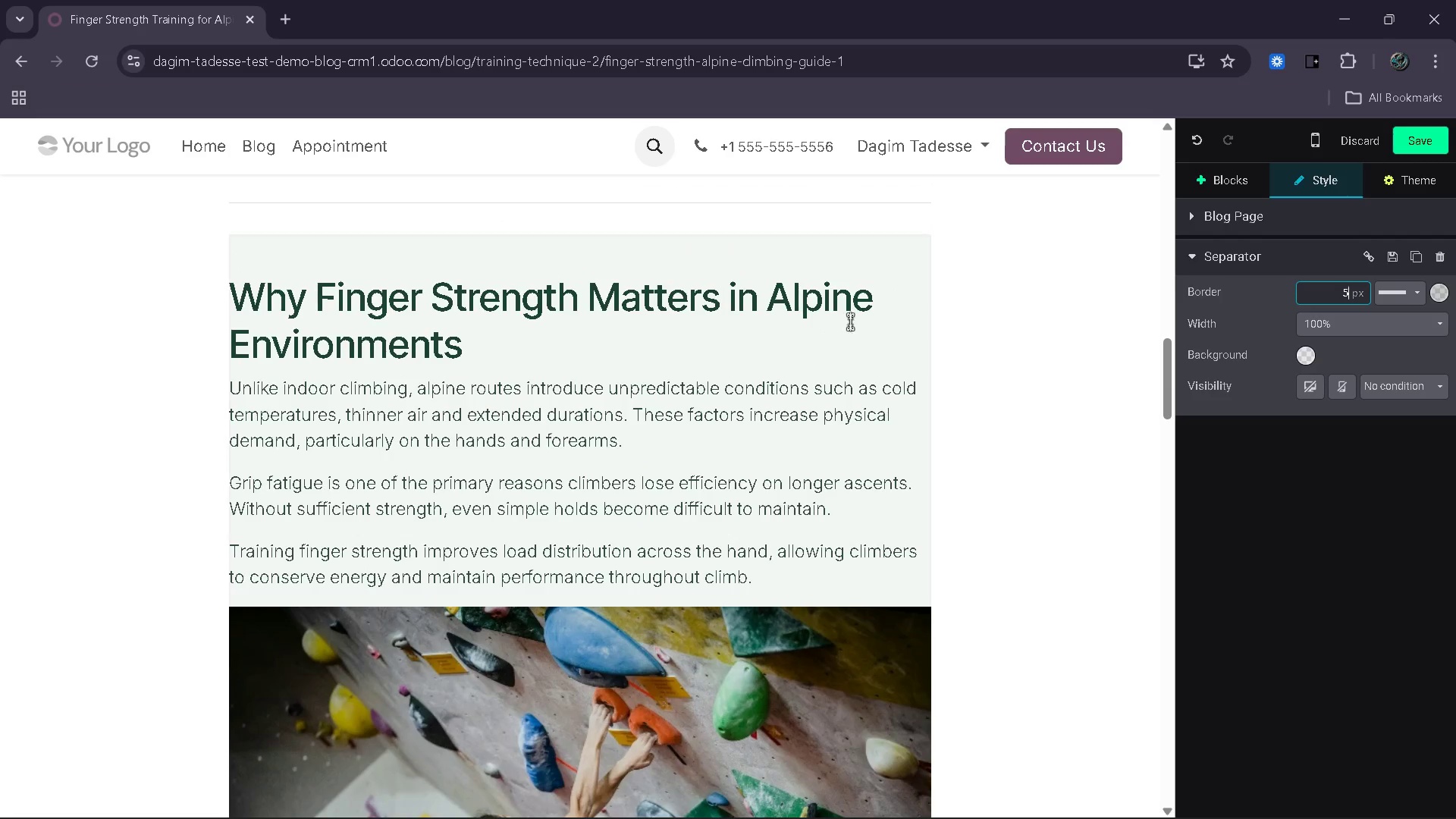 
left_click([839, 379])
 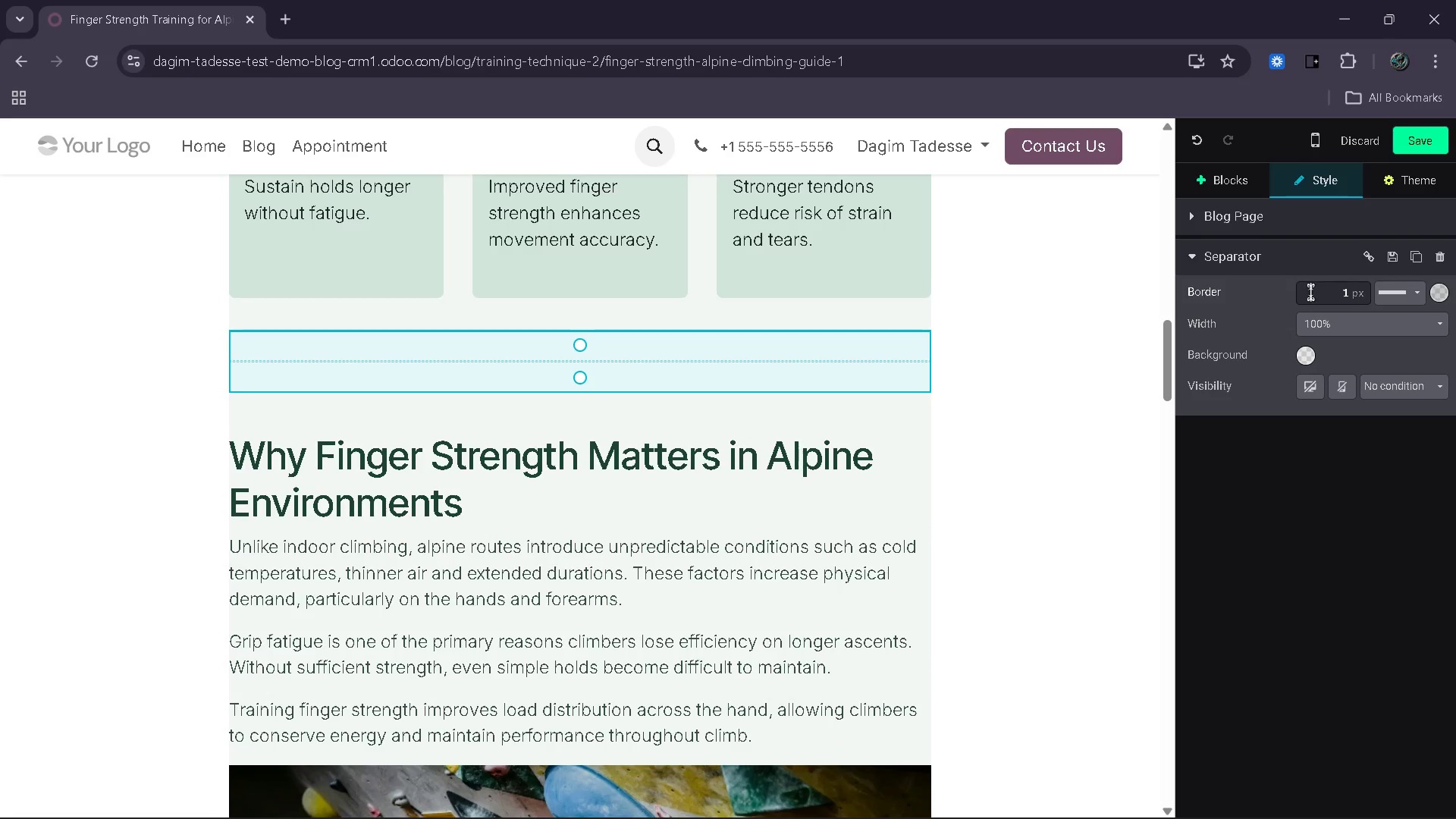 
left_click_drag(start_coordinate=[1317, 290], to_coordinate=[1378, 300])
 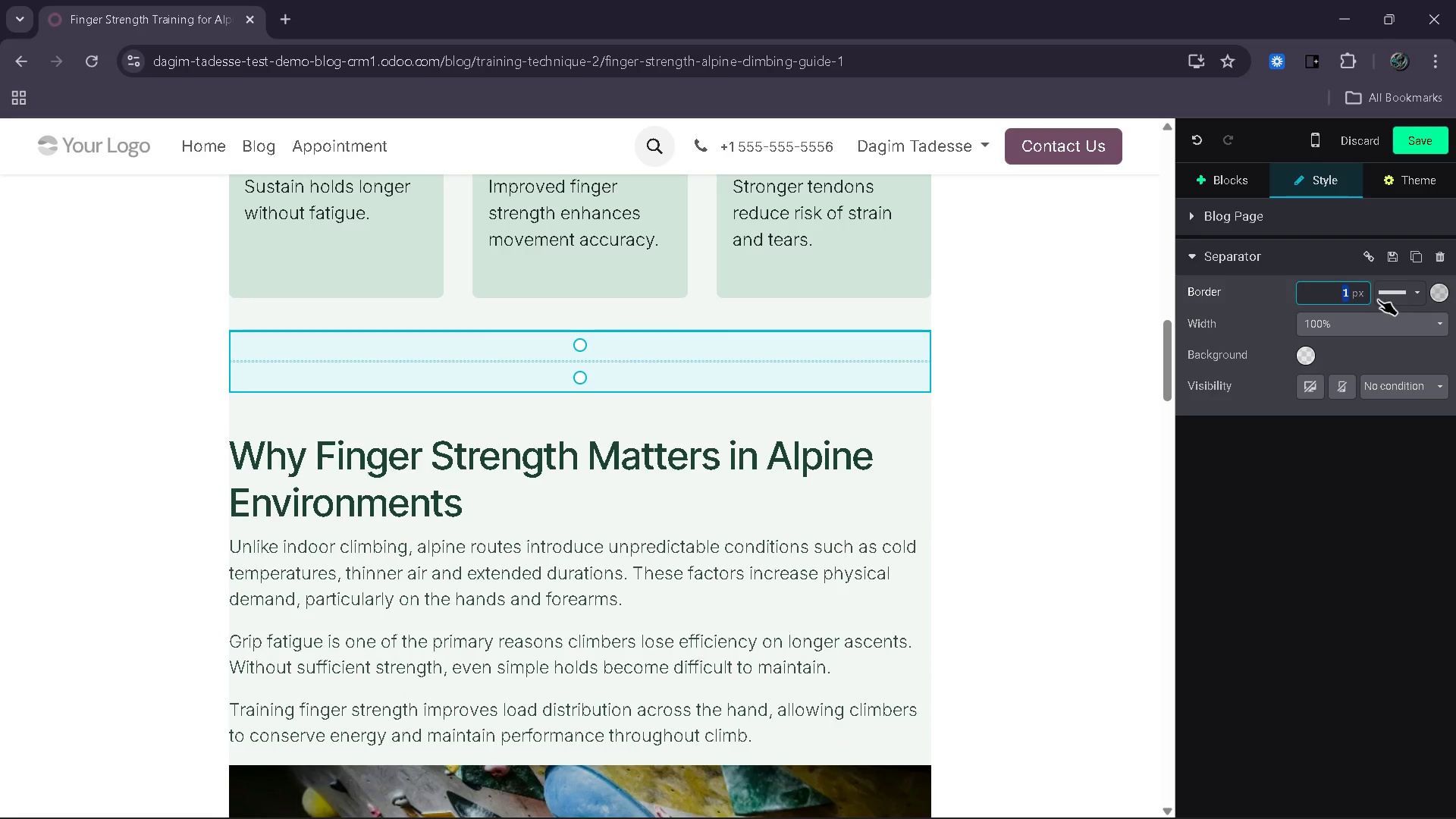 
key(5)
 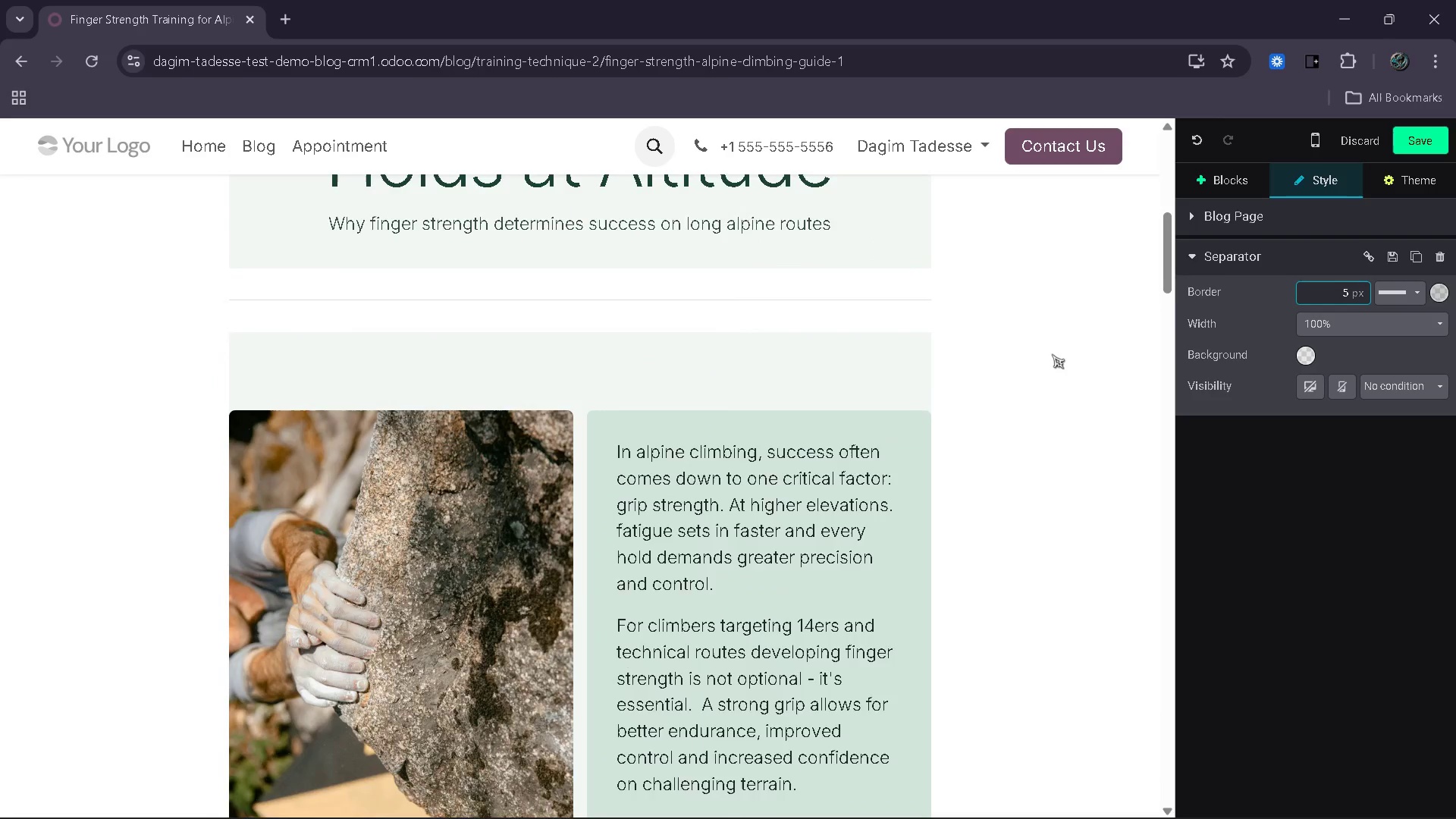 
left_click([857, 344])
 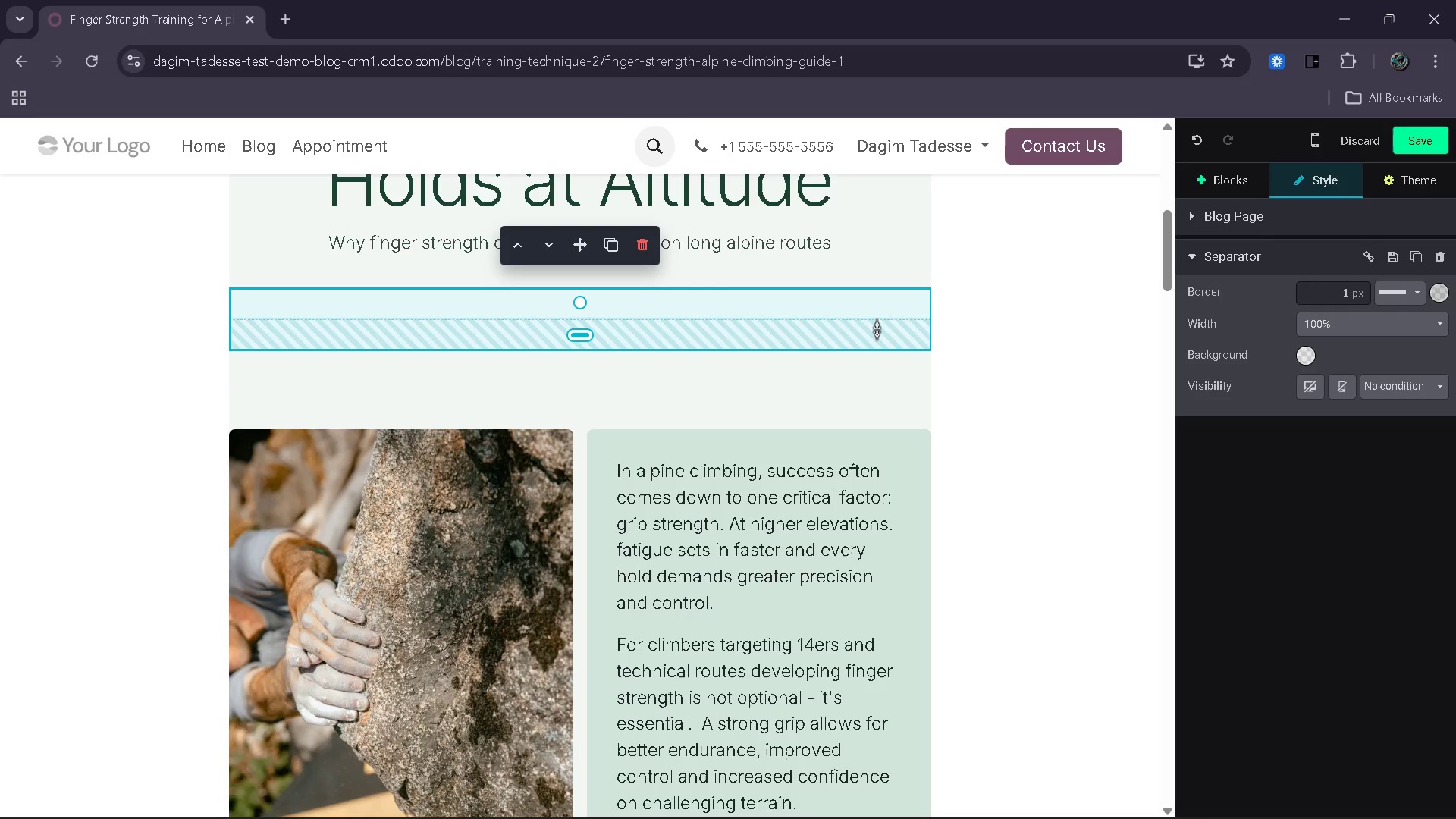 
left_click([877, 329])
 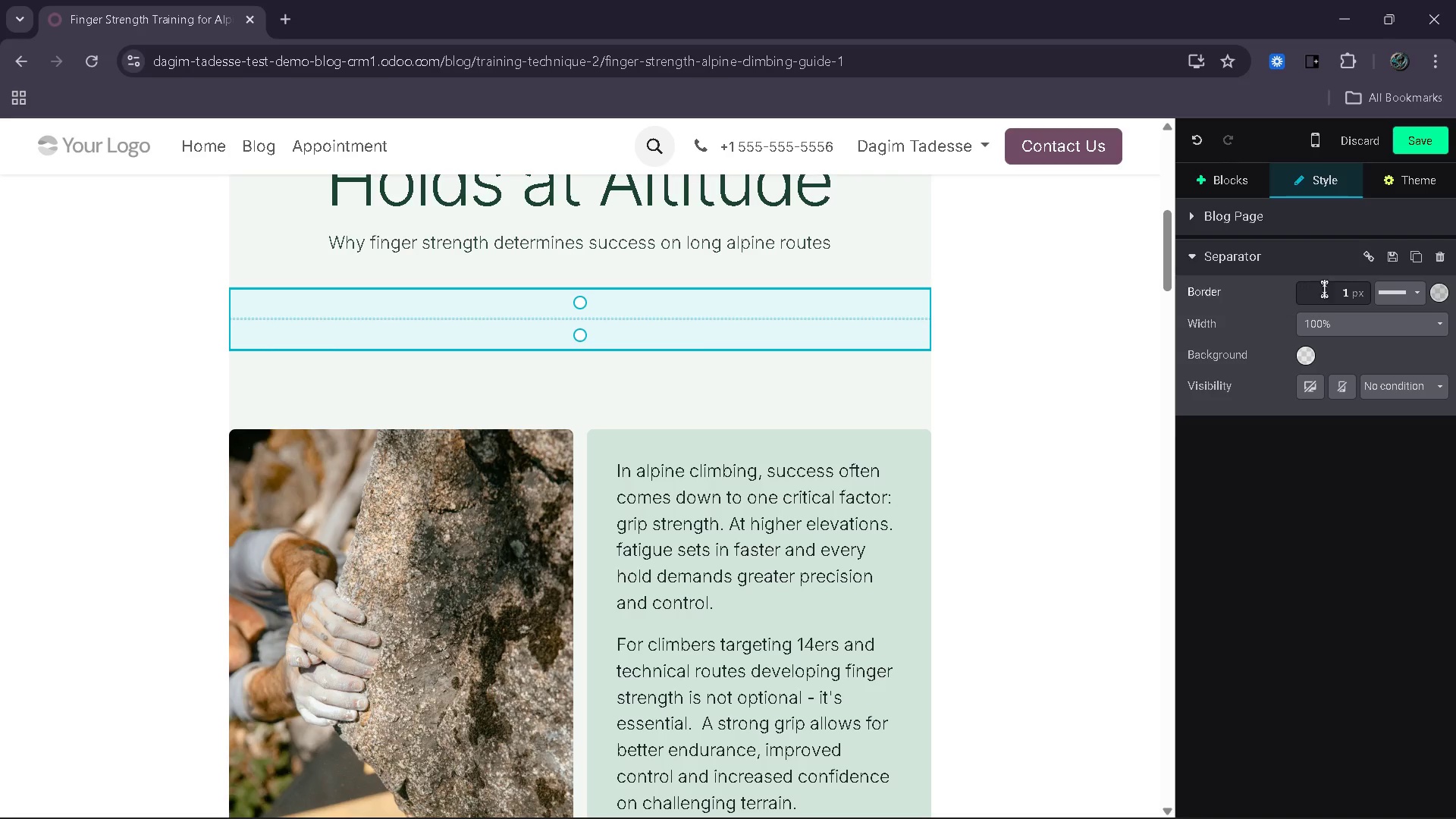 
left_click_drag(start_coordinate=[1337, 285], to_coordinate=[1367, 287])
 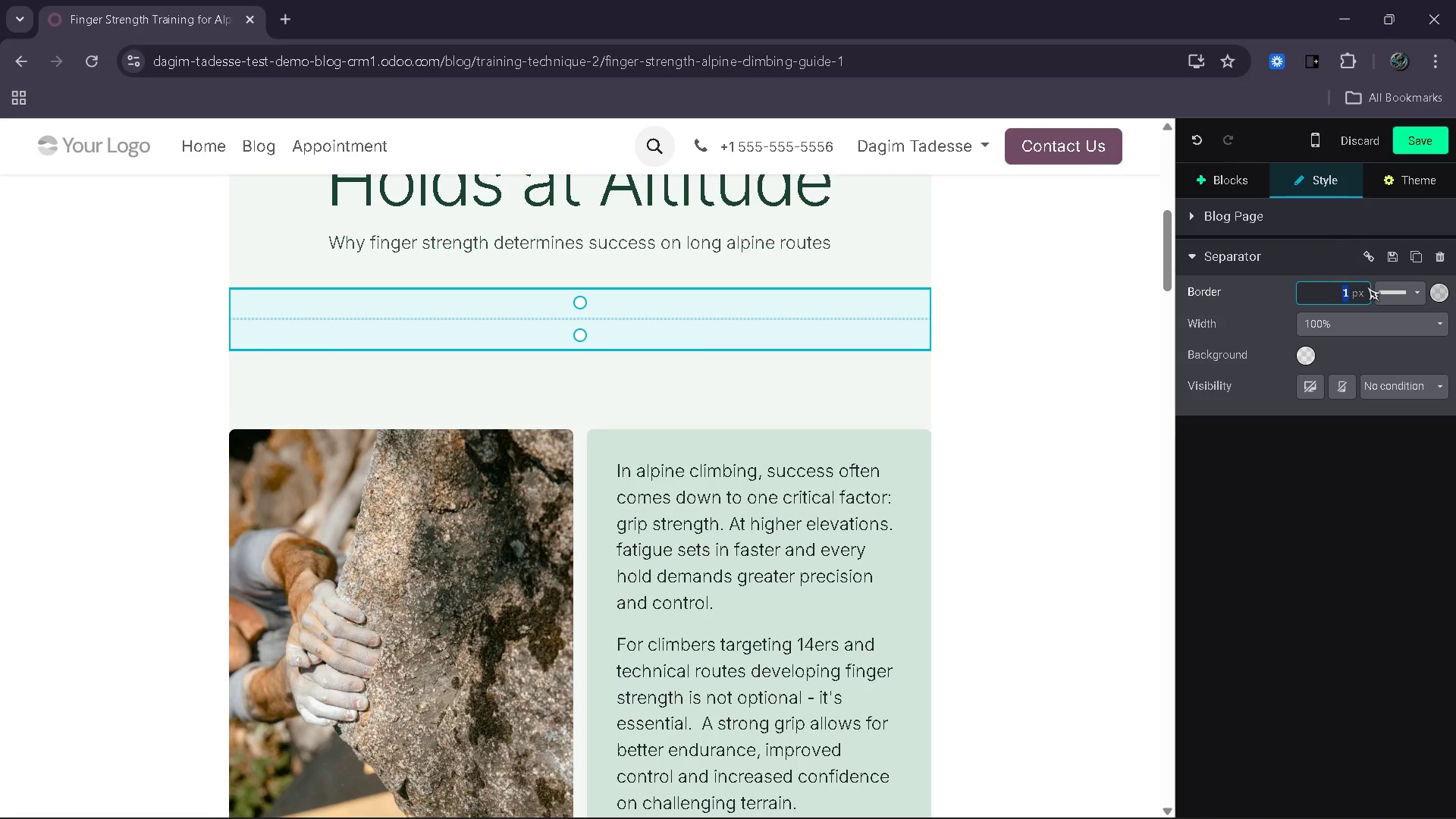 
key(5)
 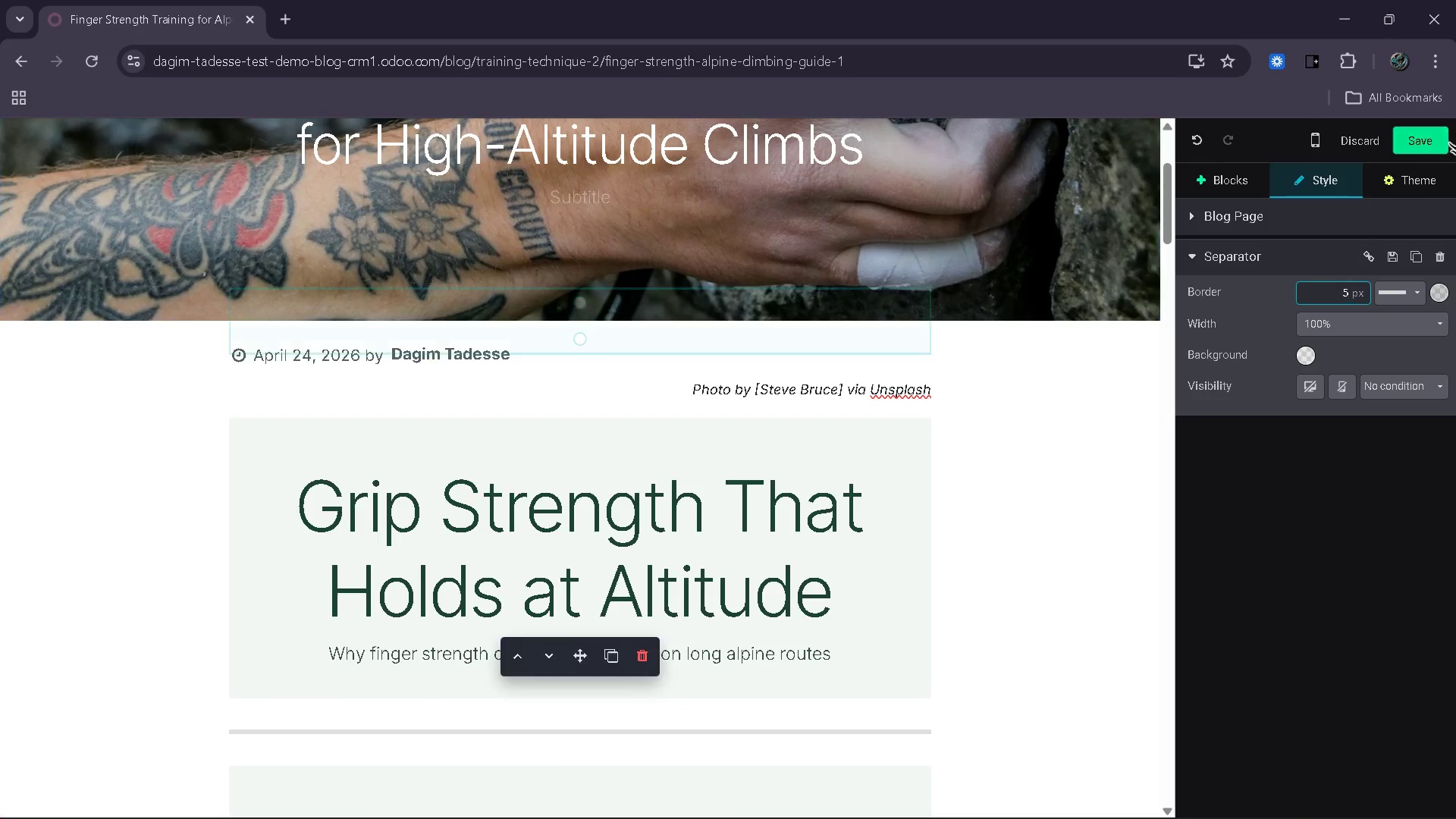 
left_click([1429, 147])
 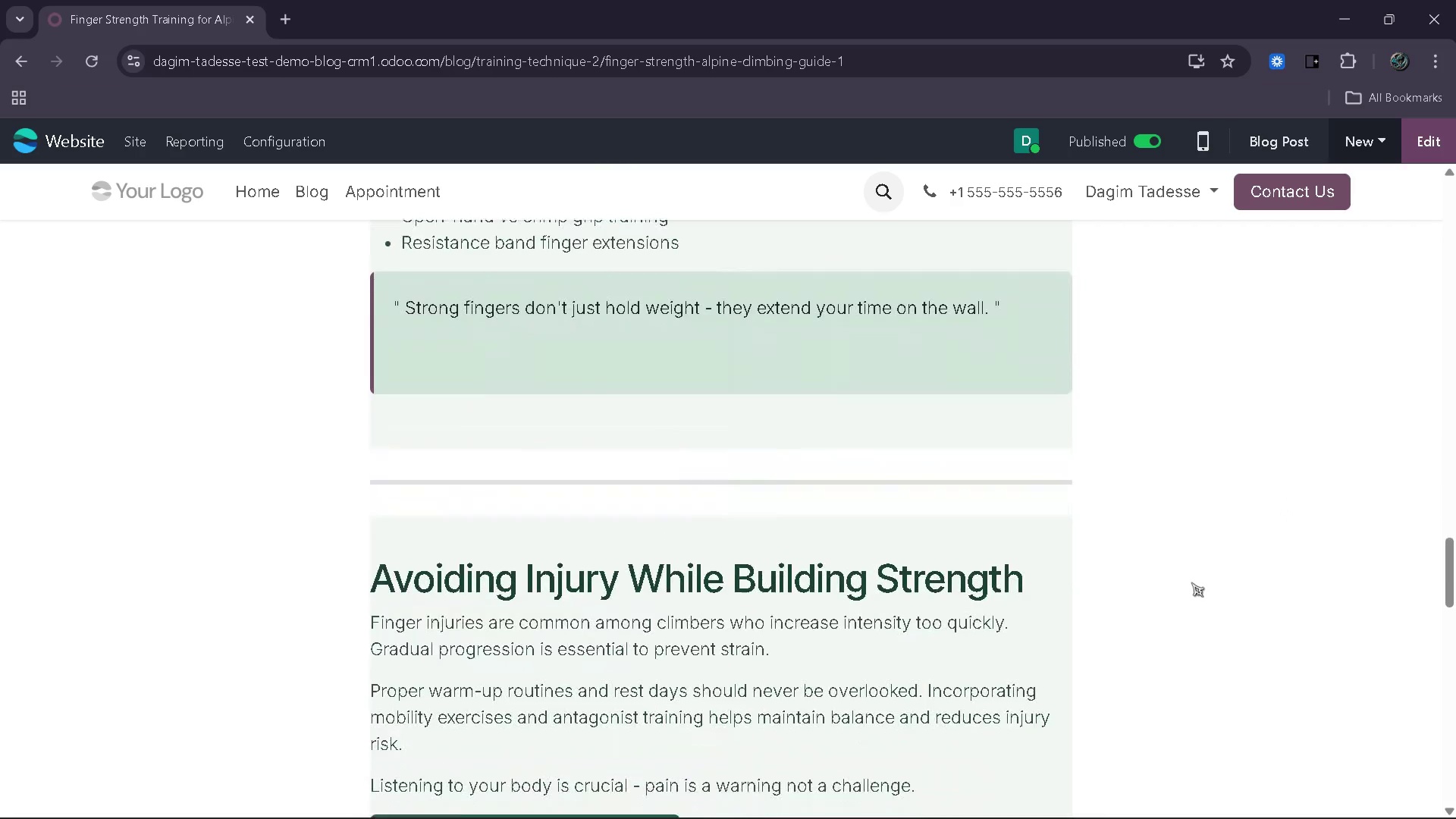 
wait(6.62)
 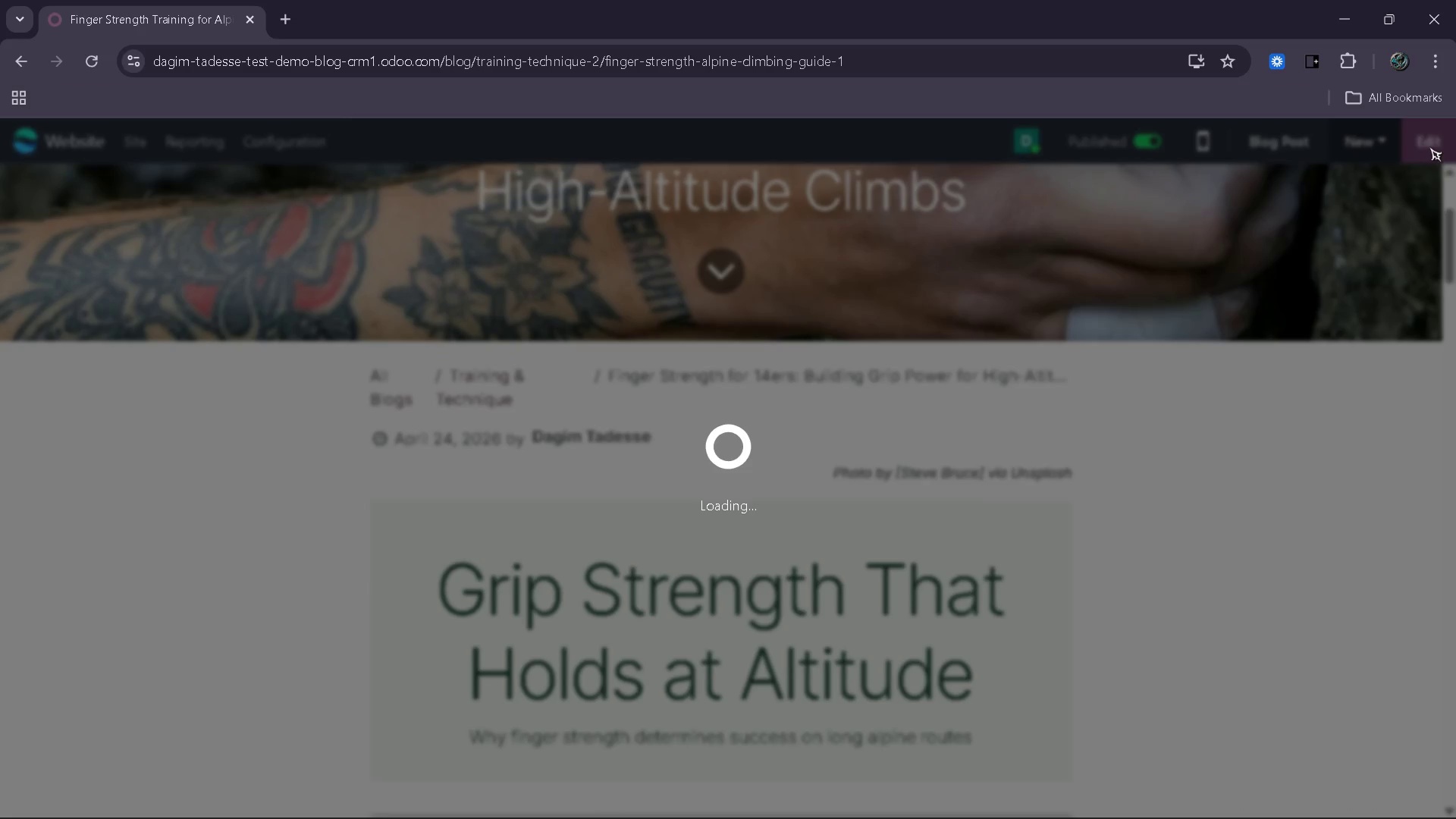 
left_click([611, 293])
 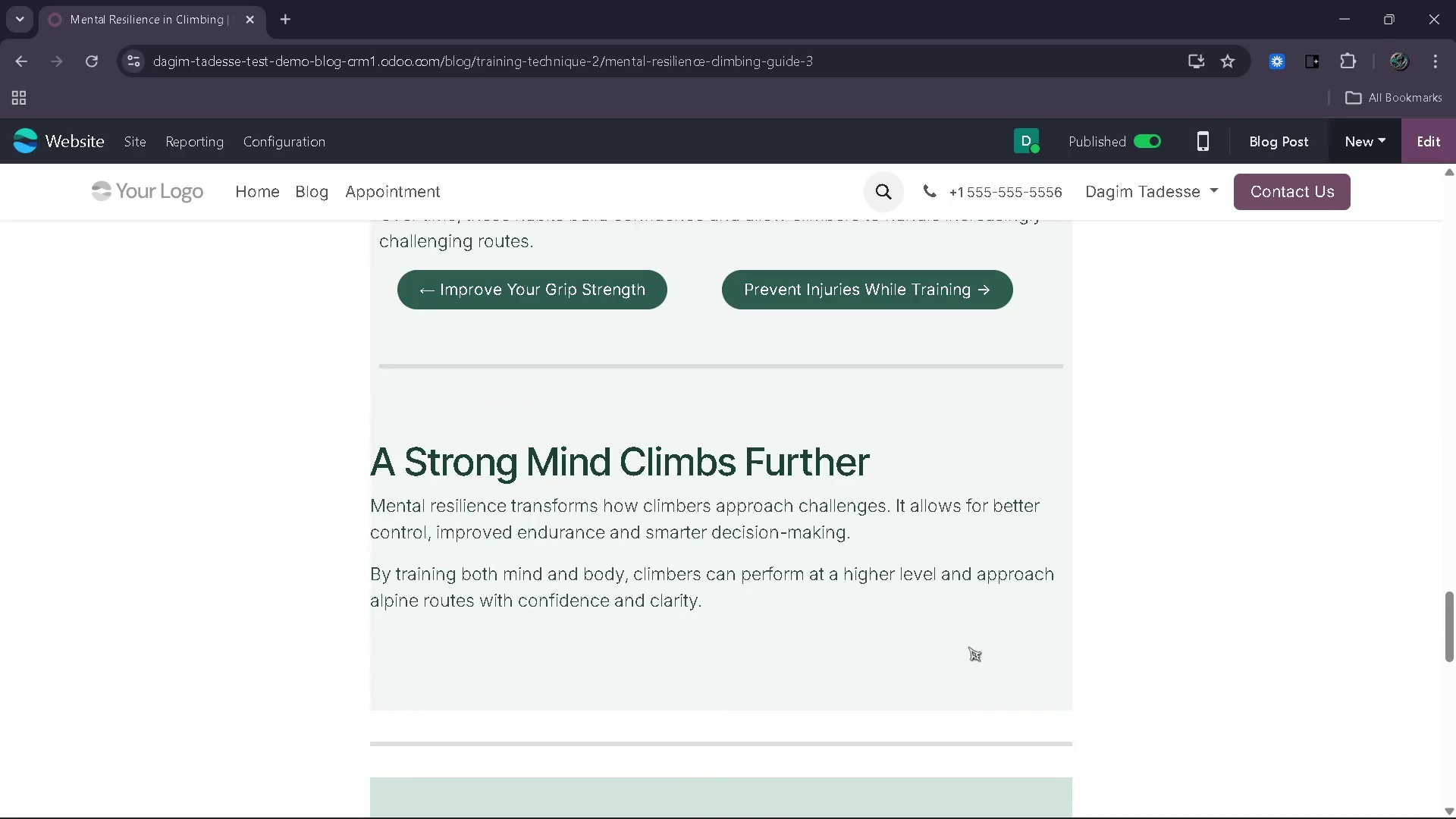 
wait(15.0)
 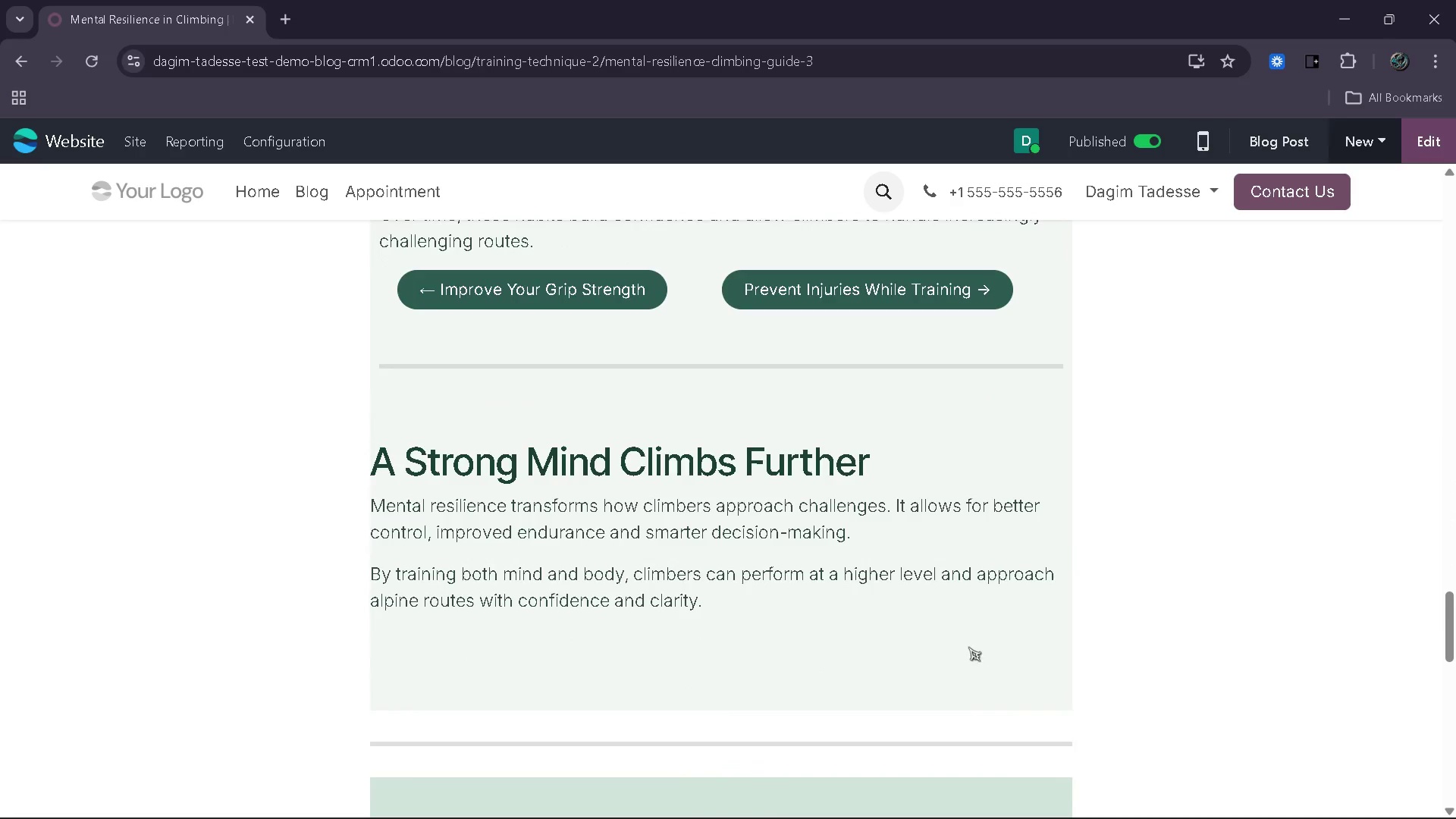 
left_click([933, 422])
 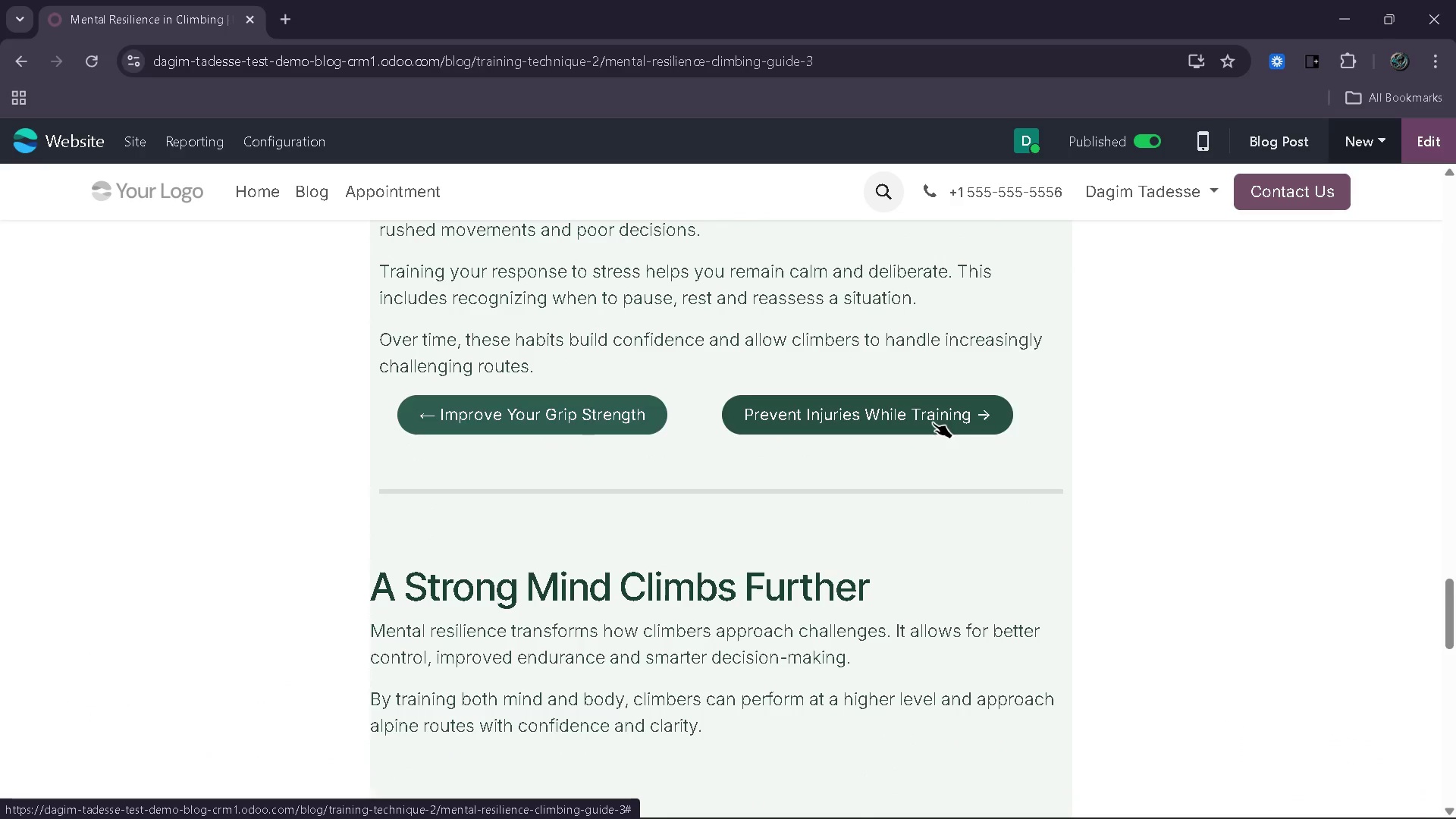 
left_click([934, 422])
 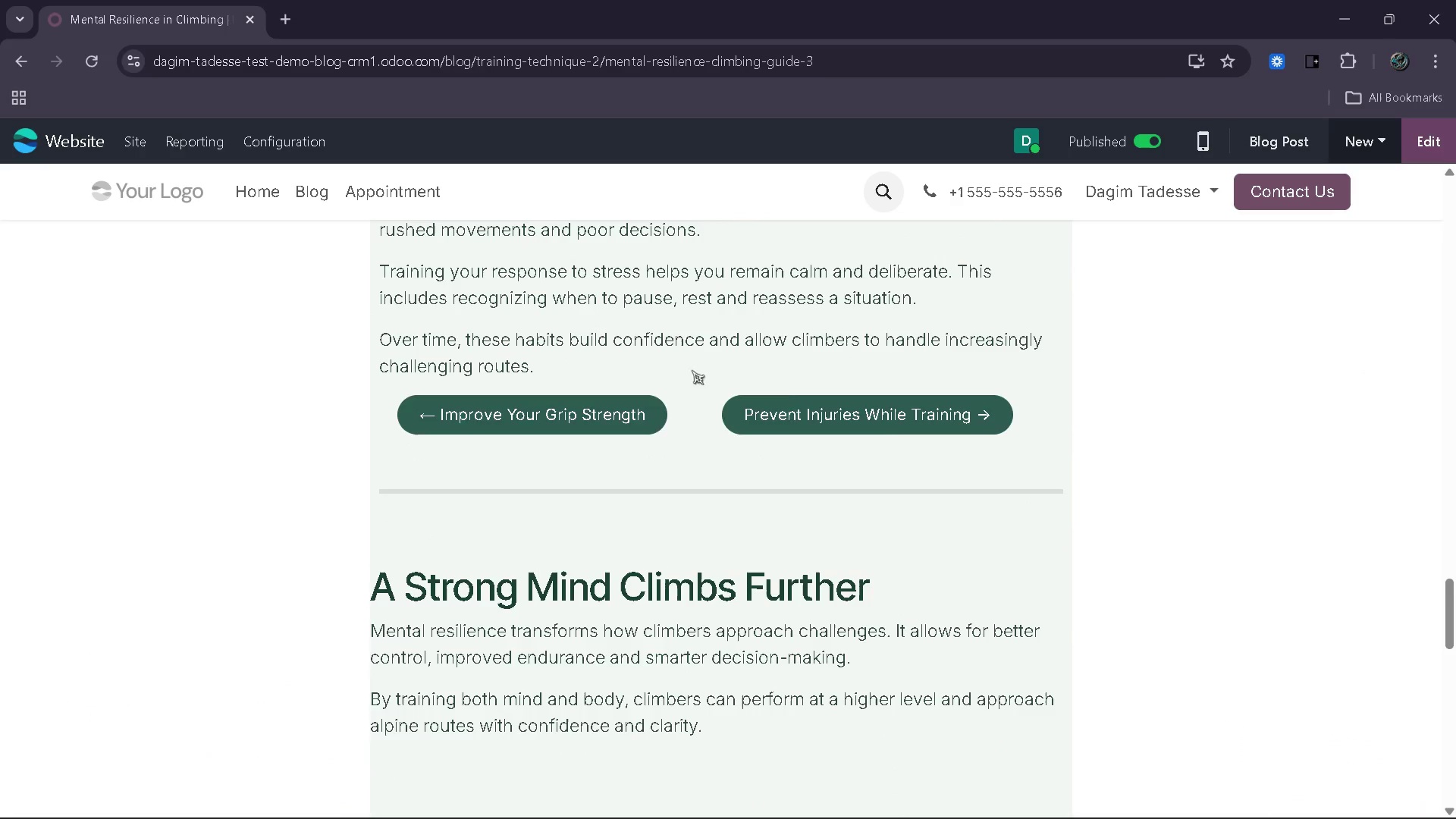 
left_click([894, 410])
 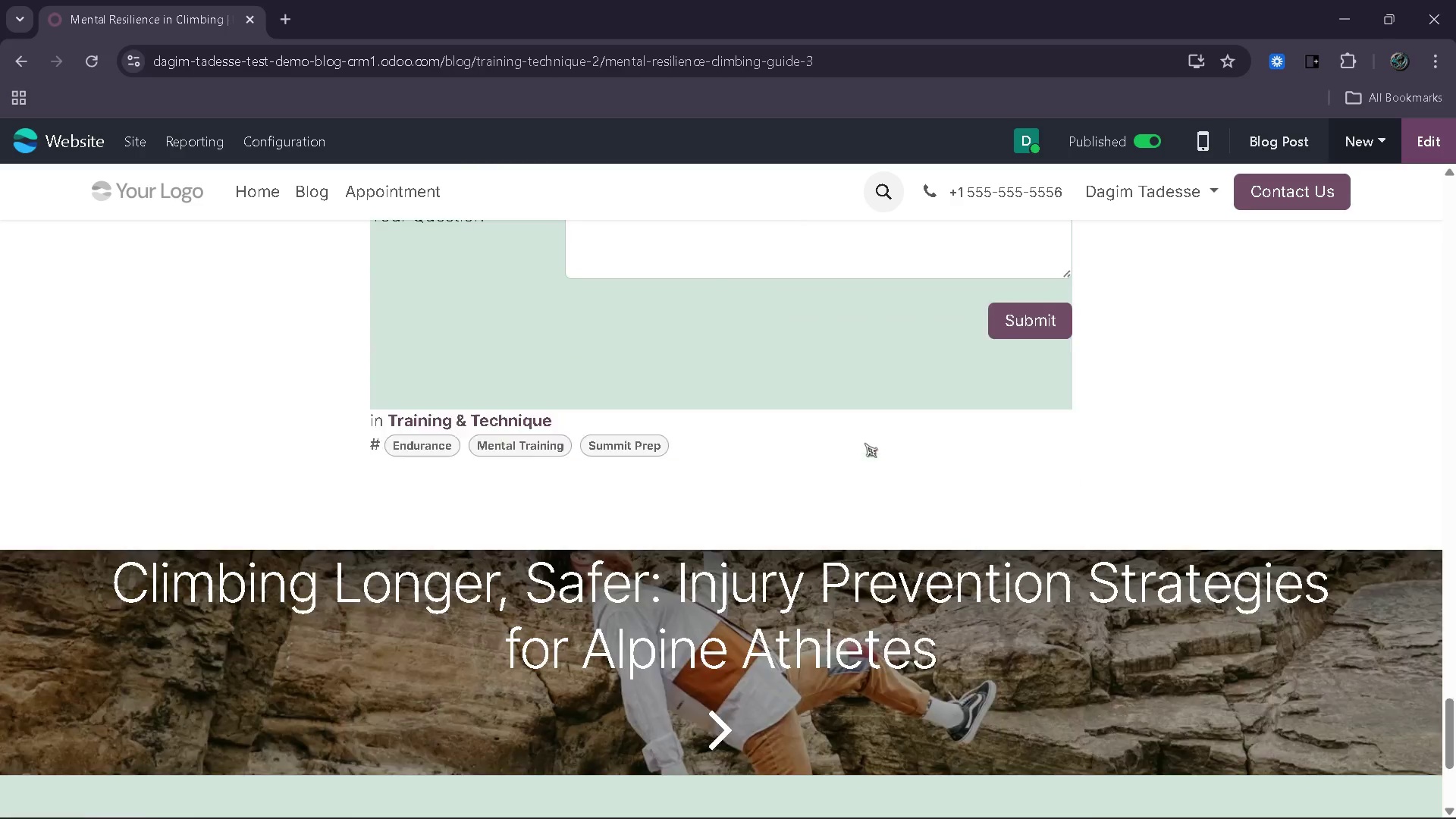 
left_click([722, 635])
 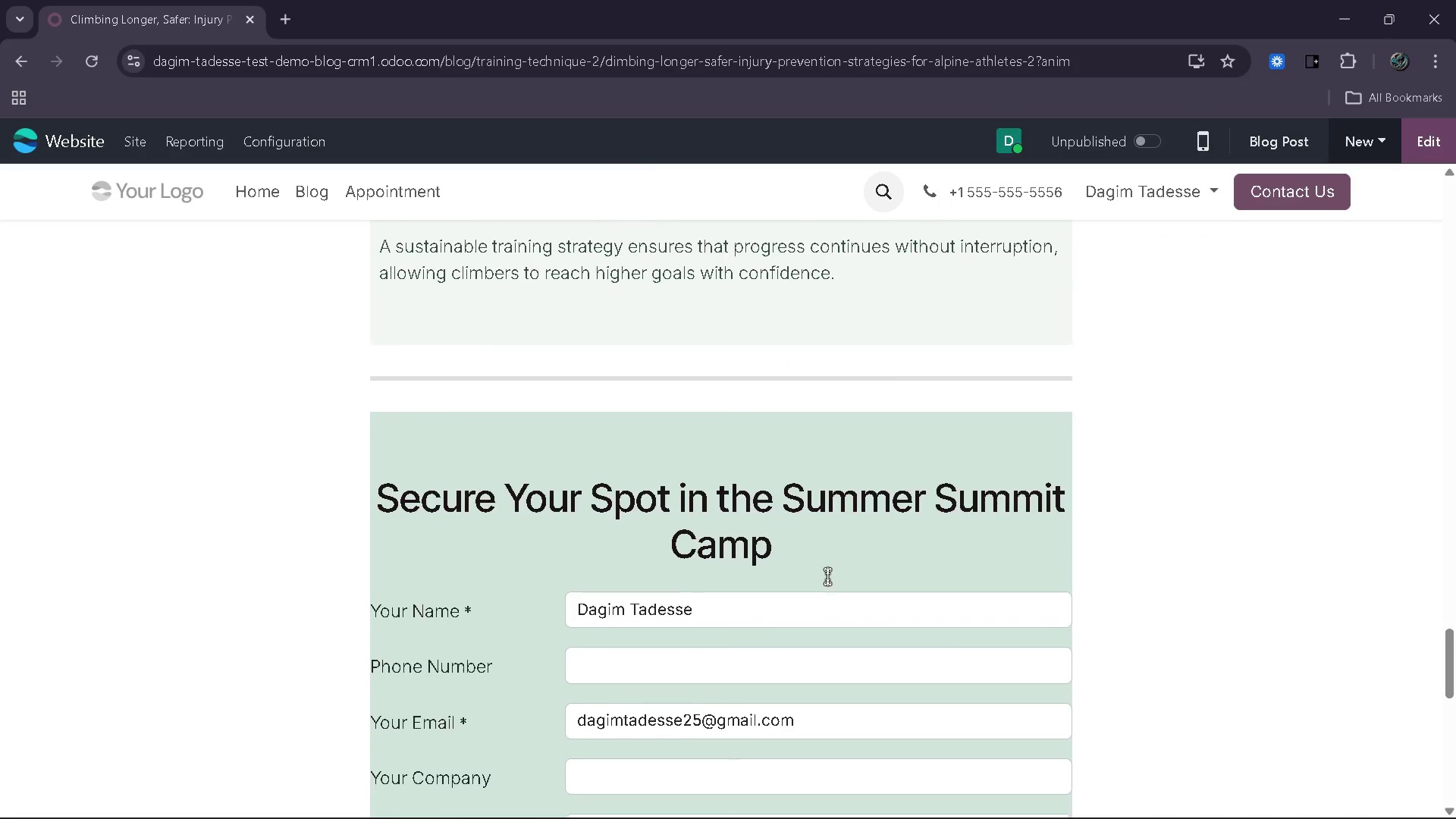 
wait(7.86)
 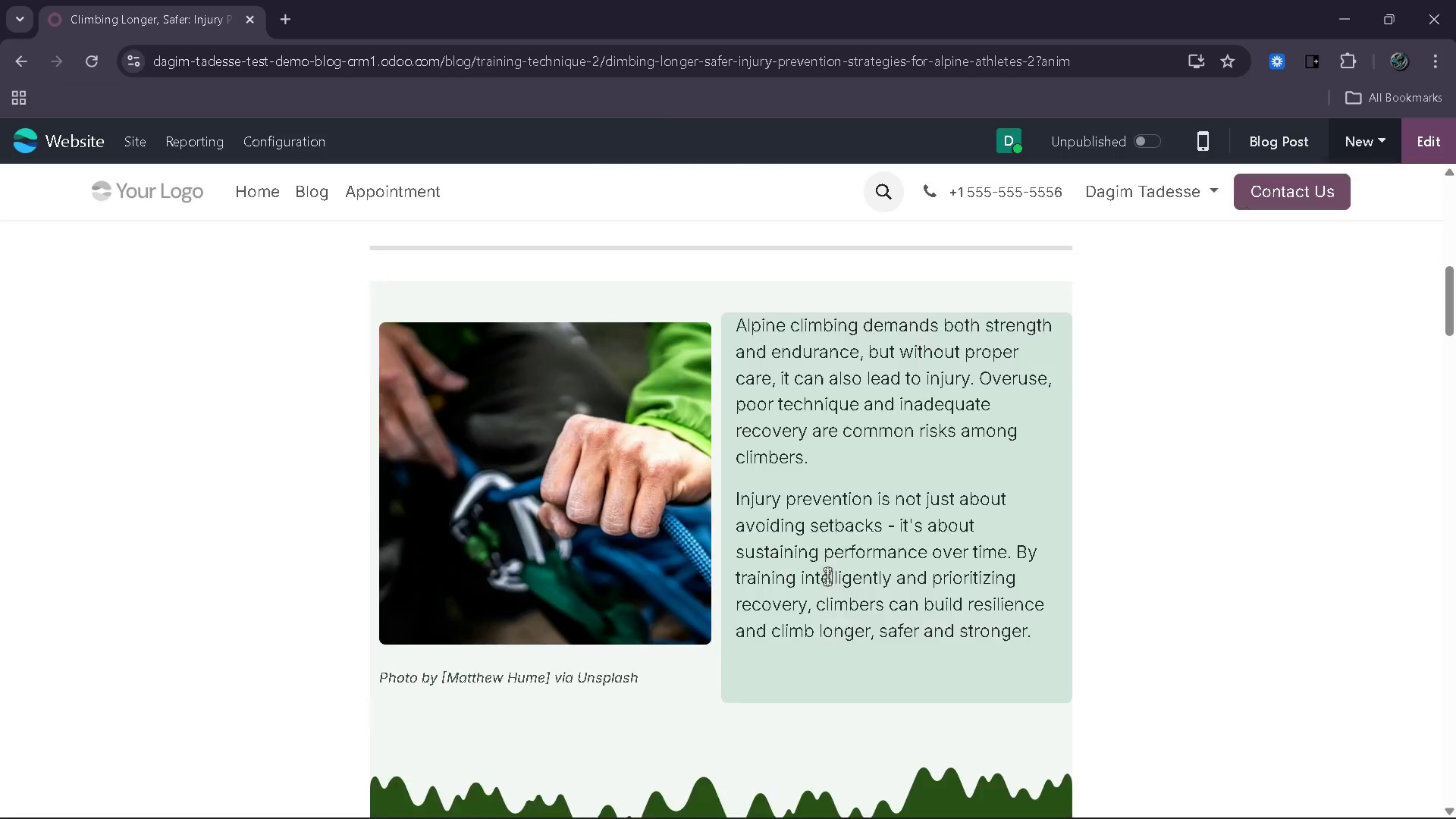 
left_click([1427, 131])
 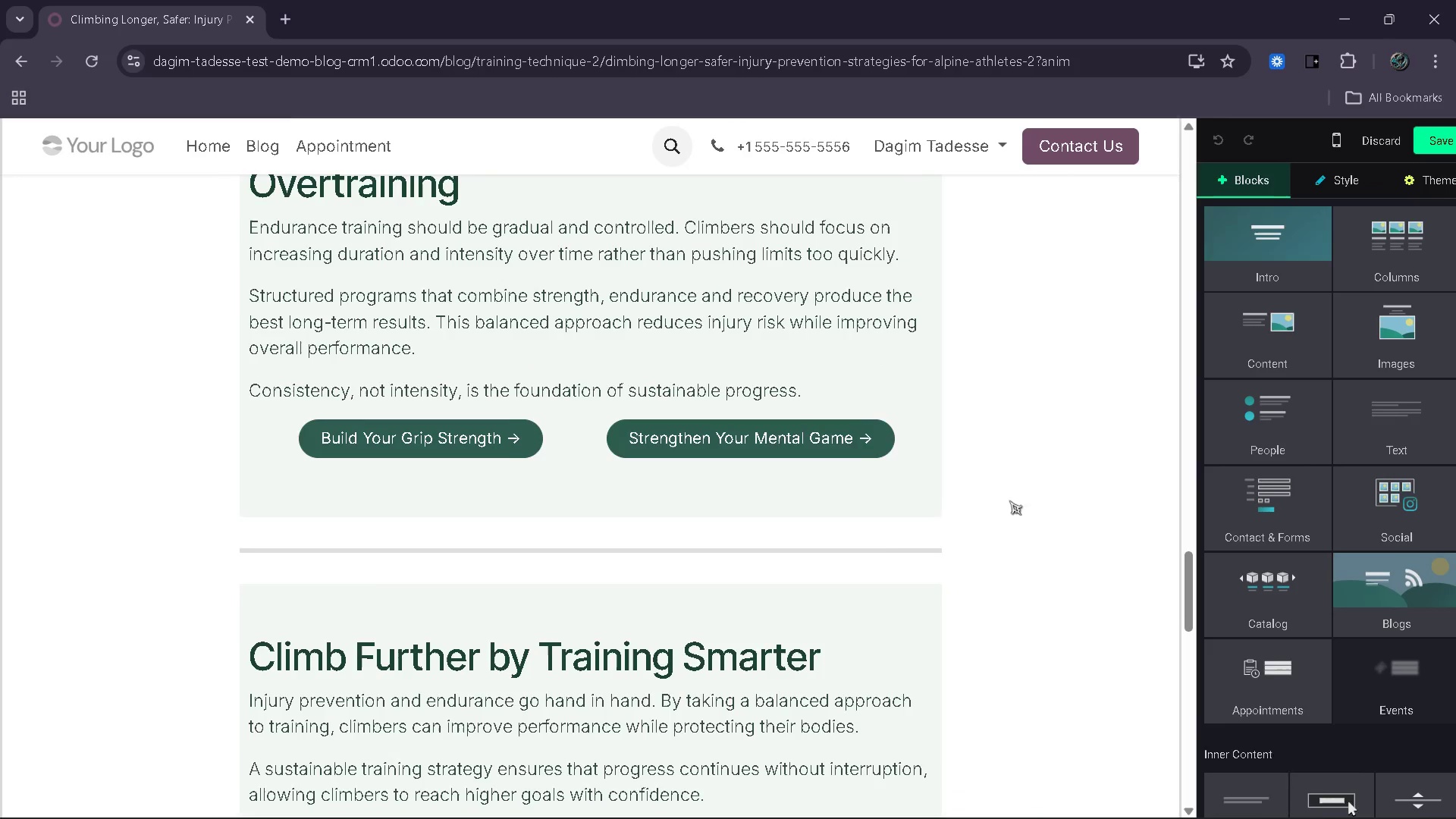 
left_click([861, 551])
 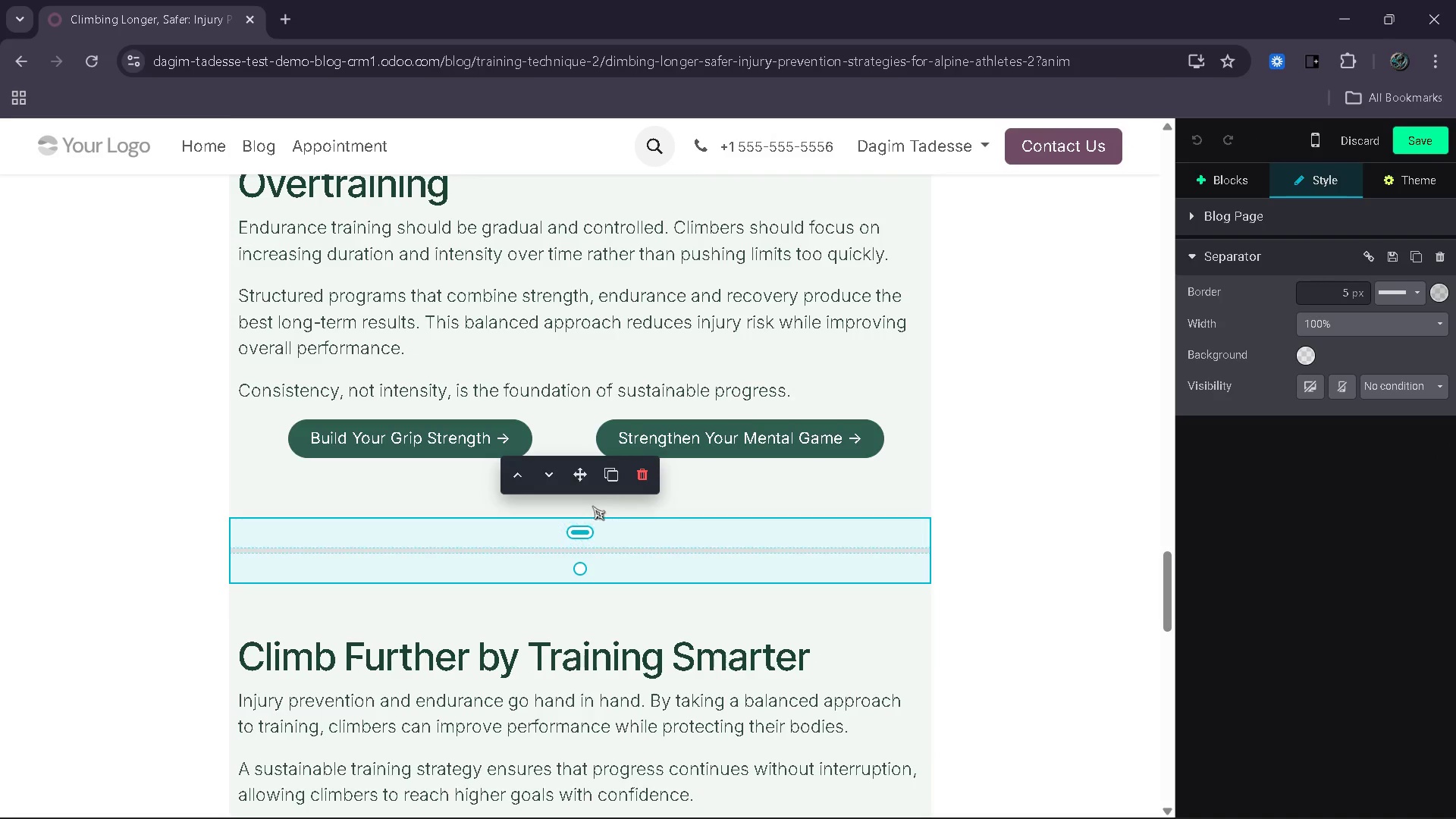 
left_click_drag(start_coordinate=[574, 488], to_coordinate=[582, 459])
 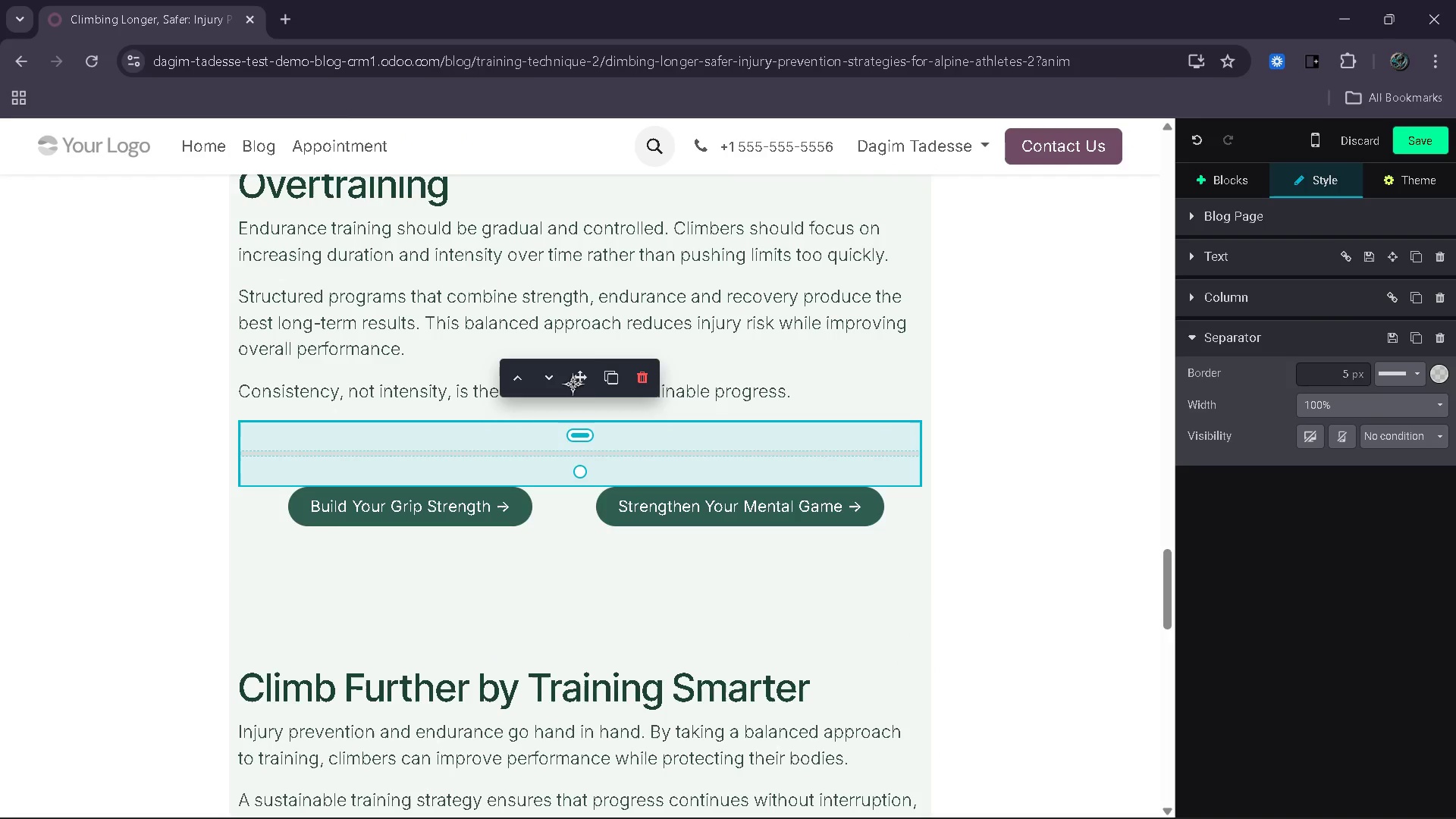 
left_click_drag(start_coordinate=[573, 367], to_coordinate=[539, 619])
 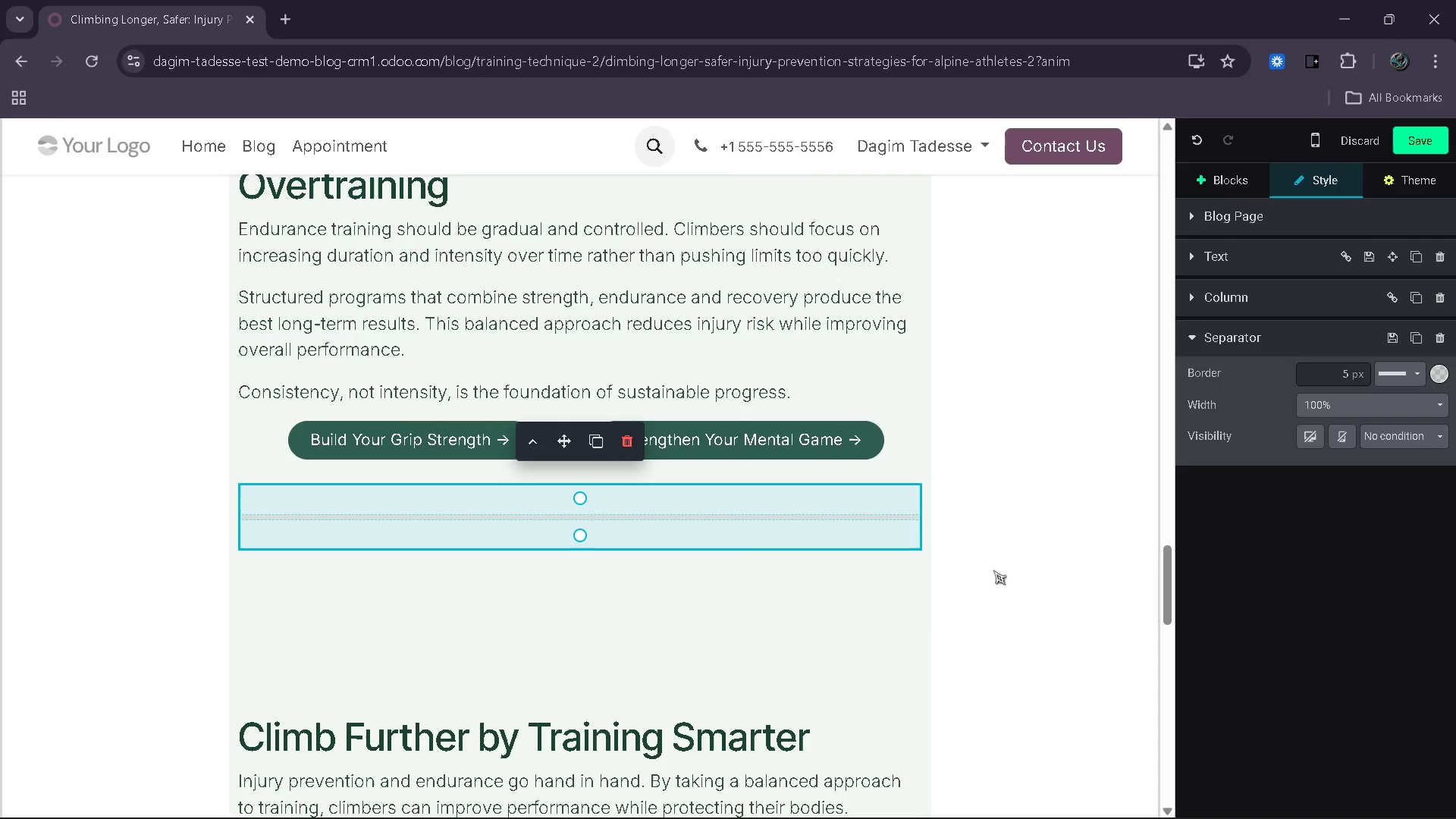 
left_click([799, 654])
 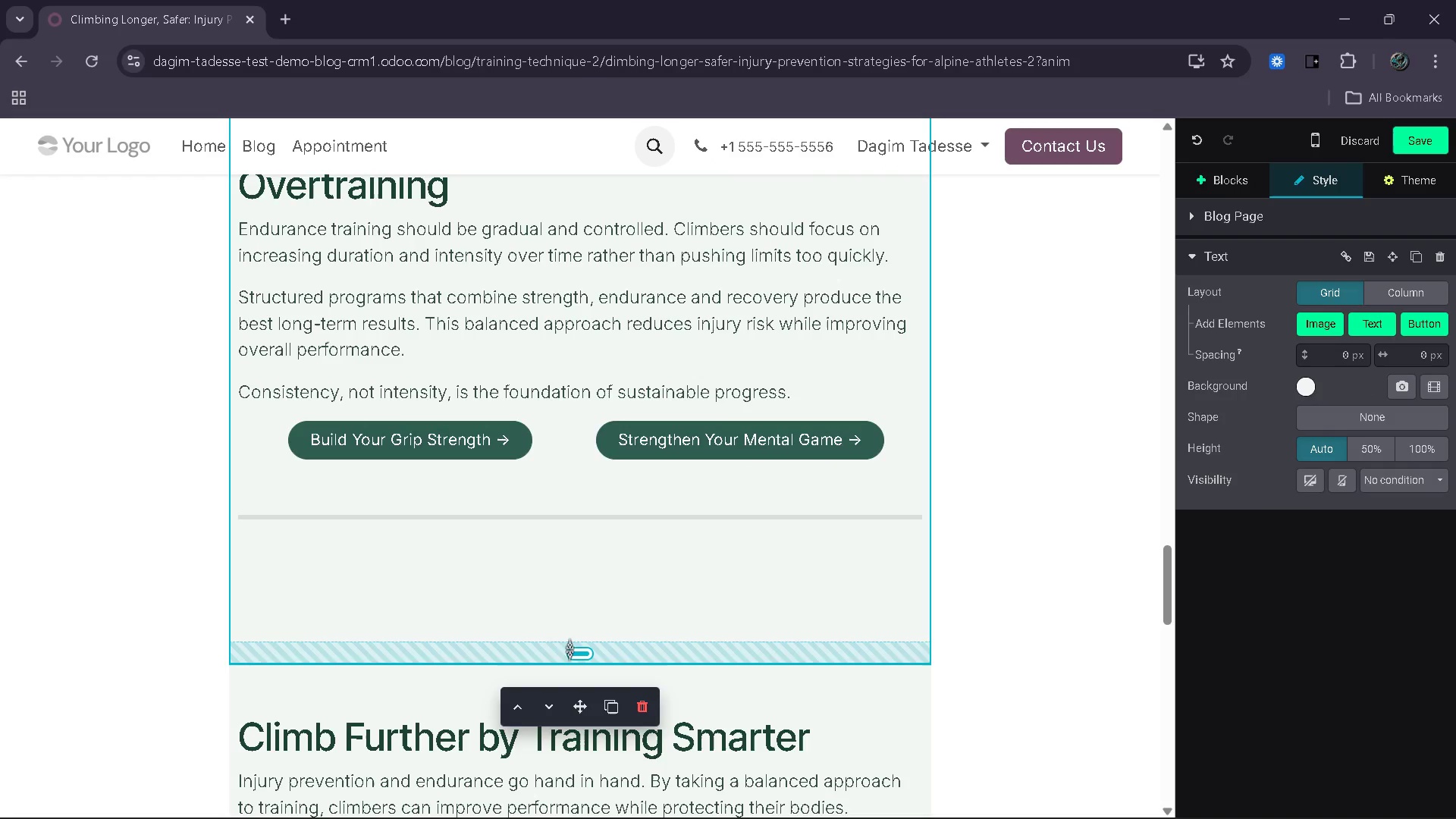 
left_click([587, 613])
 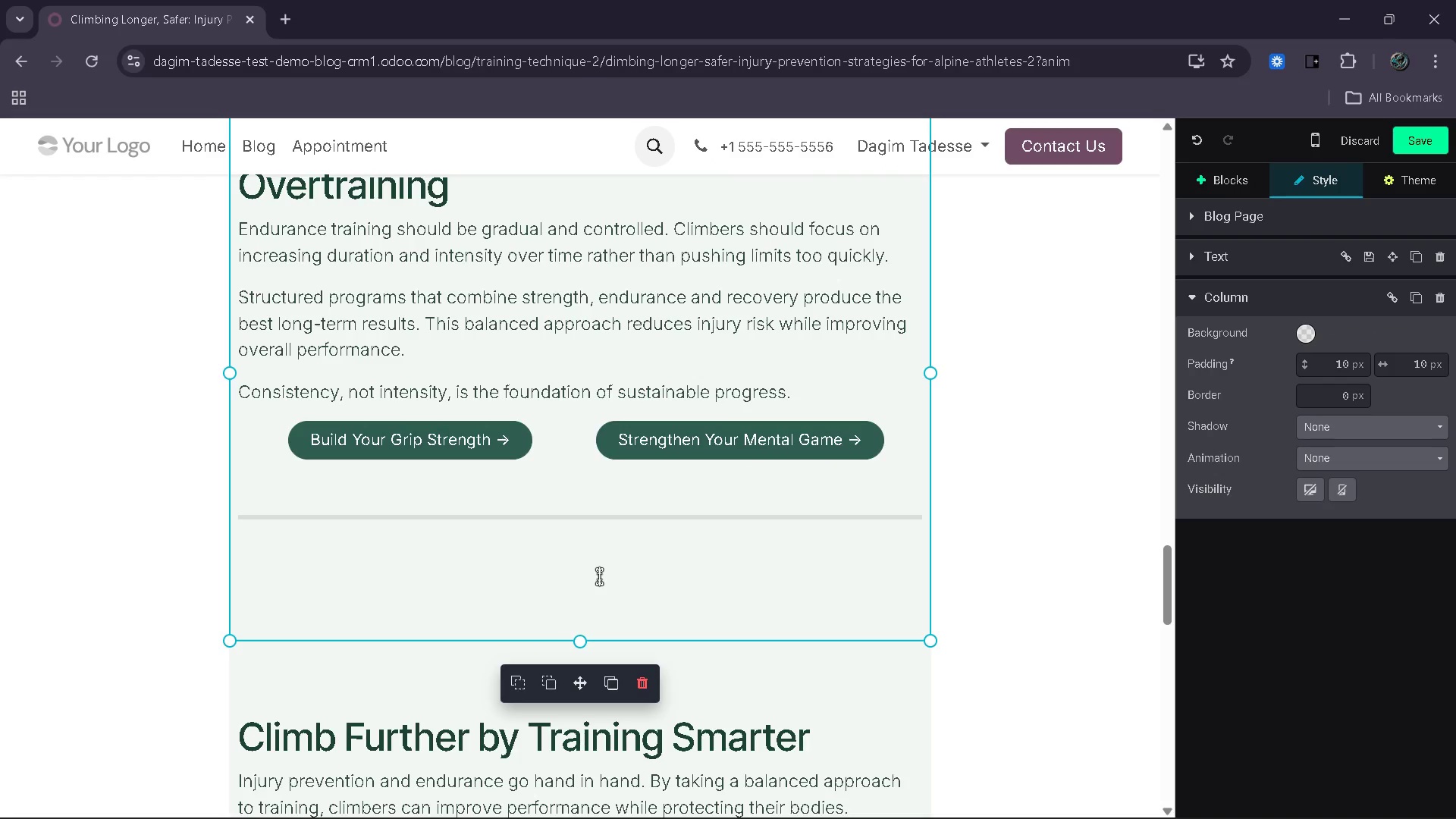 
left_click([599, 576])
 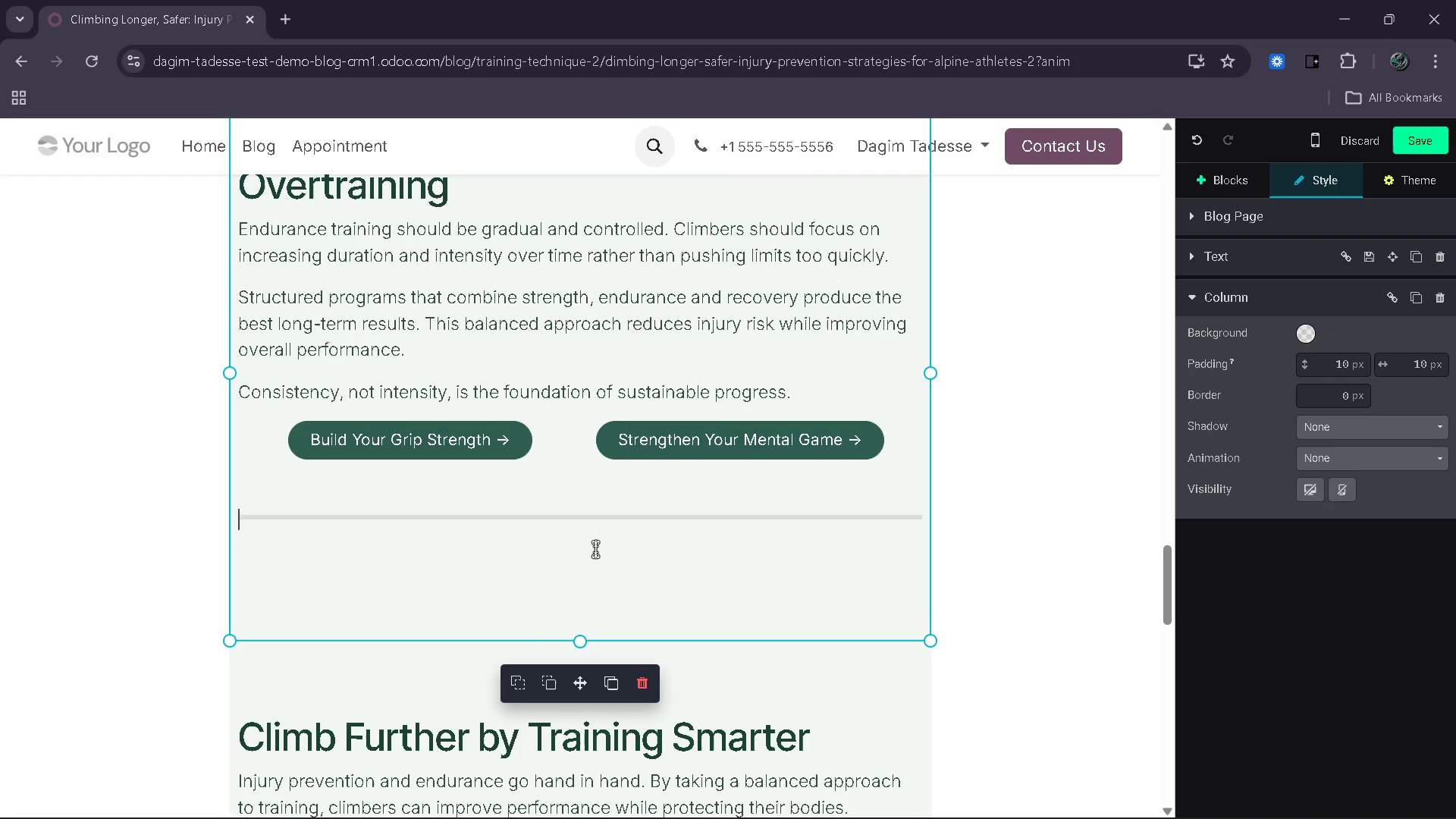 
left_click([595, 549])
 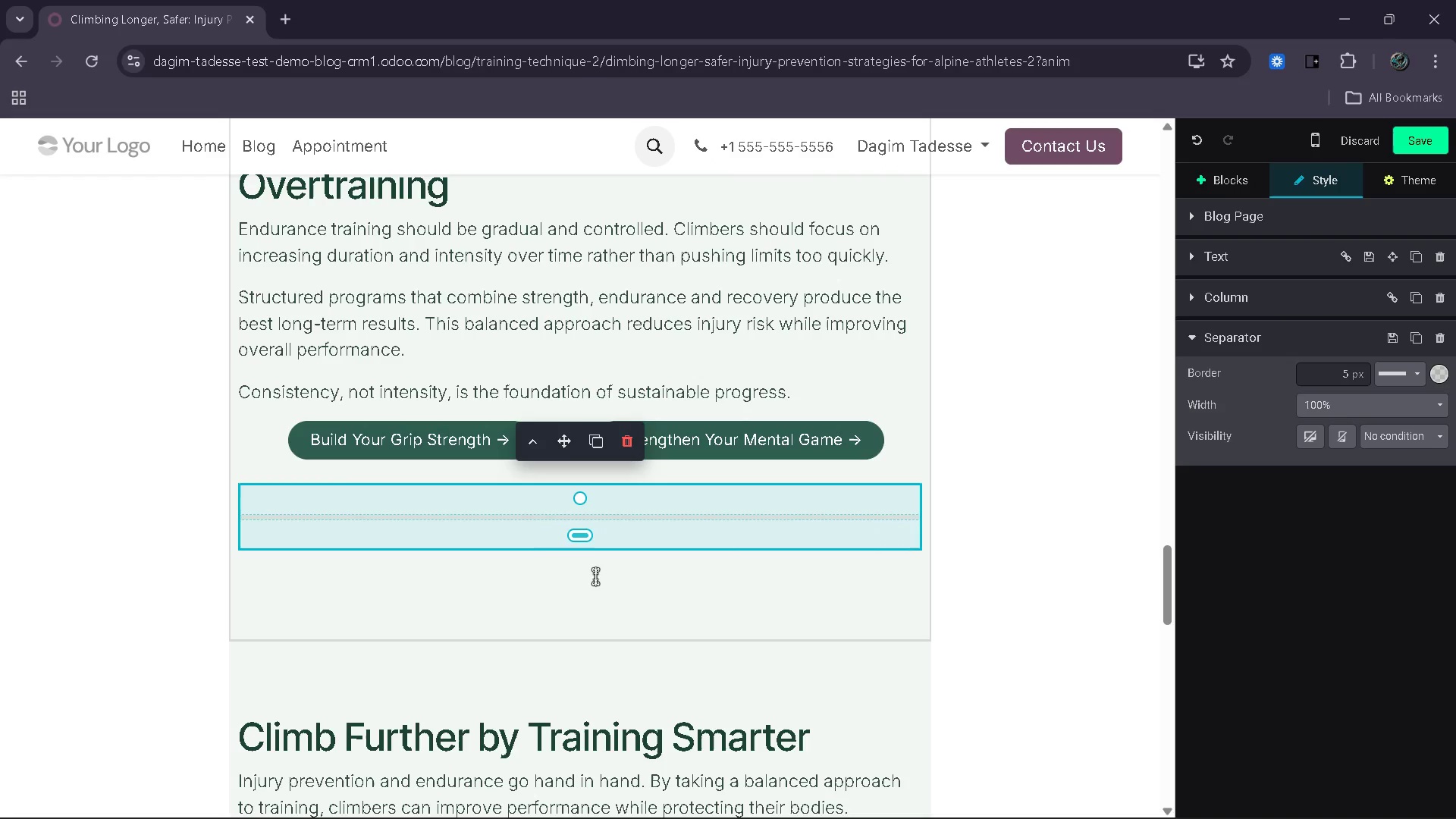 
left_click([595, 576])
 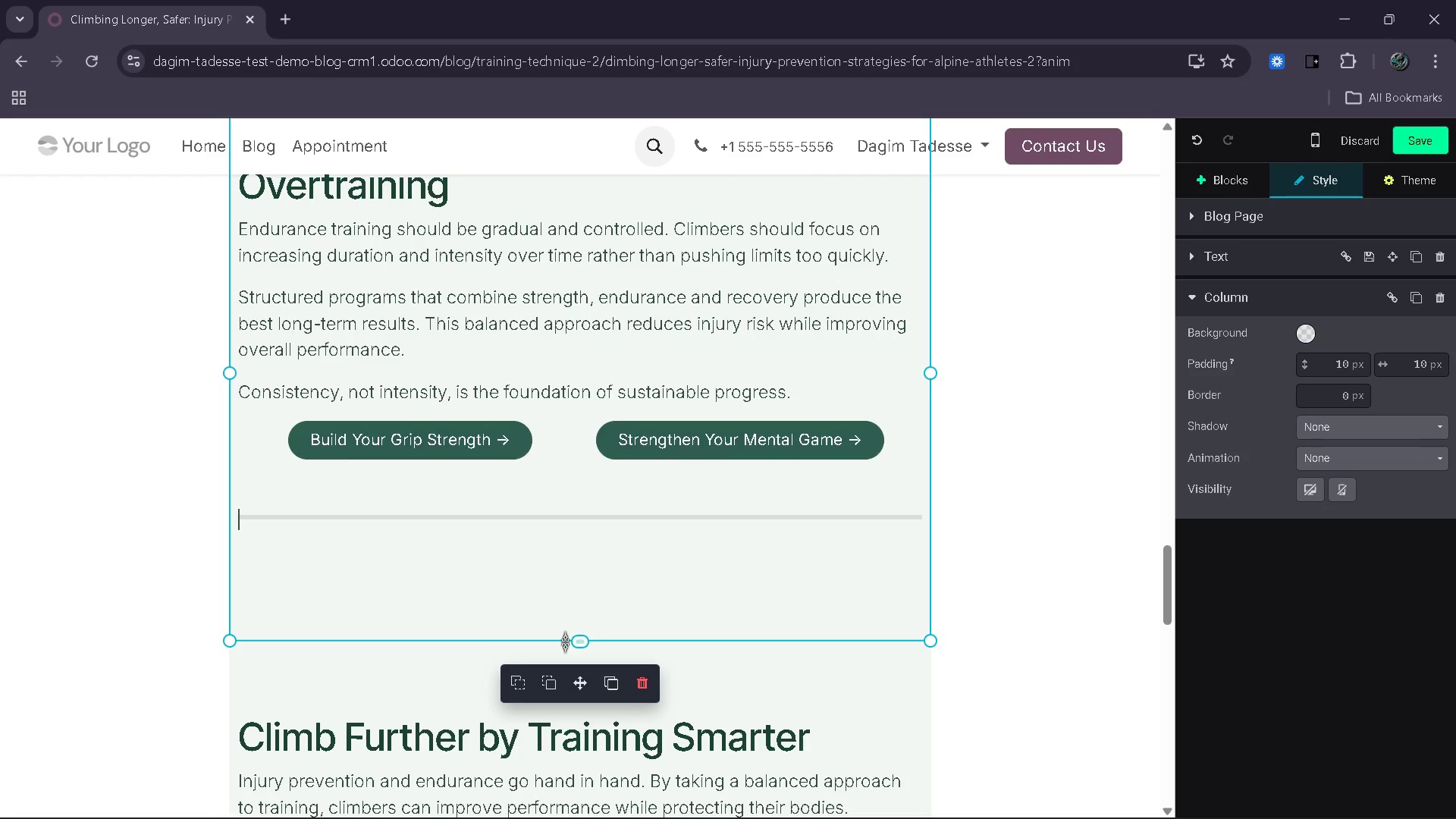 
left_click_drag(start_coordinate=[565, 642], to_coordinate=[564, 595])
 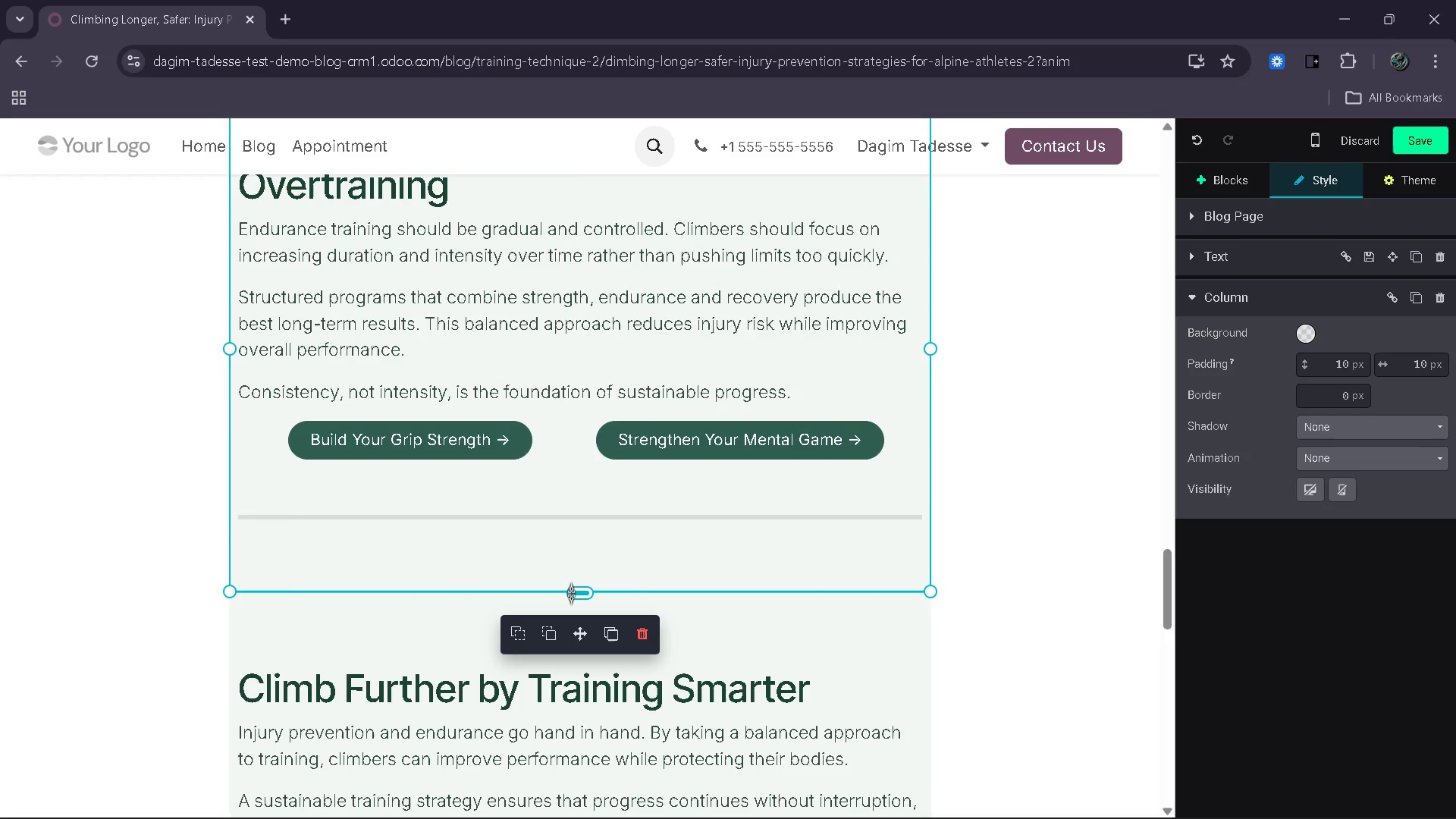 
left_click_drag(start_coordinate=[571, 593], to_coordinate=[583, 543])
 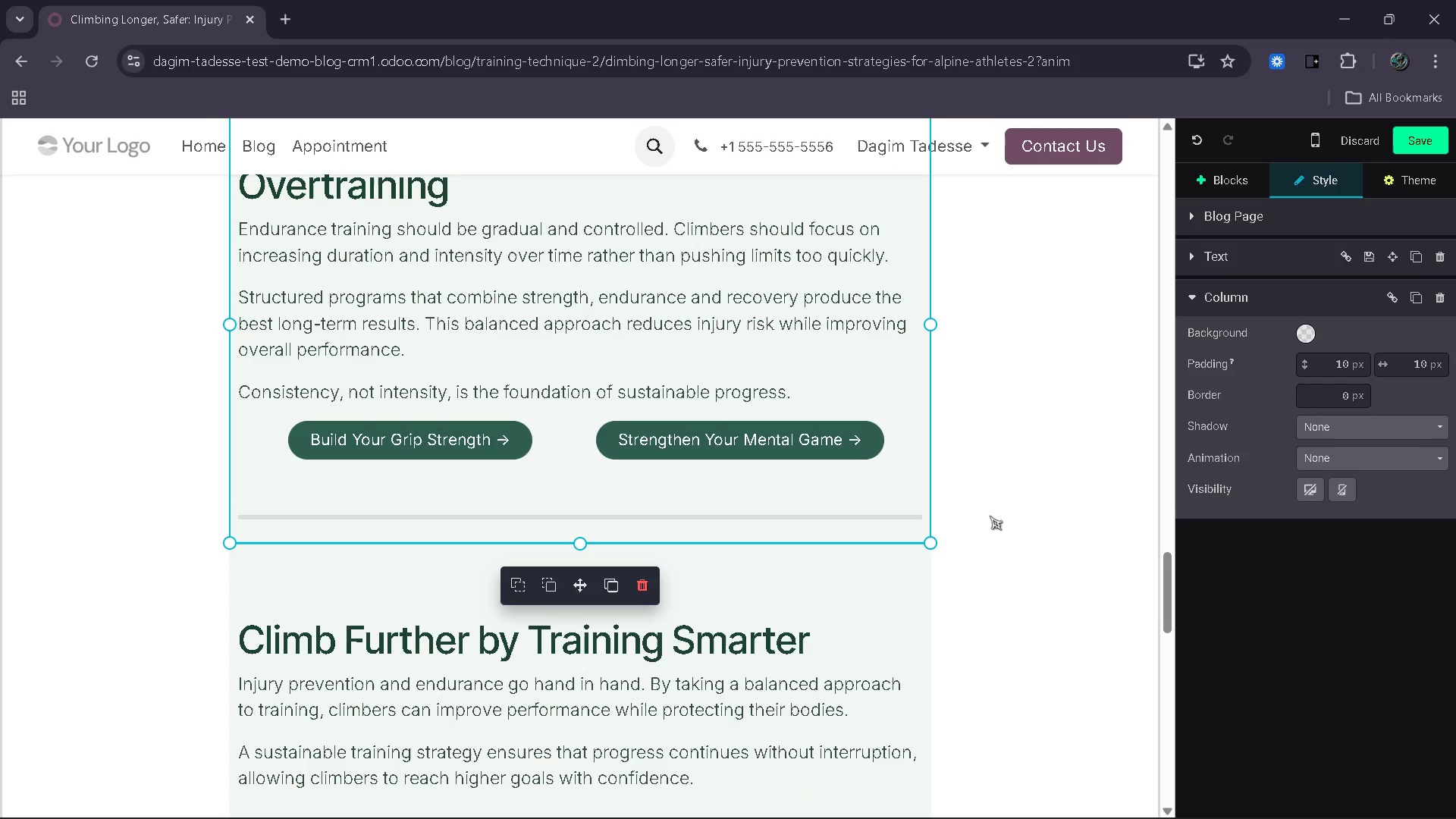 
left_click([990, 516])
 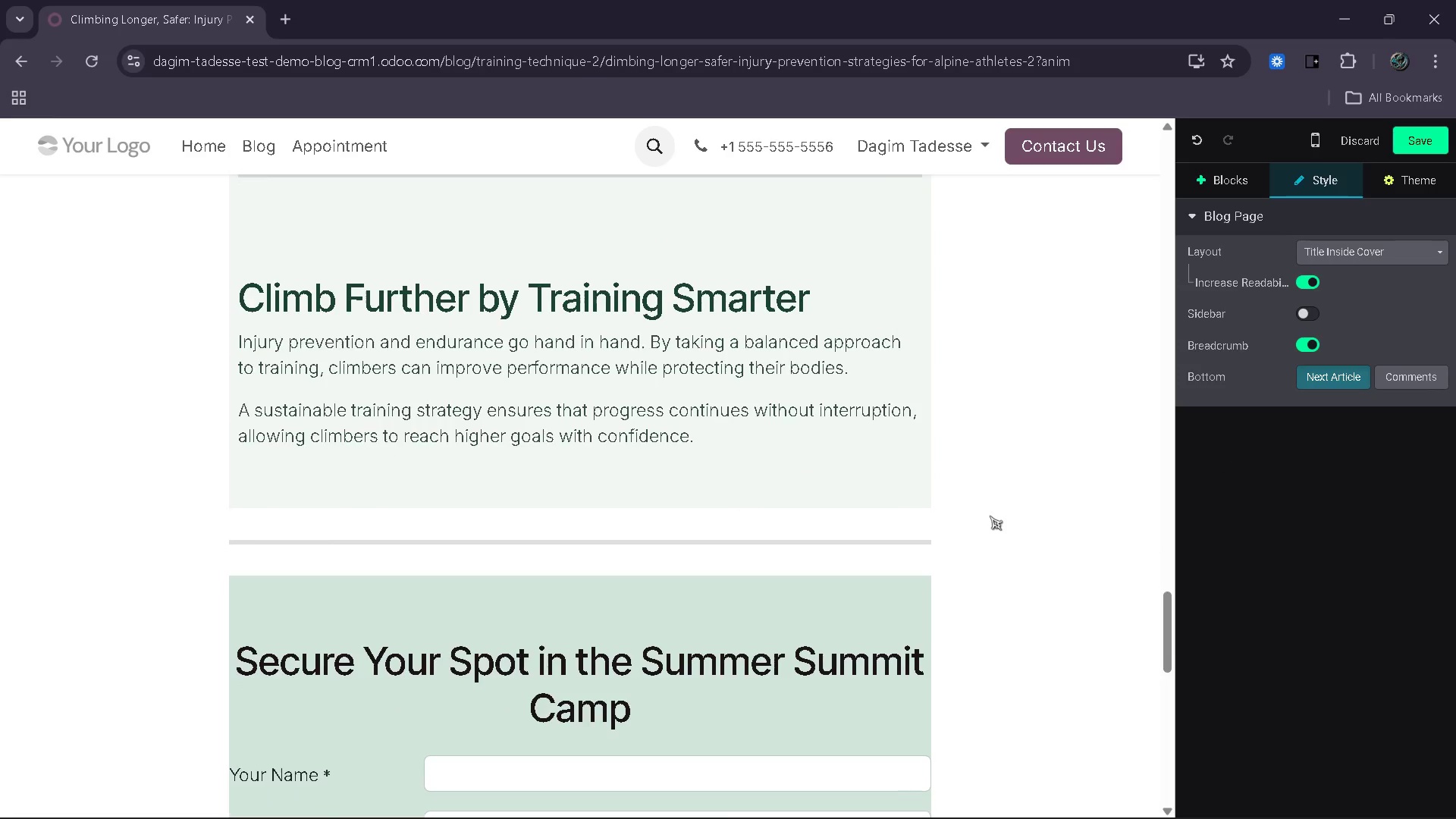 
wait(9.05)
 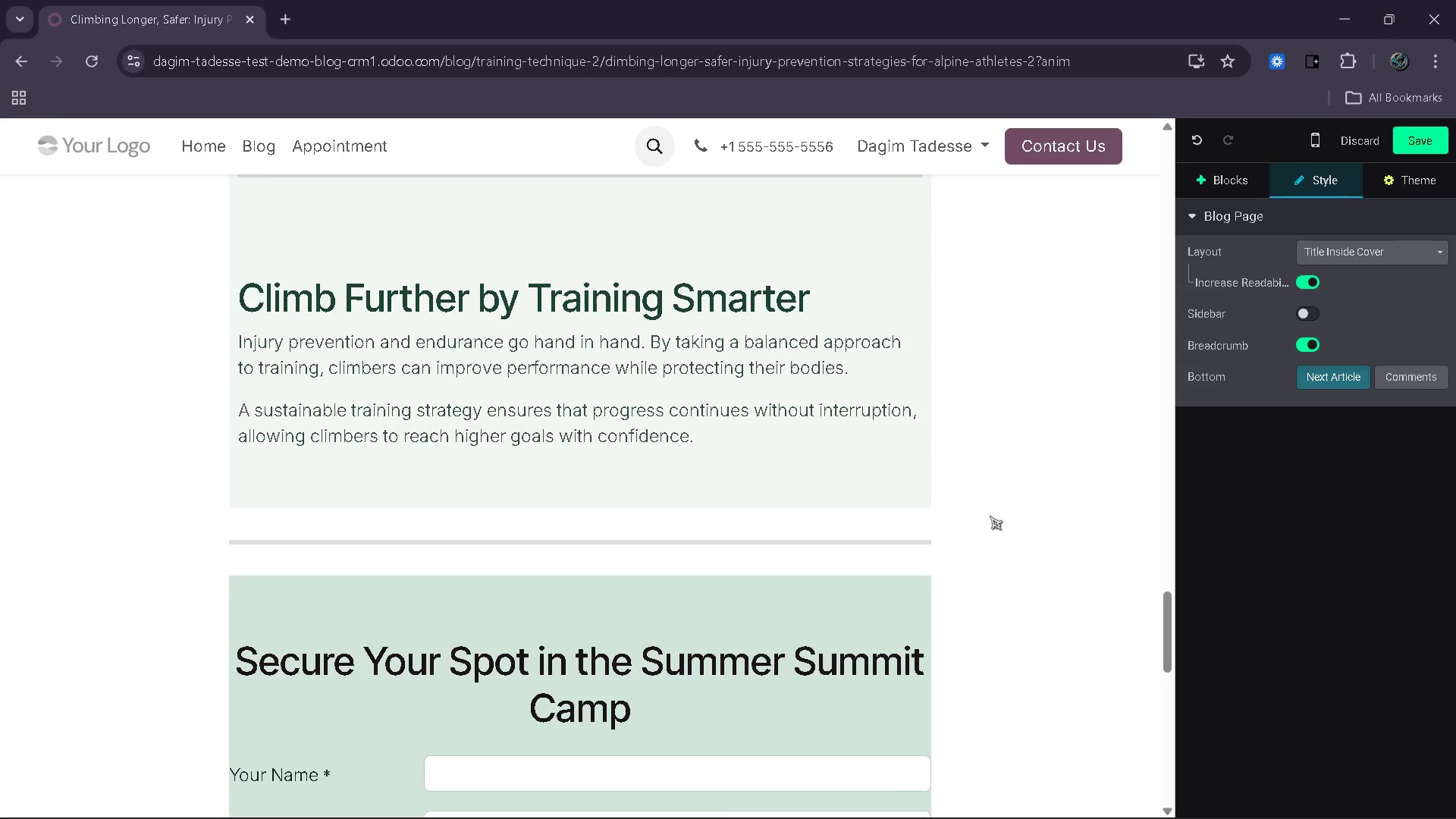 
left_click([714, 719])
 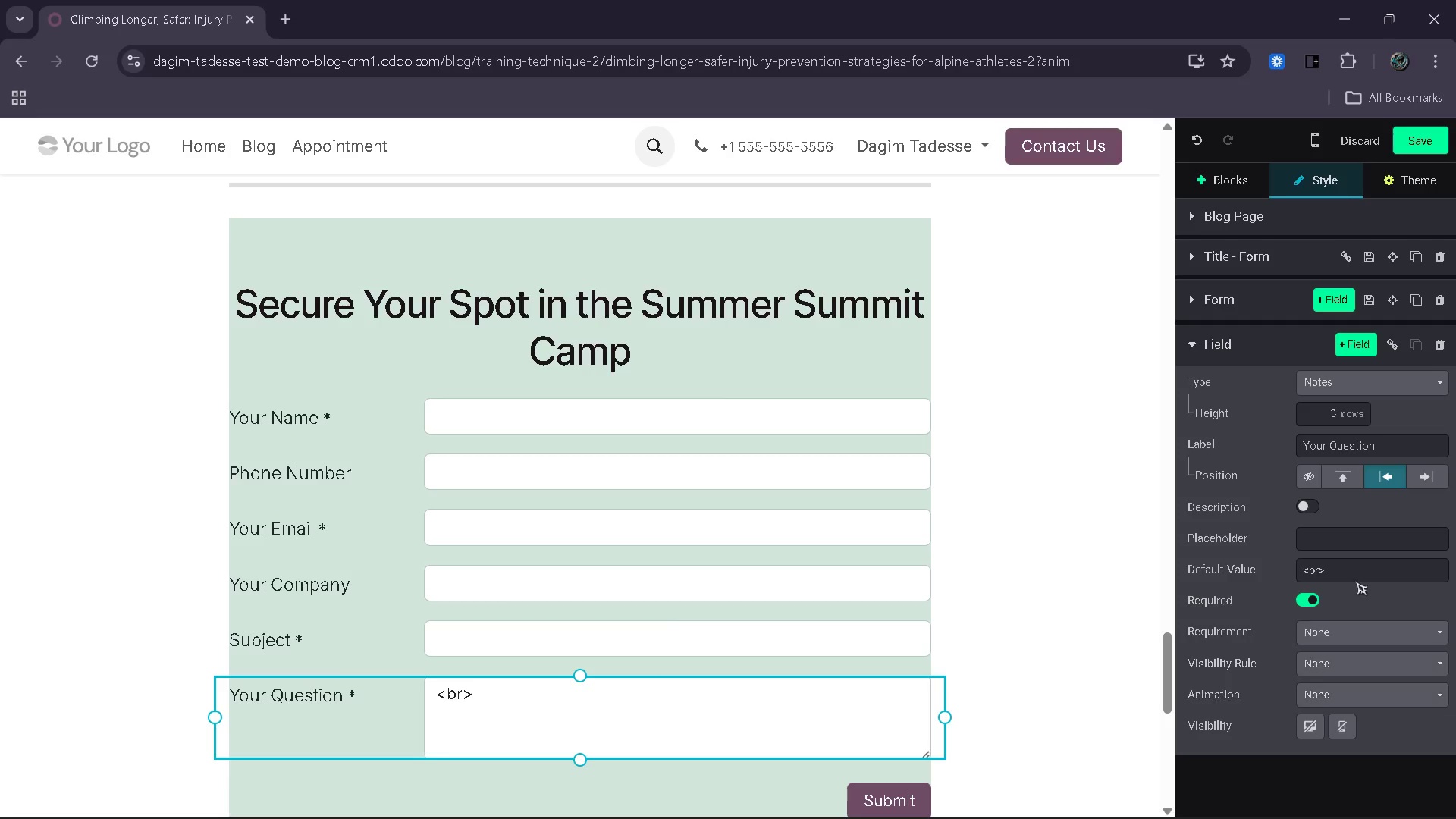 
left_click_drag(start_coordinate=[1352, 570], to_coordinate=[1231, 601])
 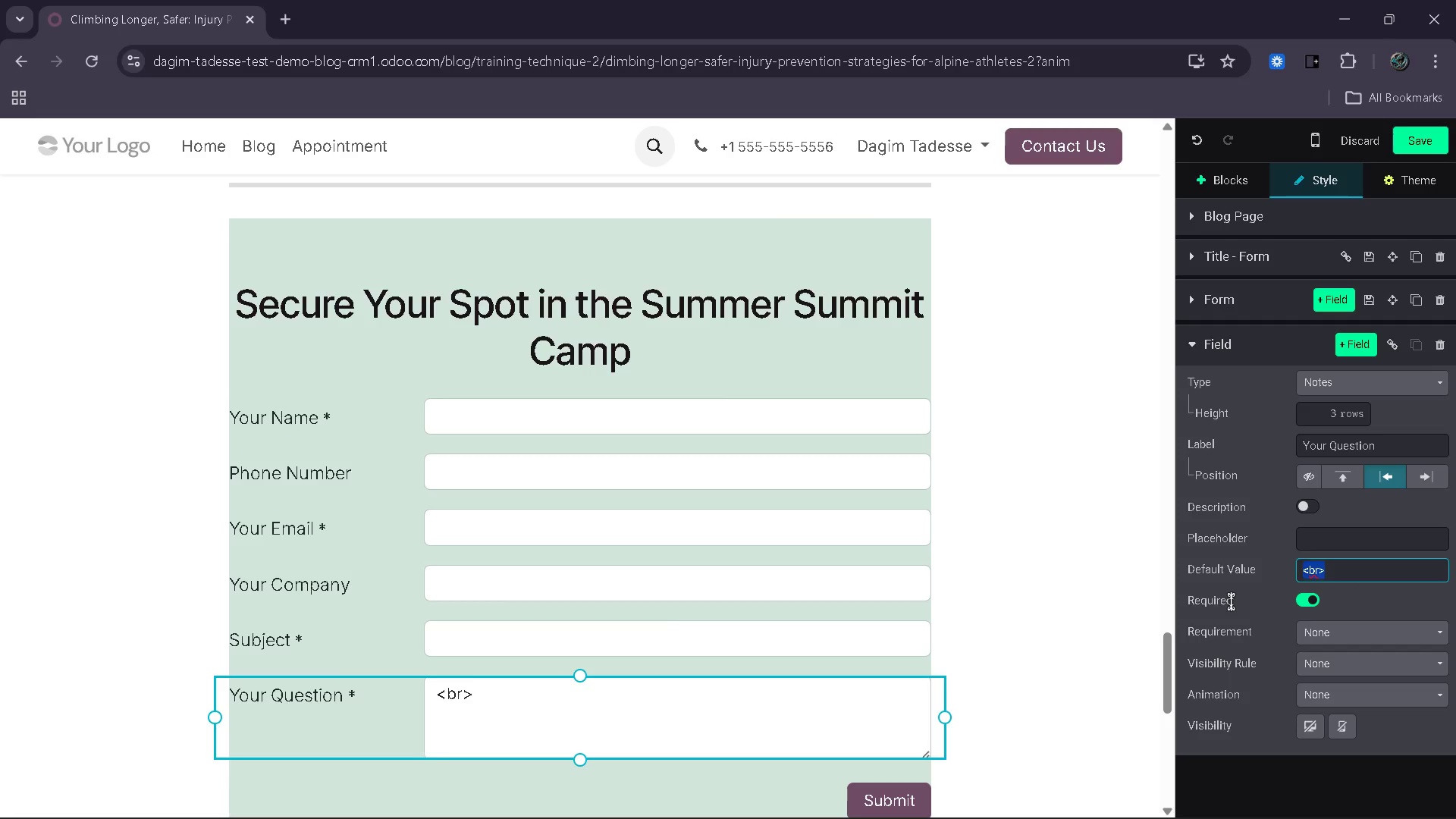 
key(Backspace)
 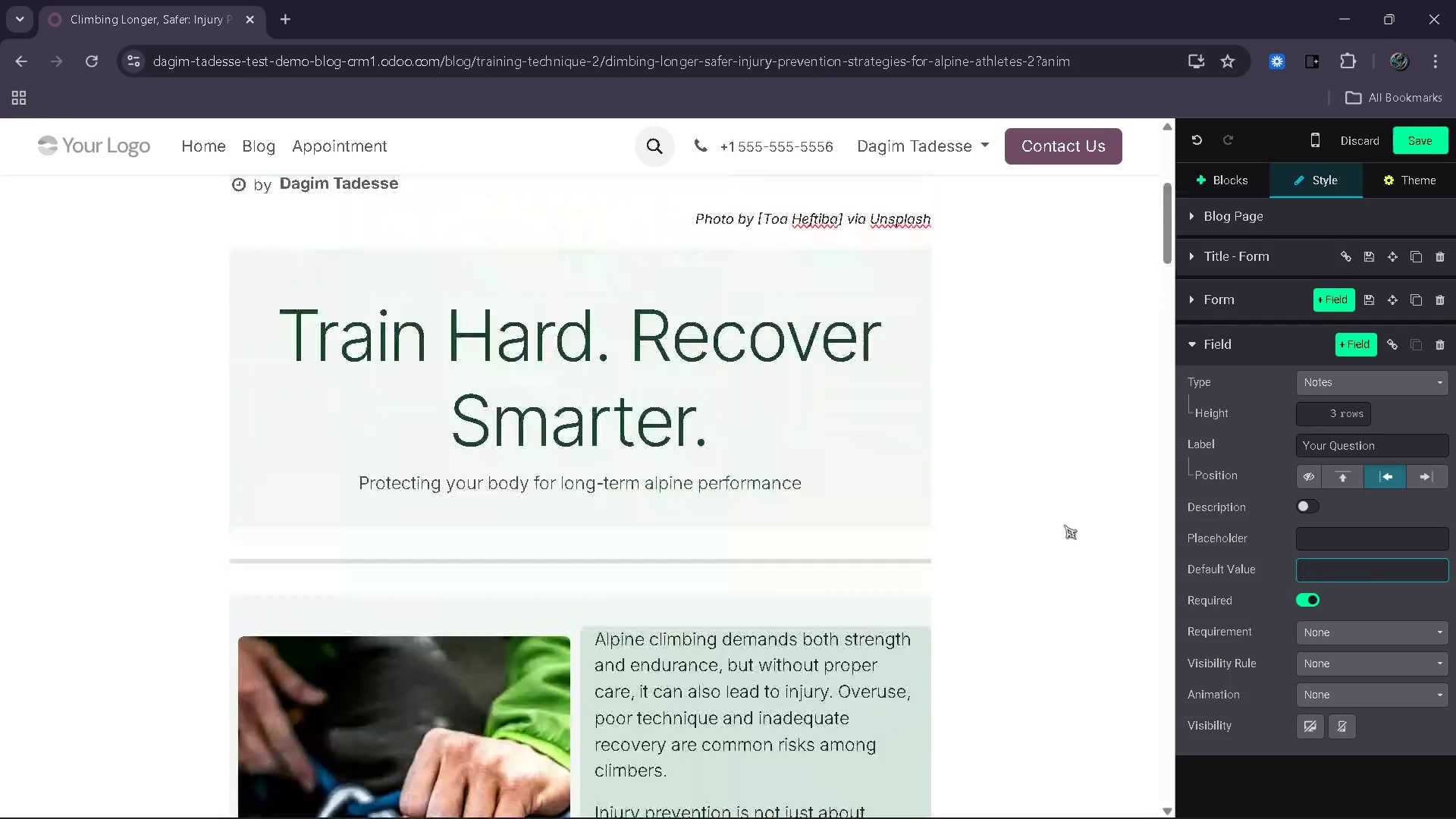 
wait(6.64)
 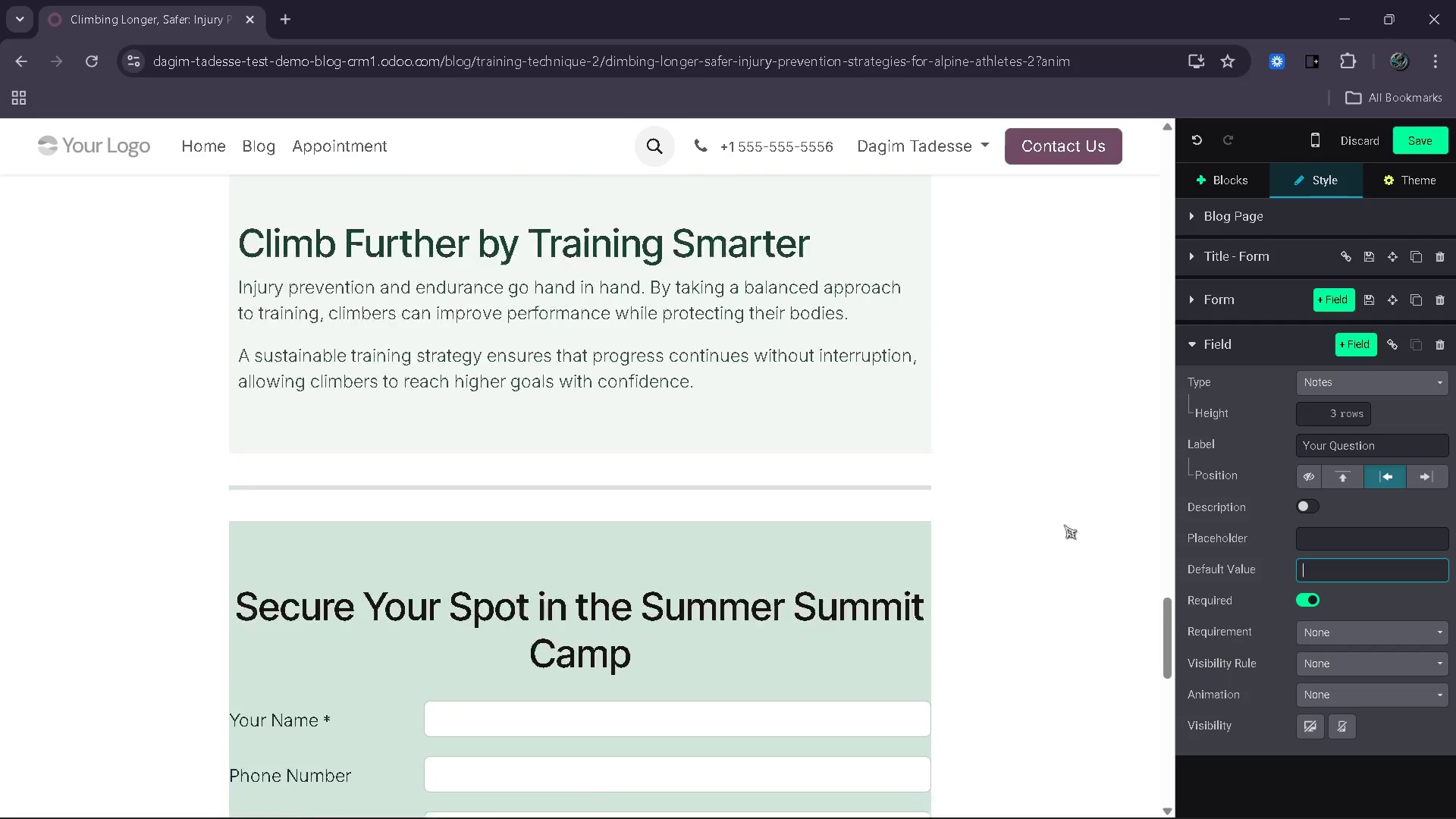 
left_click([1431, 149])
 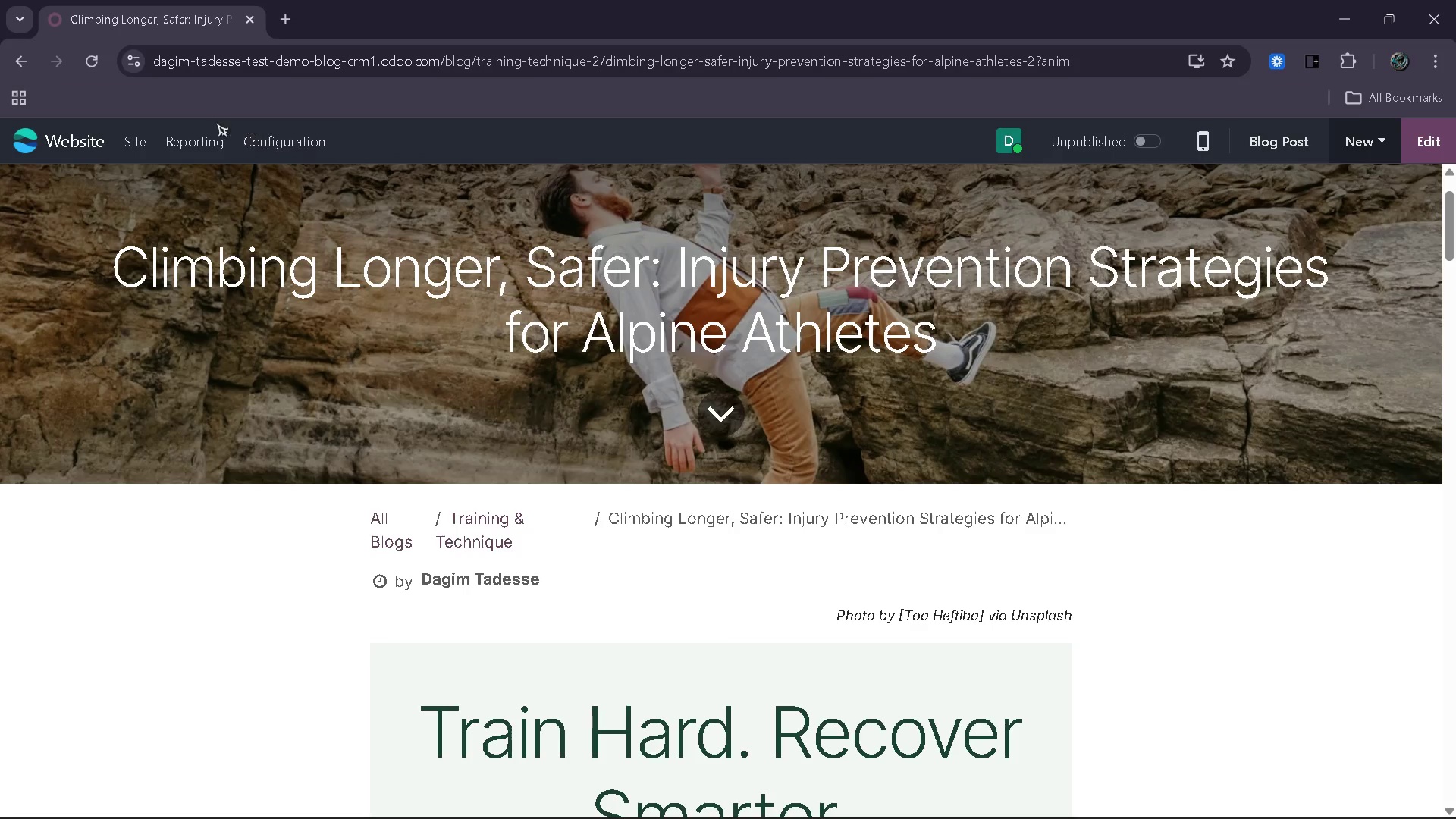 
left_click([135, 143])
 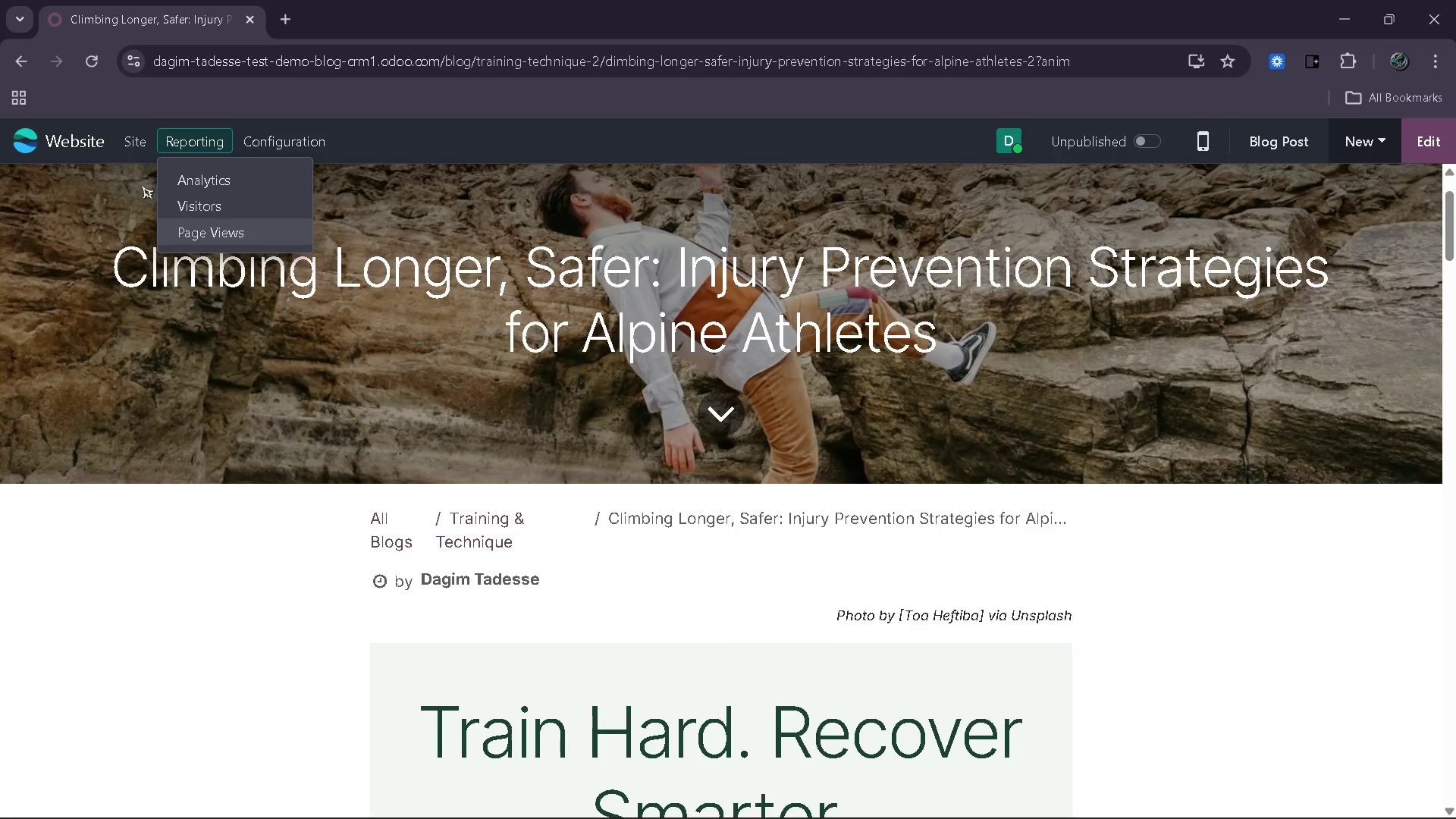 
wait(6.41)
 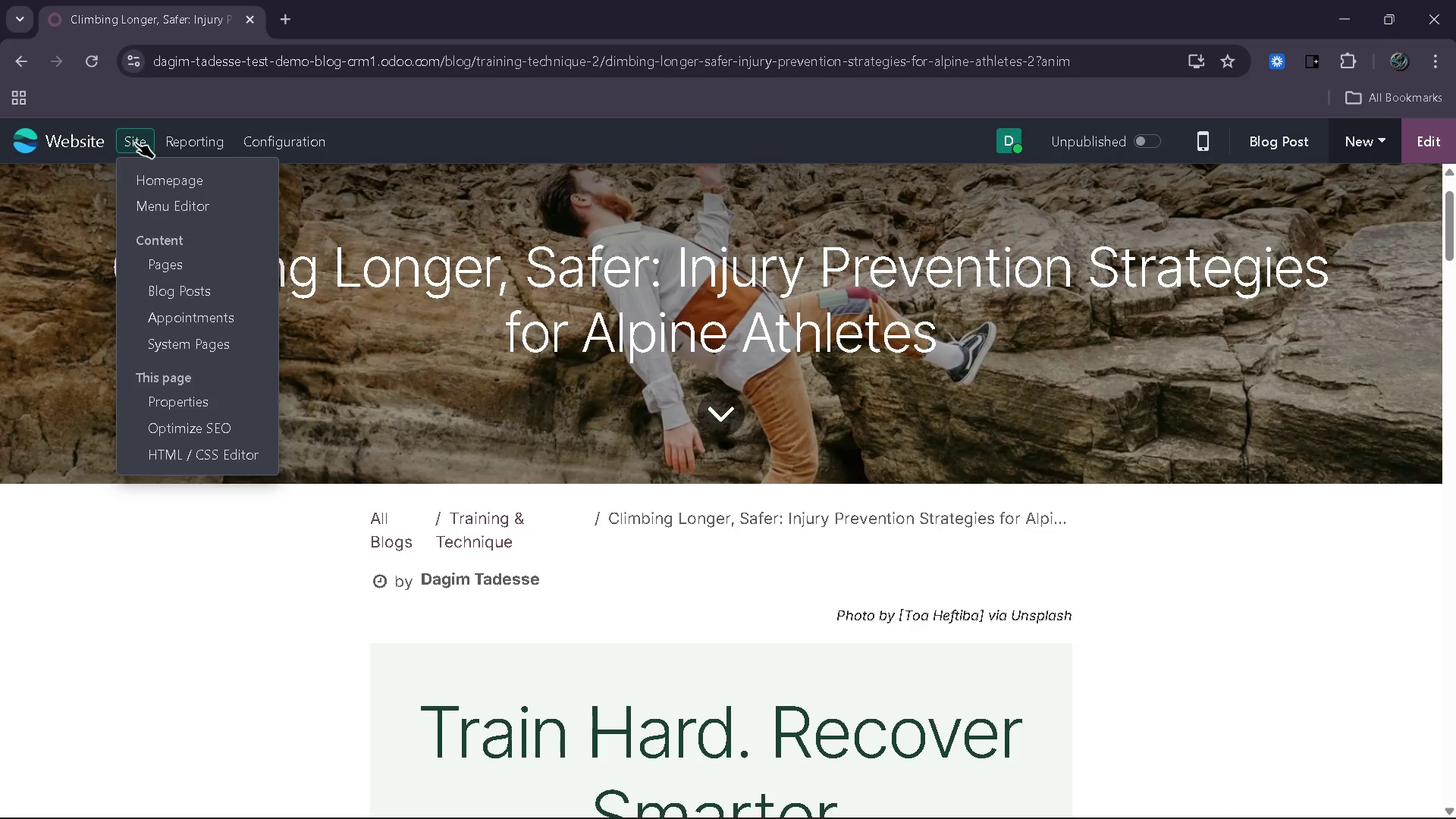 
left_click([180, 425])
 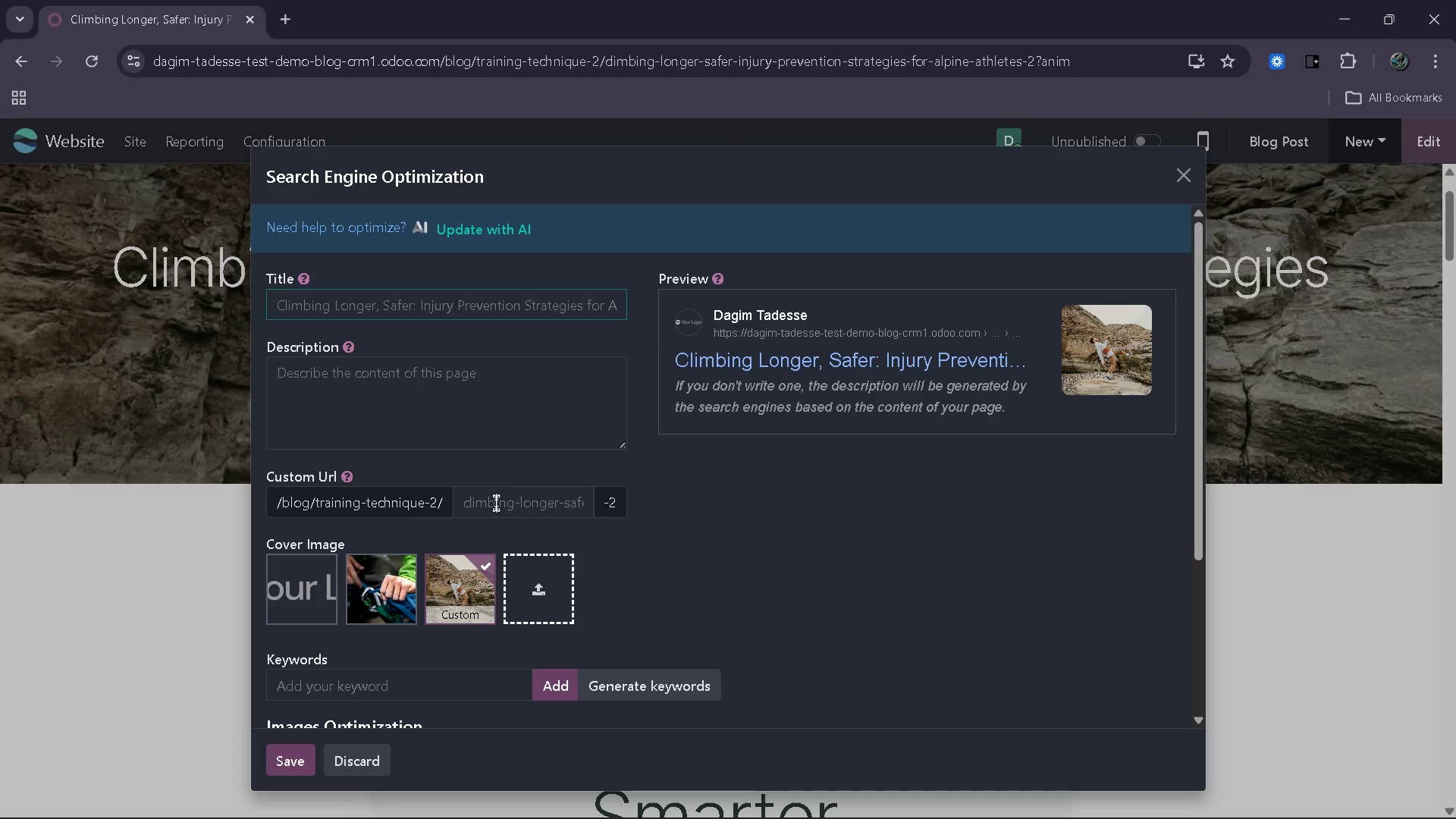 
left_click([496, 503])
 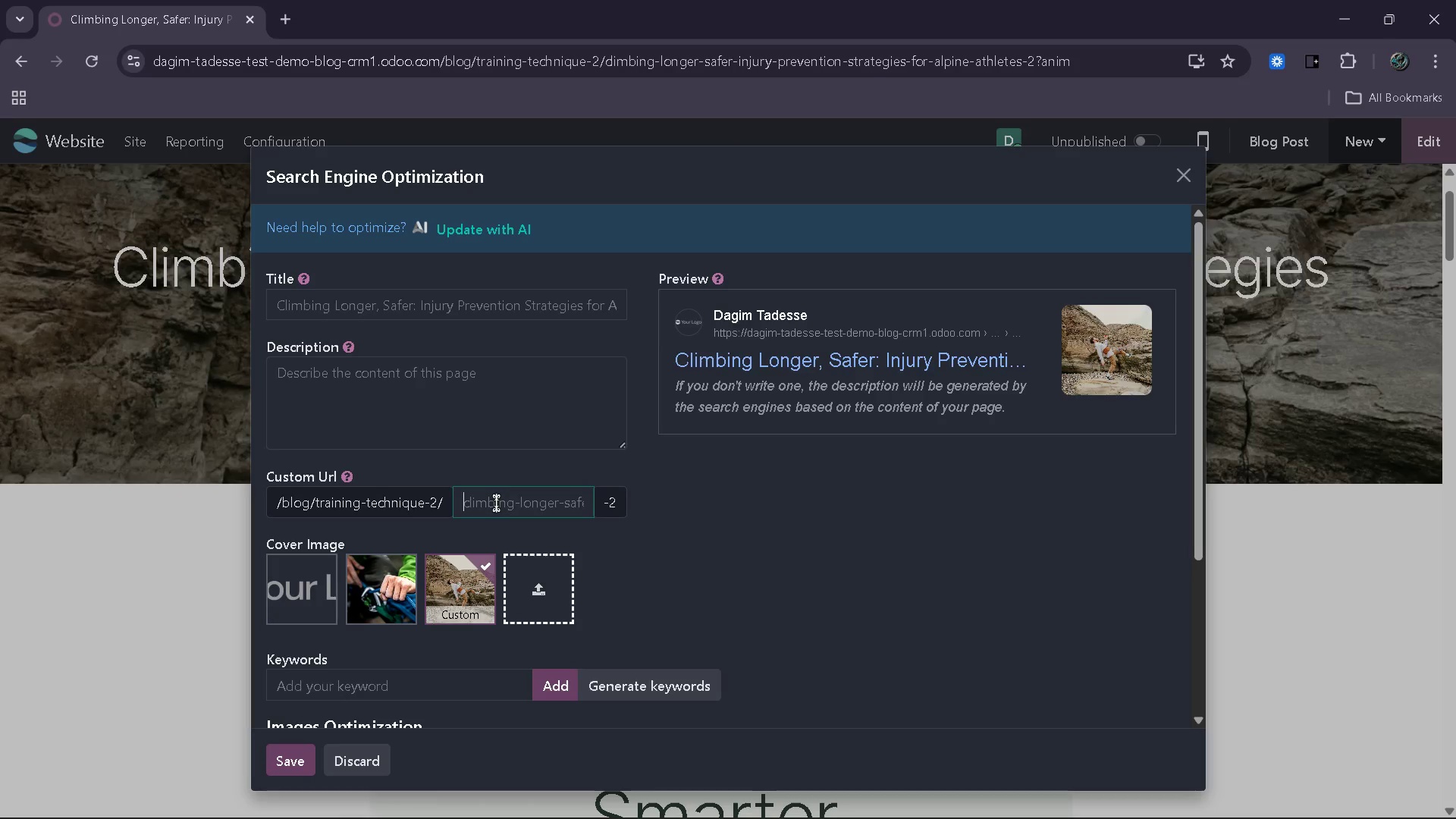 
type(v)
key(Backspace)
type(climbing in)
 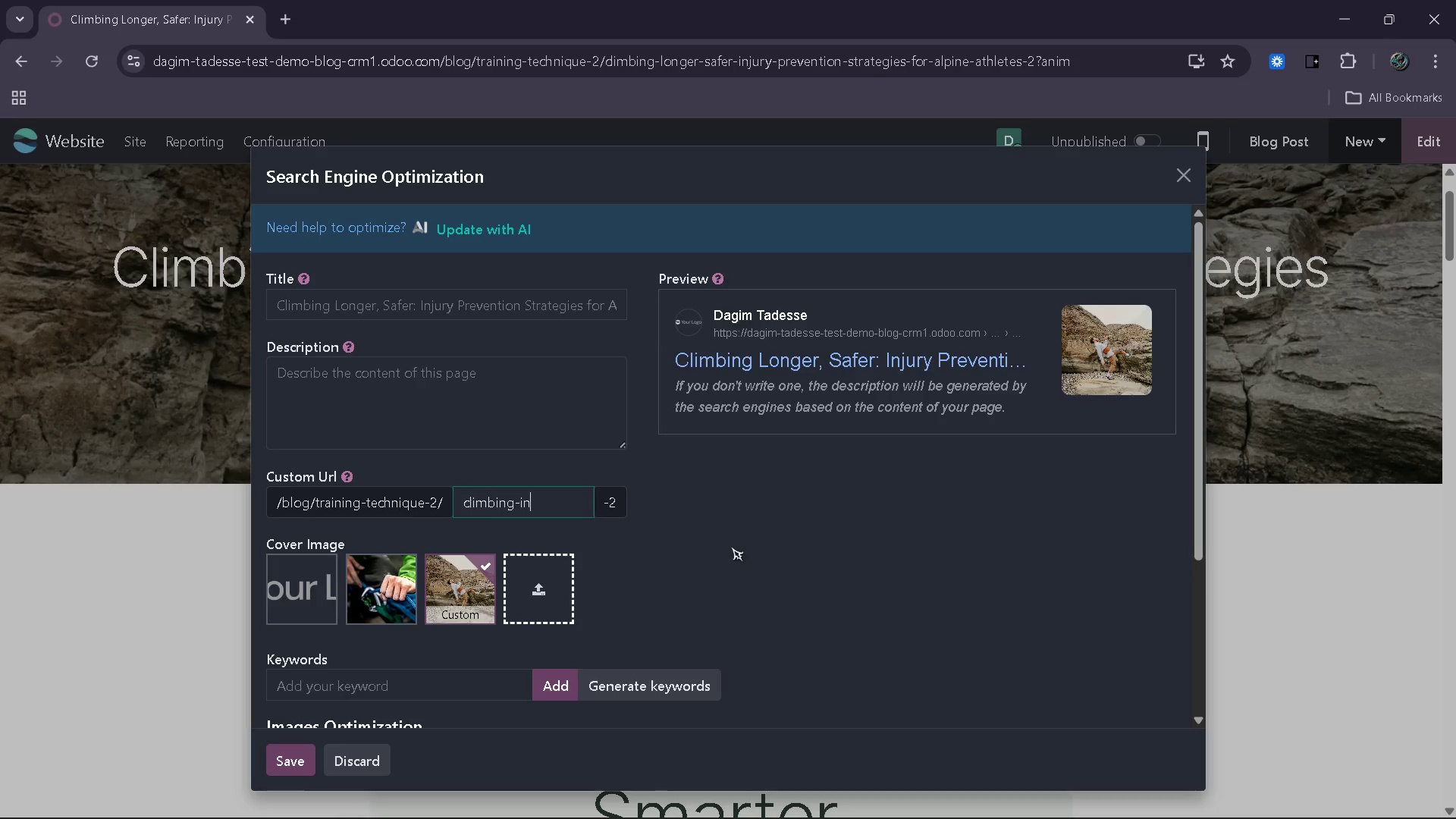 
type(jury prevention endurance guide)
 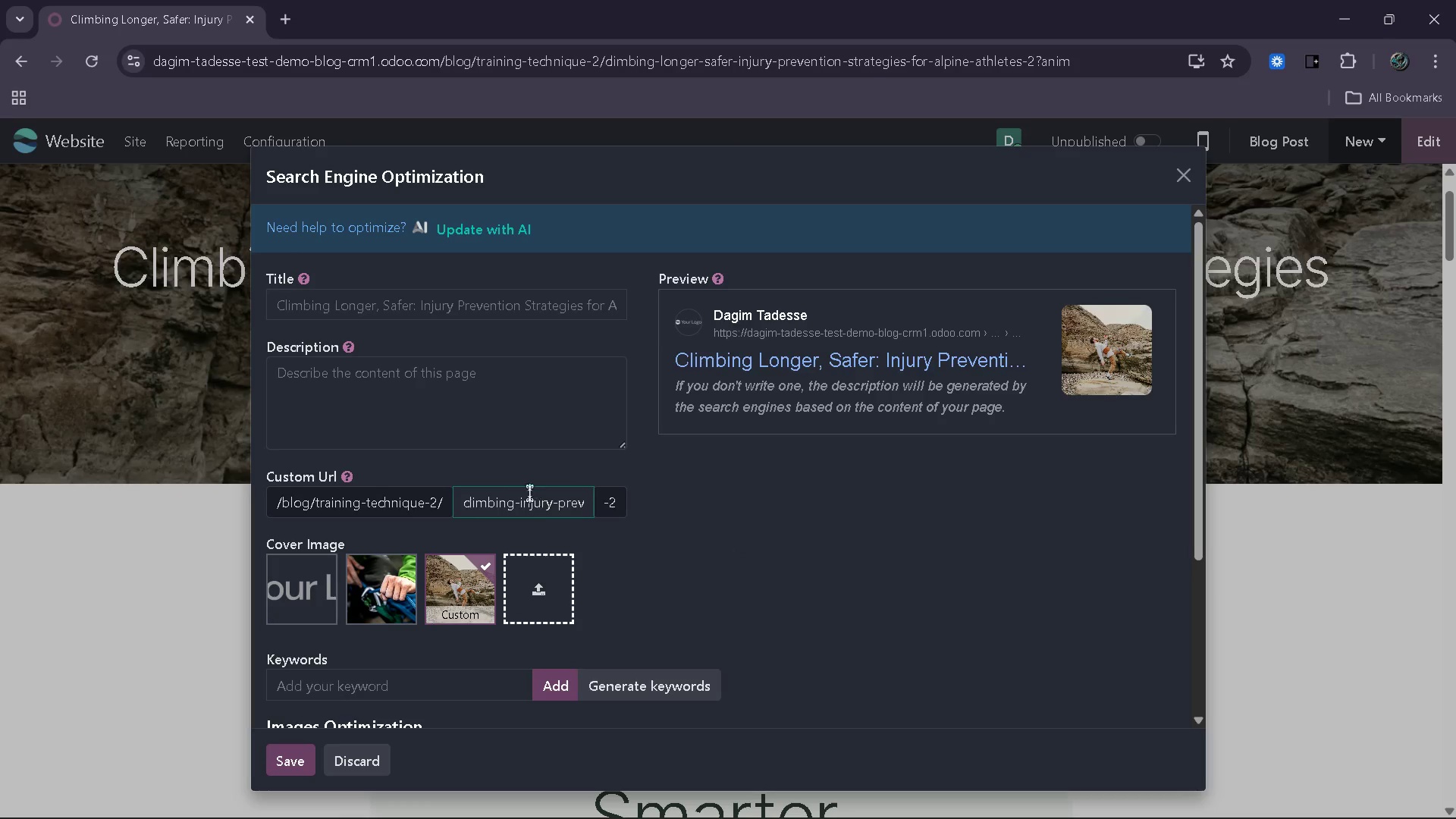 
wait(6.12)
 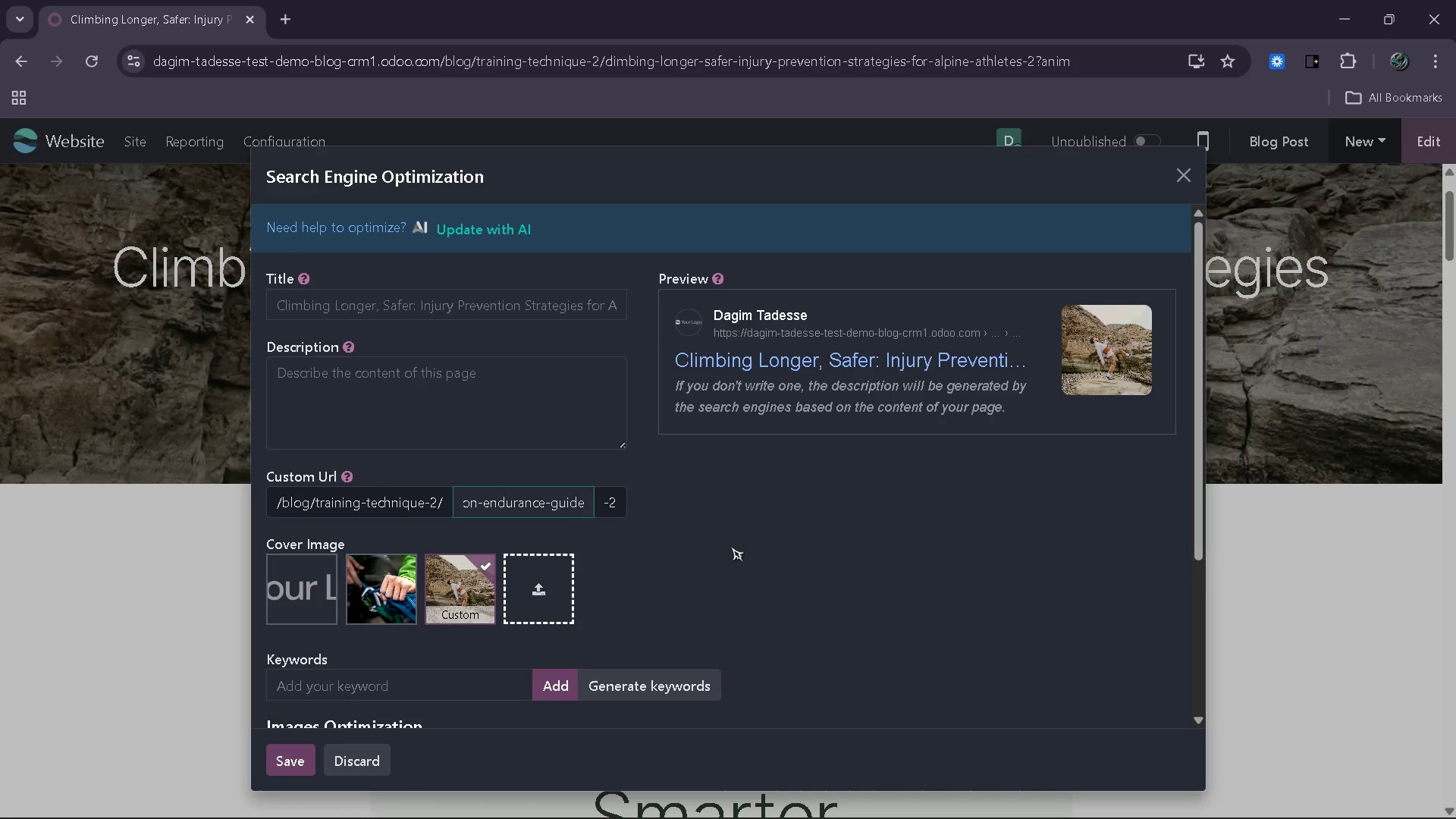 
left_click([486, 313])
 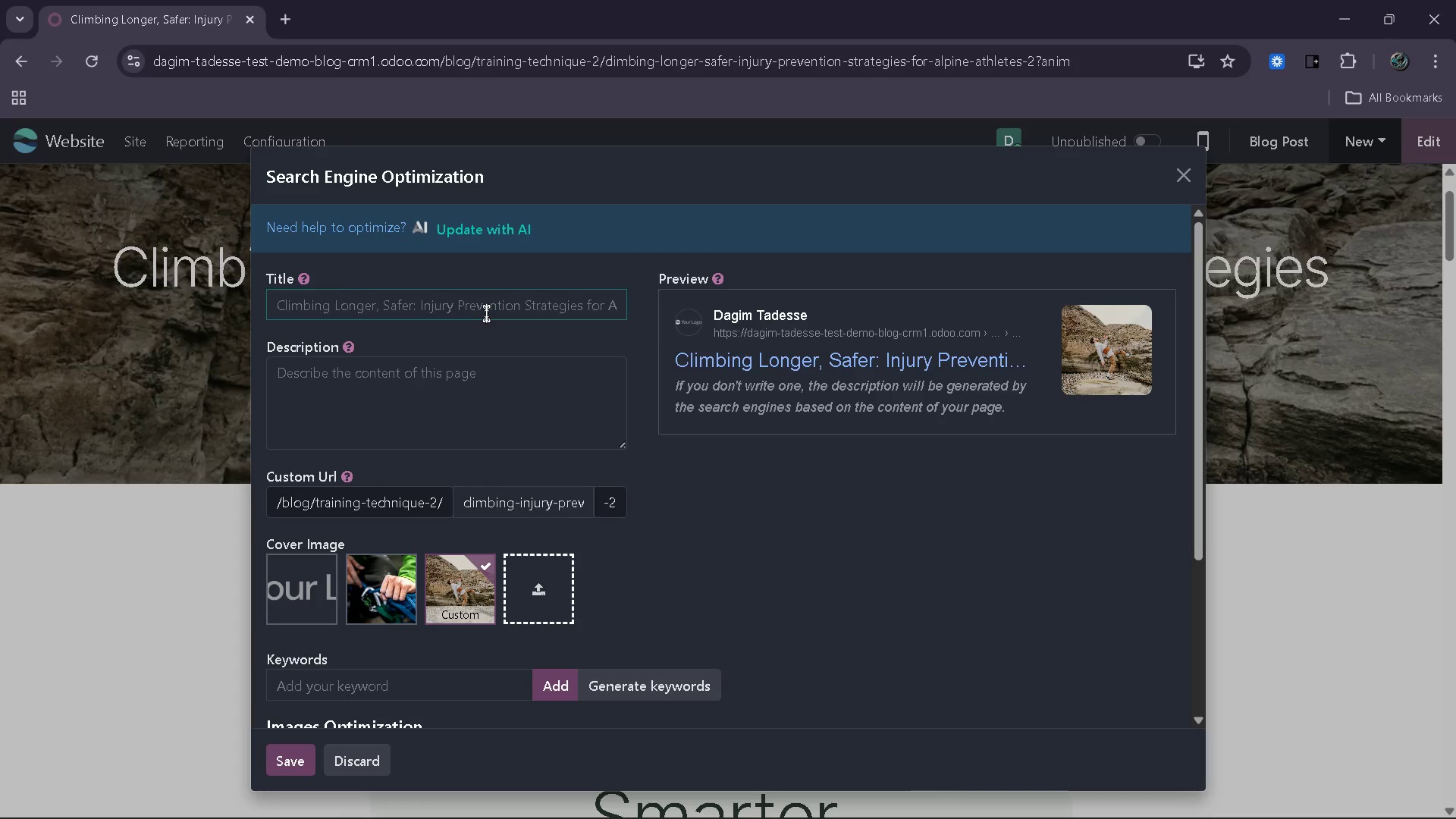 
type(Climbing INjury PRevention & Endurance Training GUide)
 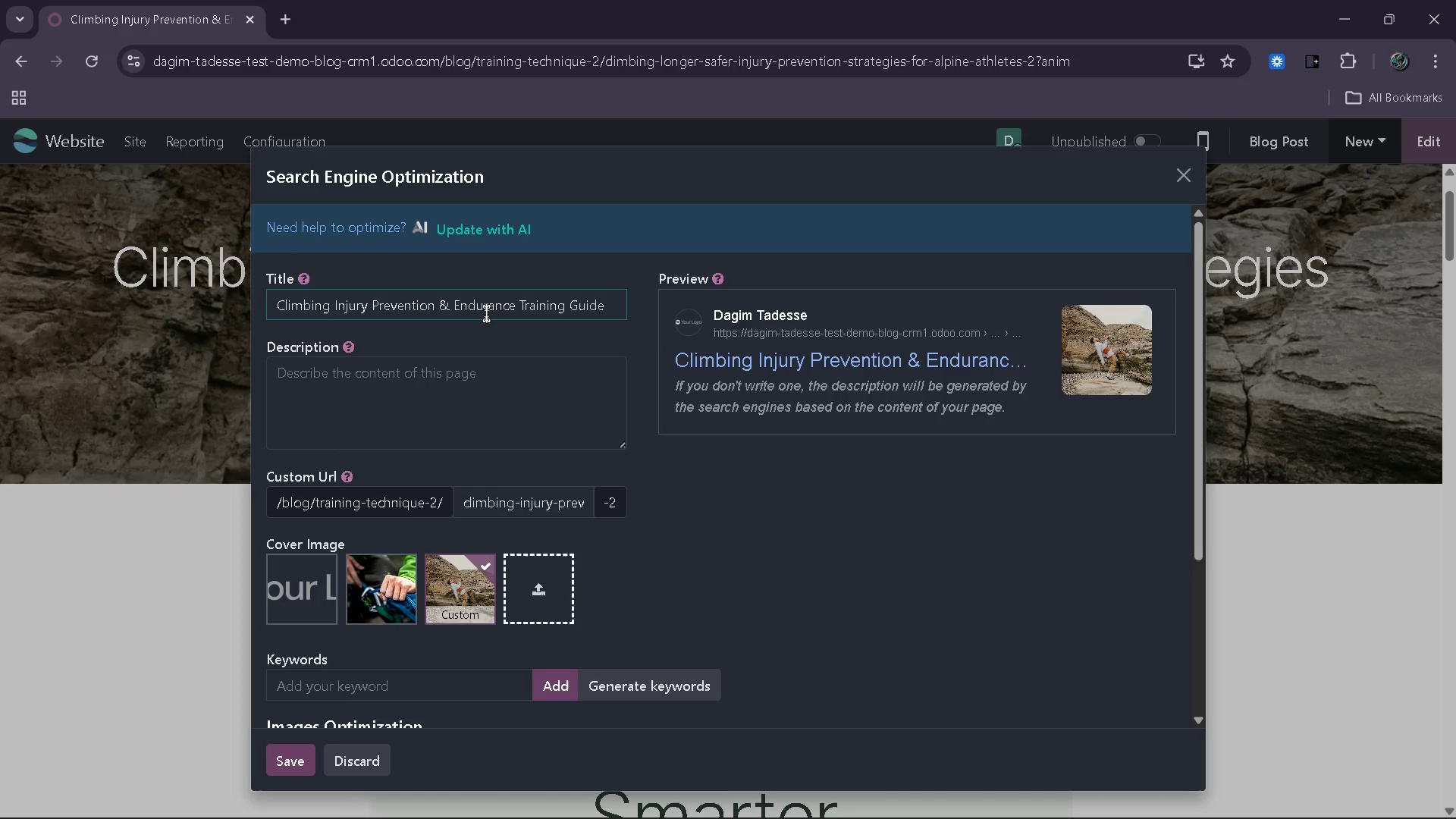 
wait(8.01)
 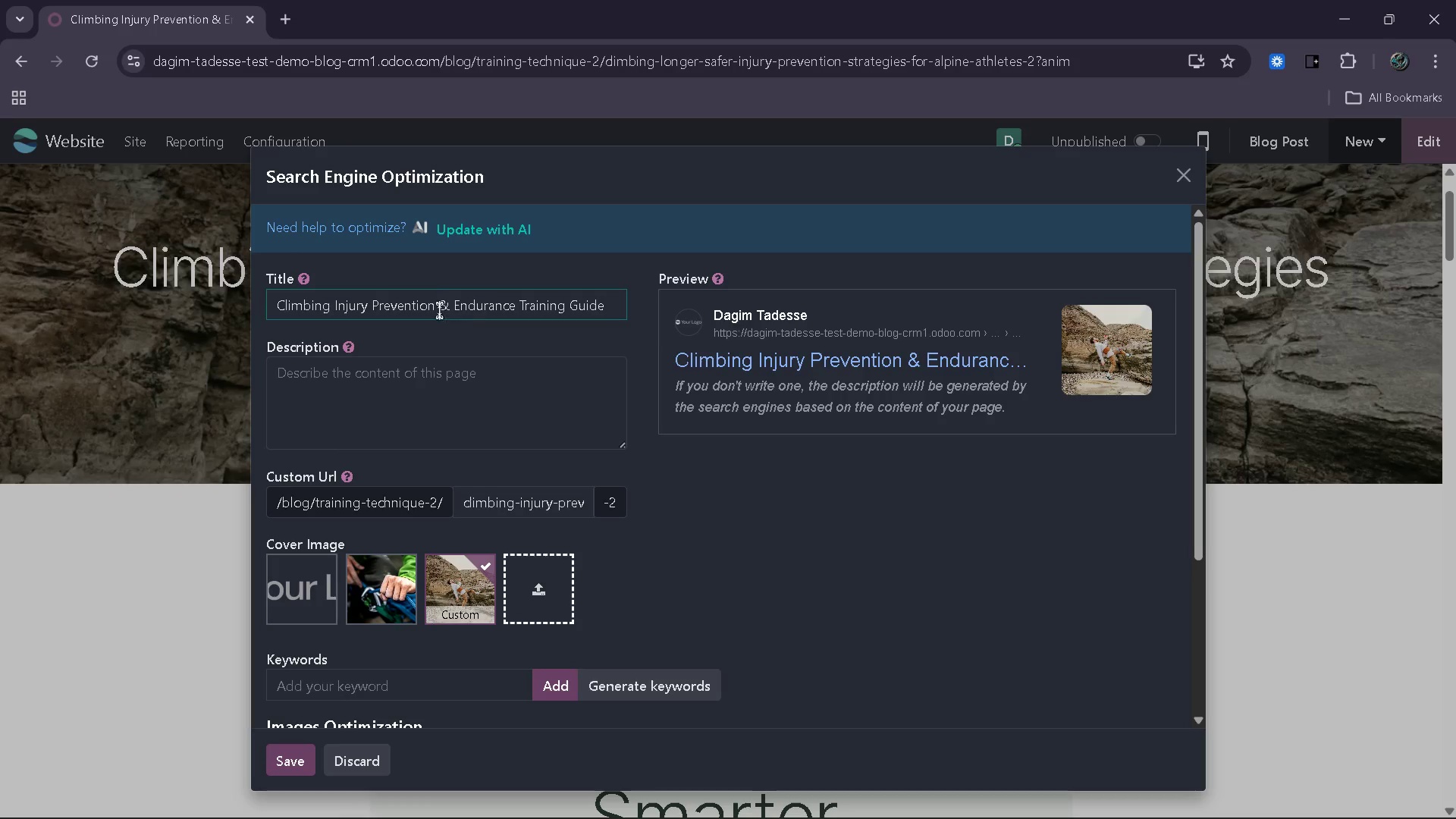 
left_click([505, 371])
 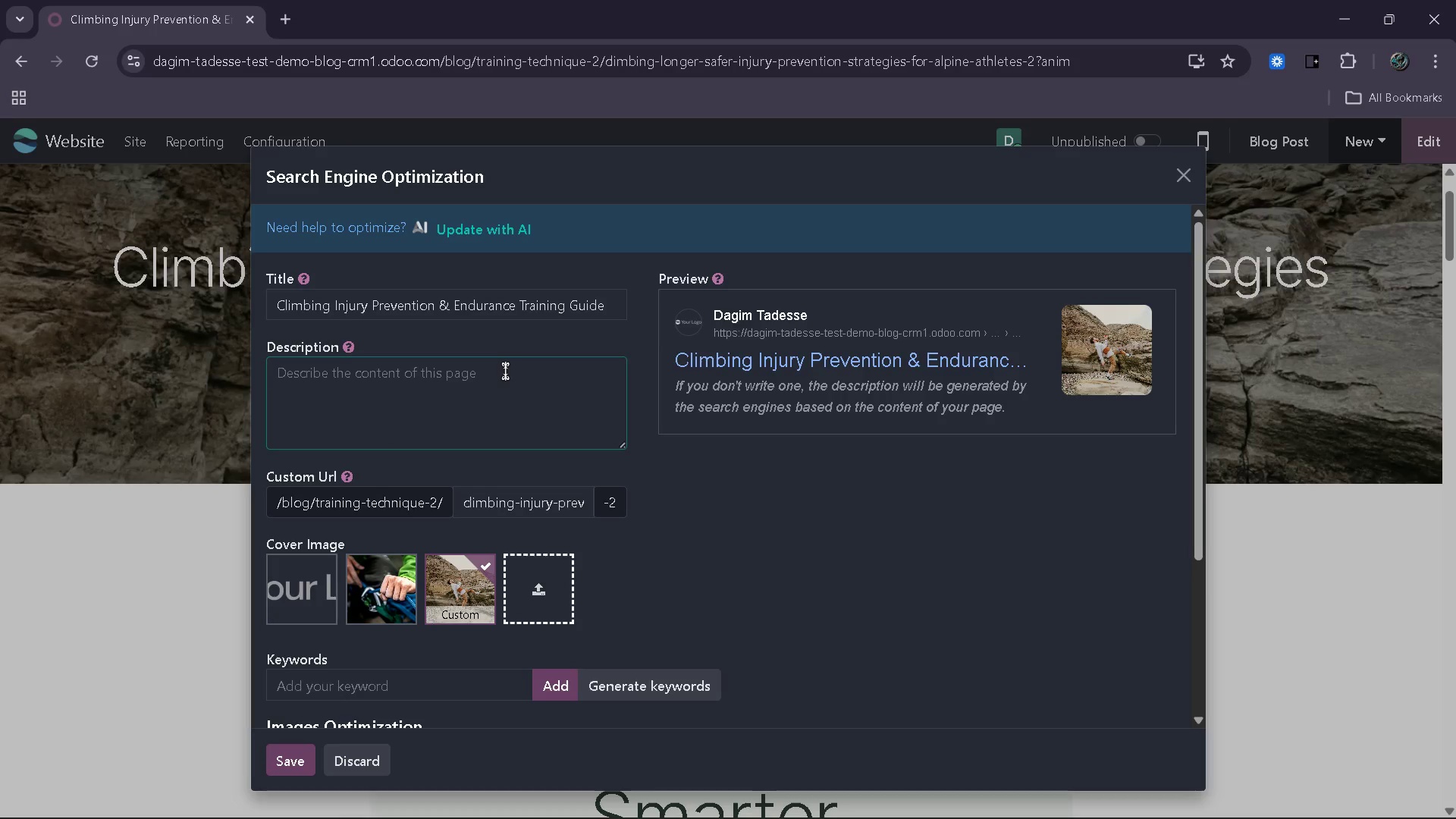 
hold_key(key=ShiftLeft, duration=0.39)
 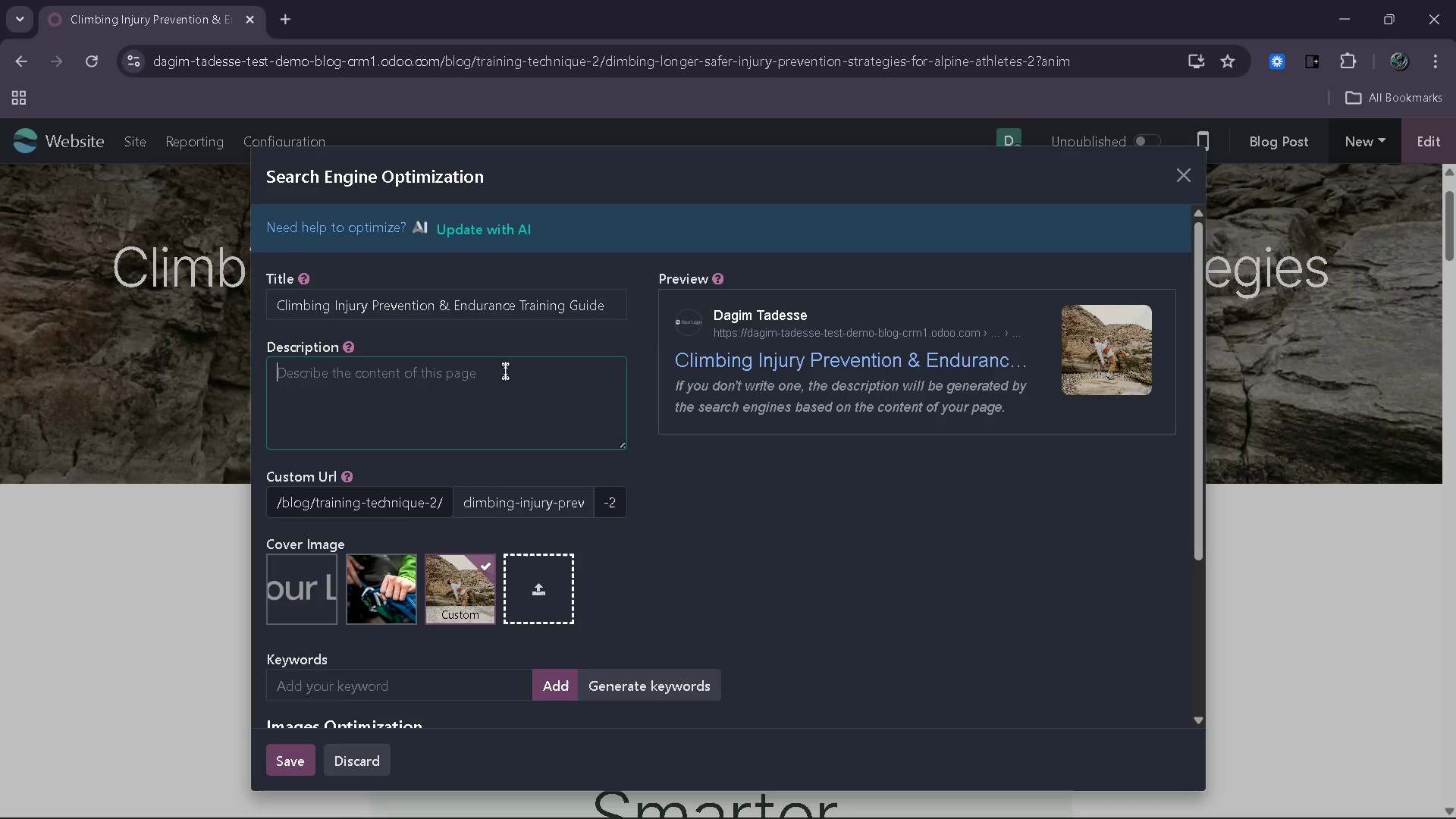 
type(Learn how to prevent climbing injuries and)
 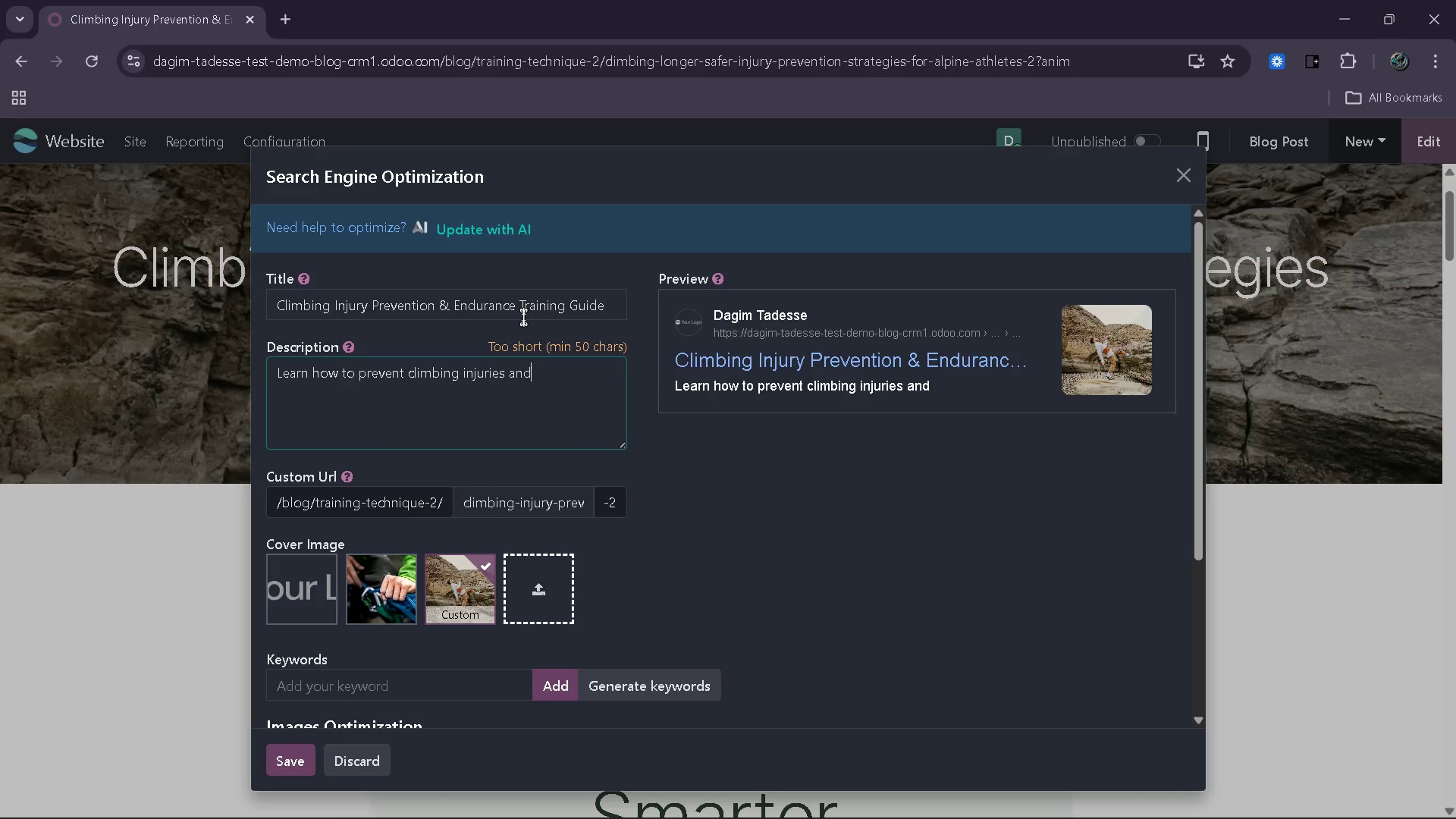 
type( build endurance for alpine performance. Train smart )
key(Backspace)
type(er and impo)
 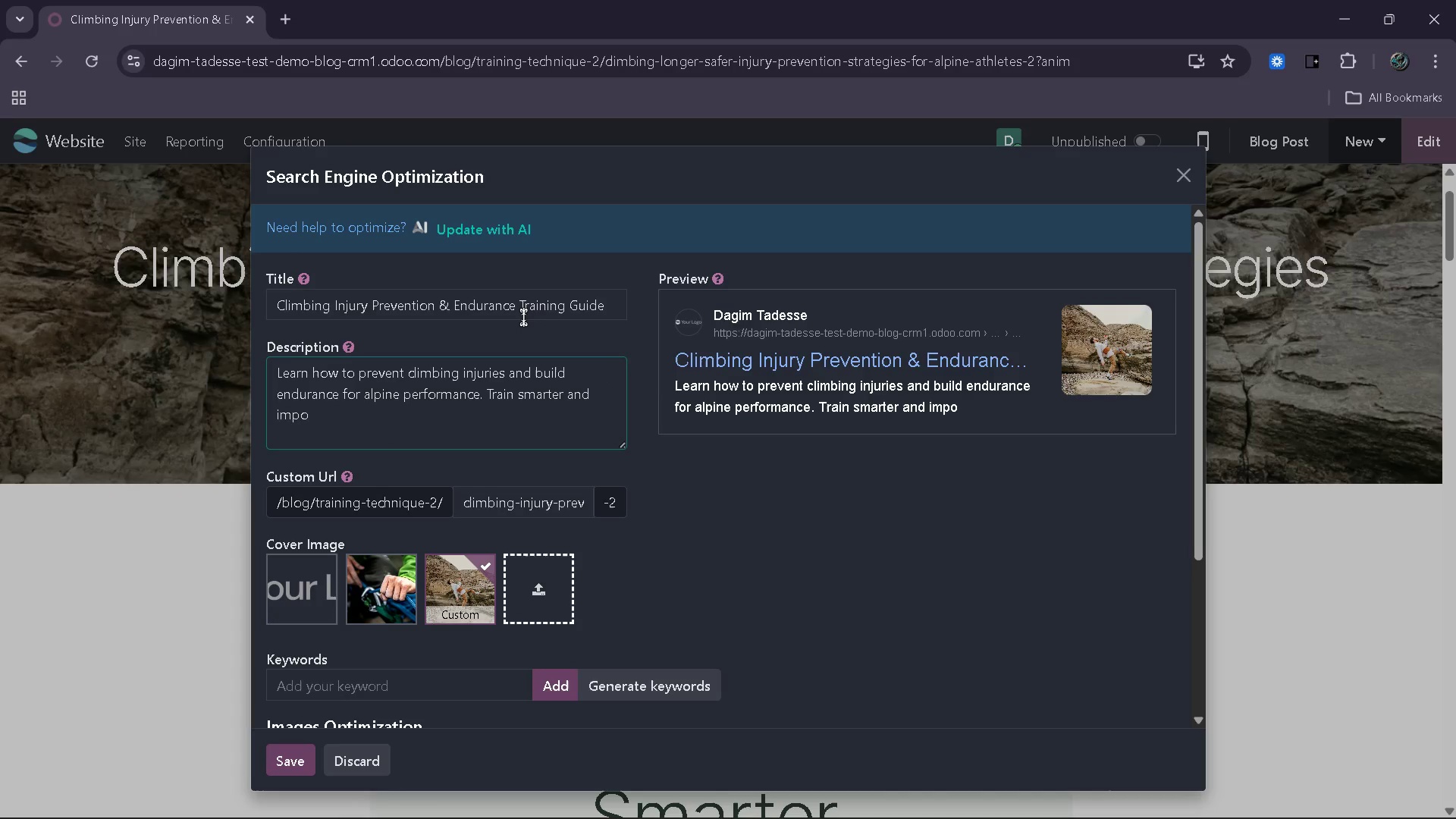 
wait(13.05)
 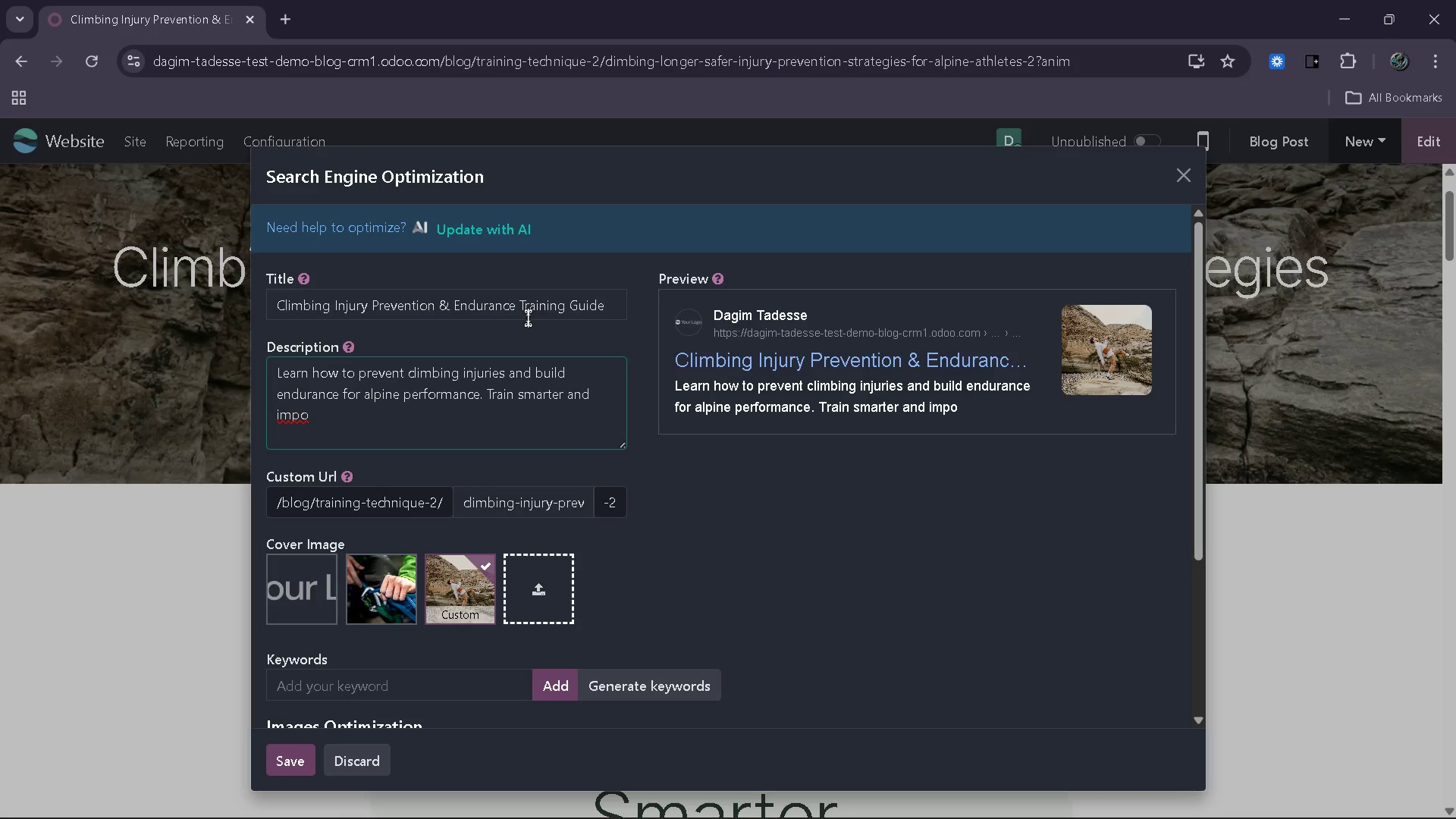 
key(Space)
 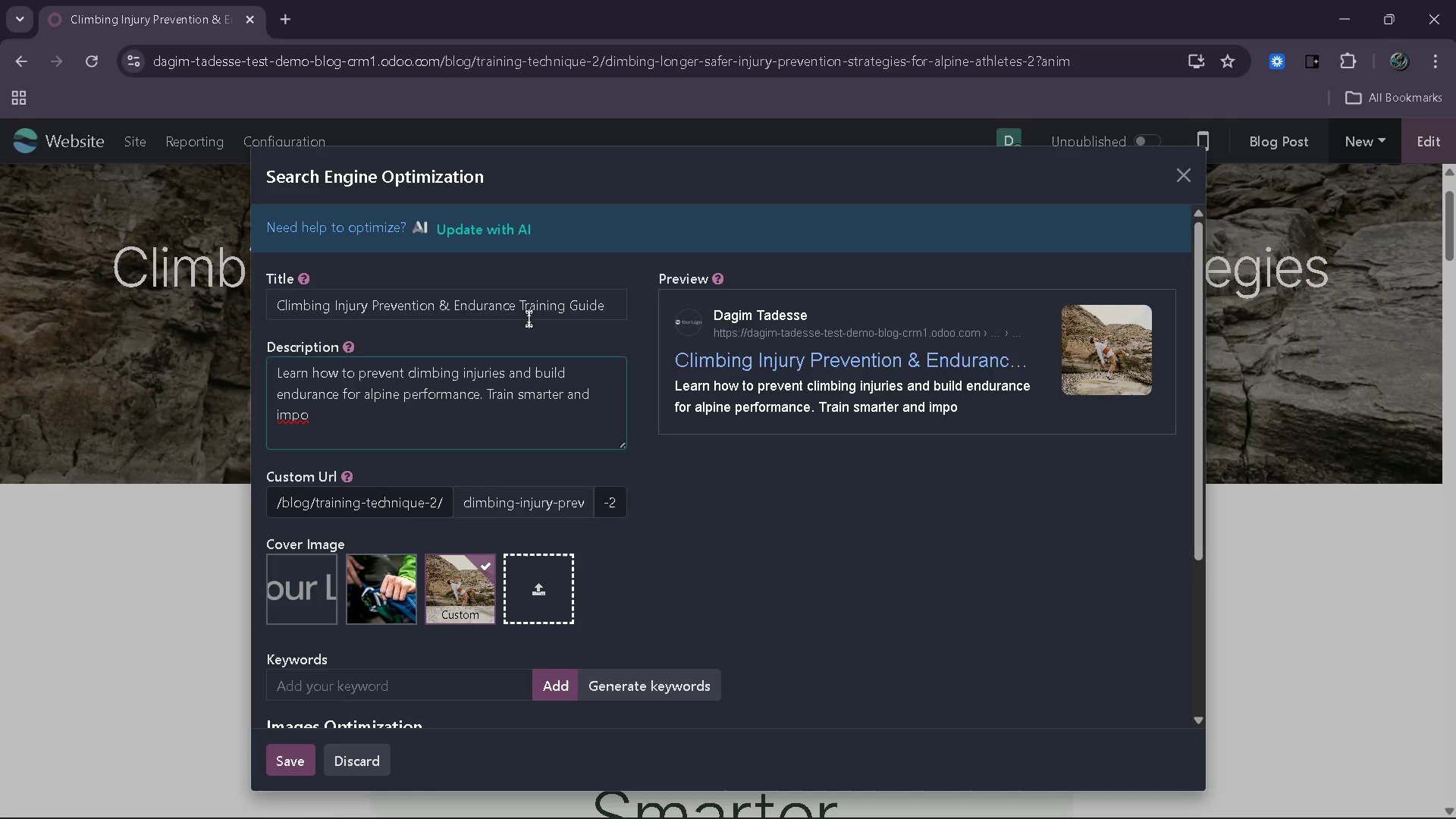 
key(Backspace)
 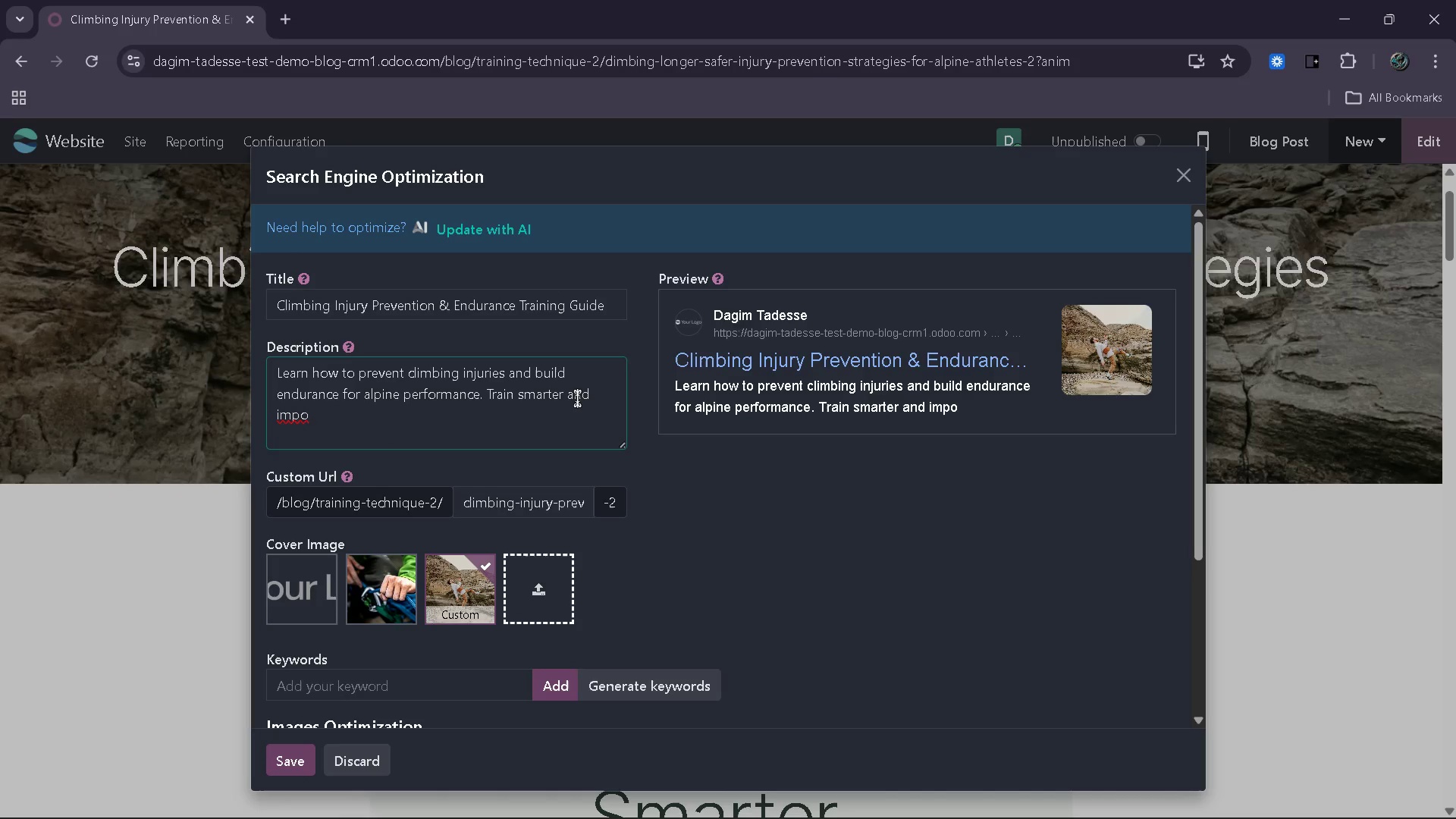 
wait(6.48)
 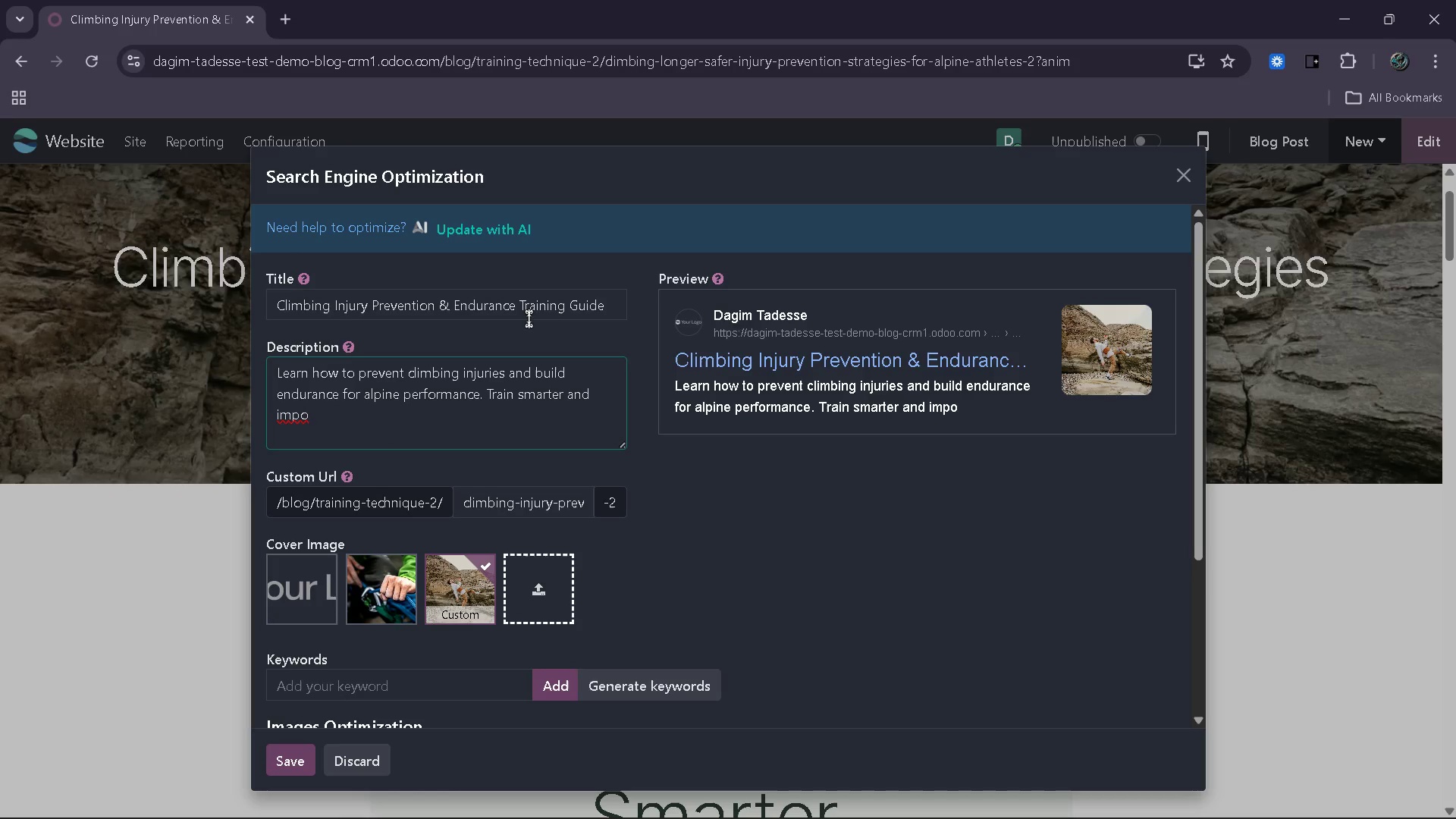 
key(Backspace)
type(rove long-term results.)
 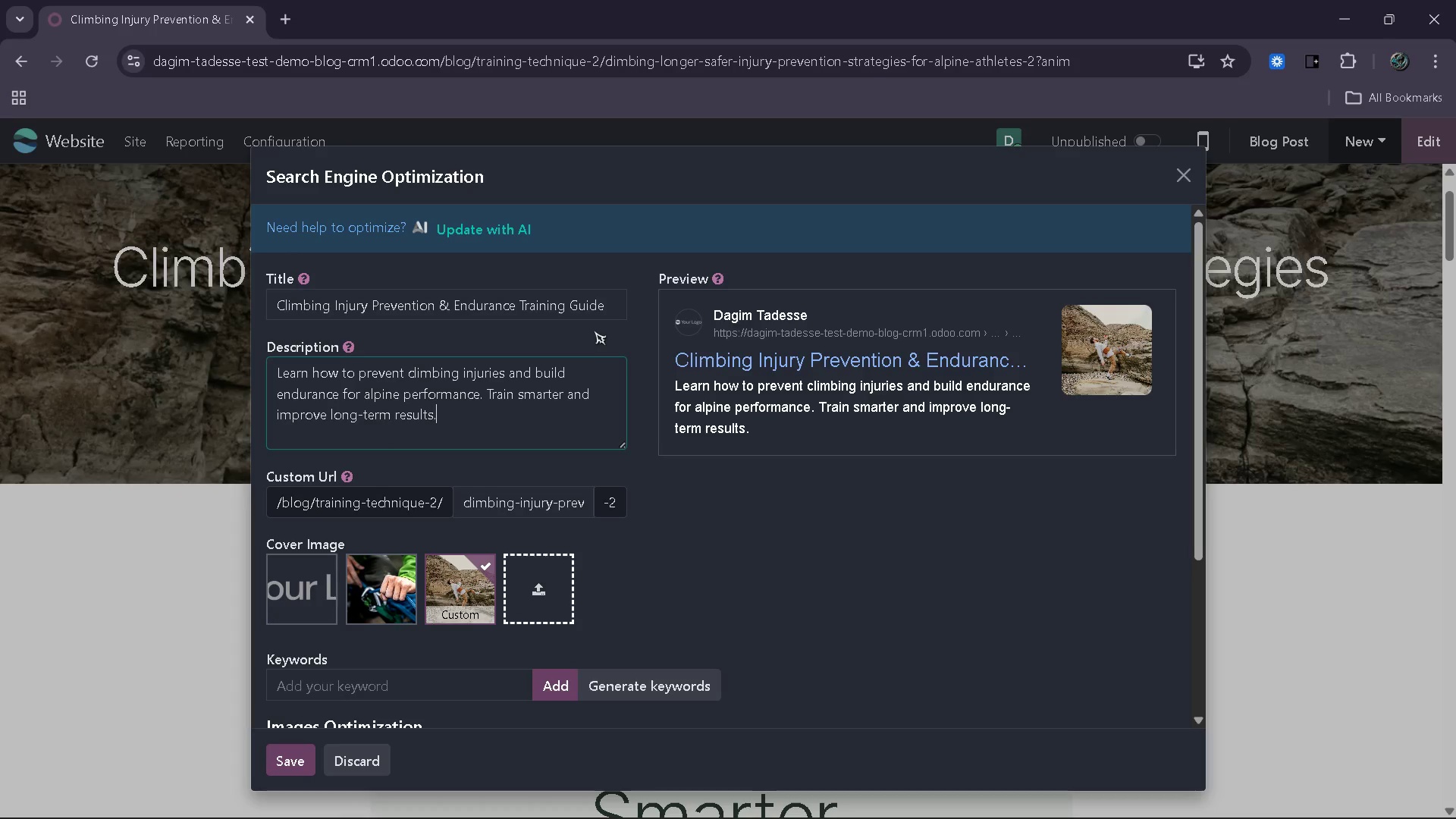 
wait(13.52)
 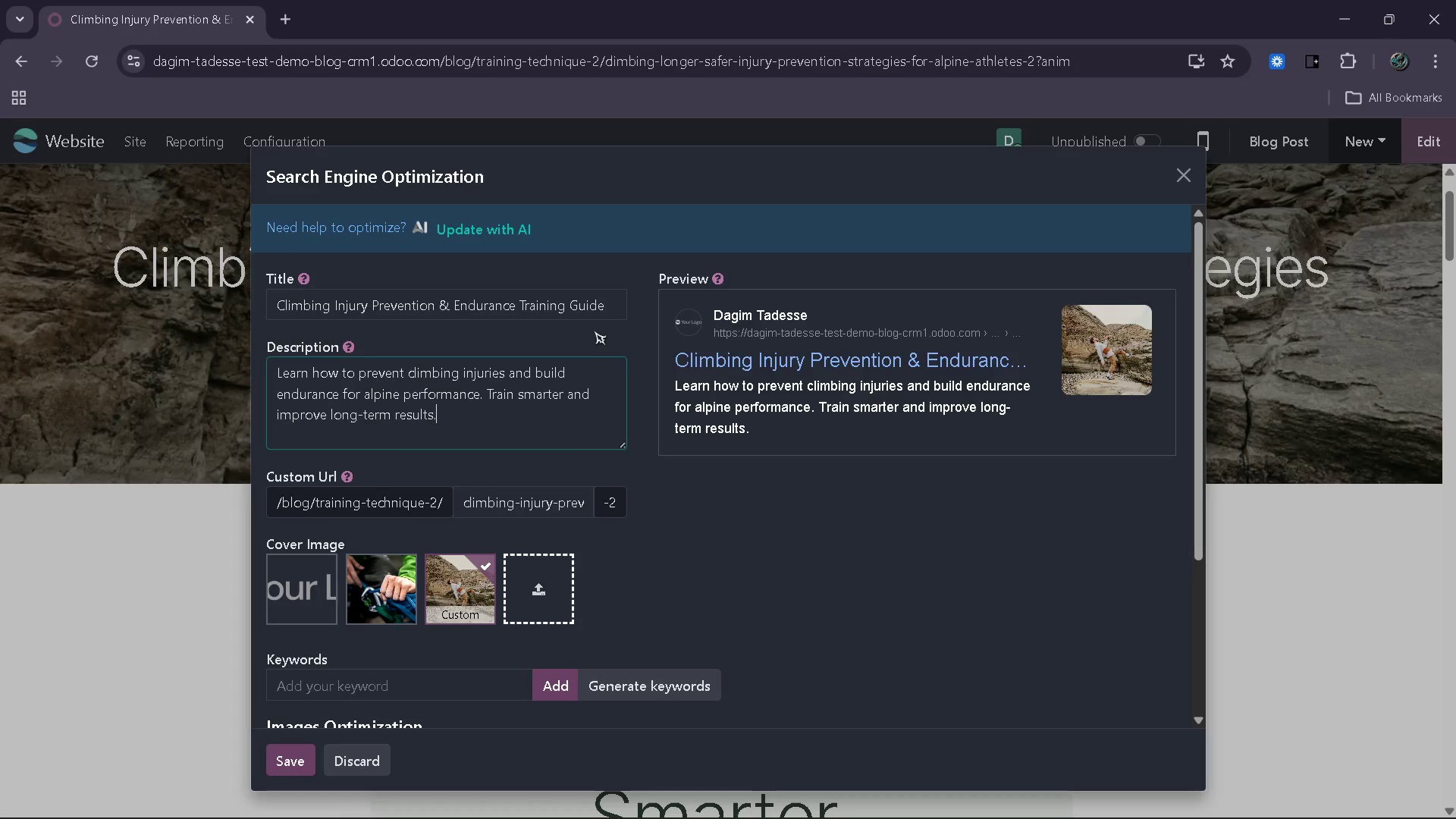 
left_click([637, 500])
 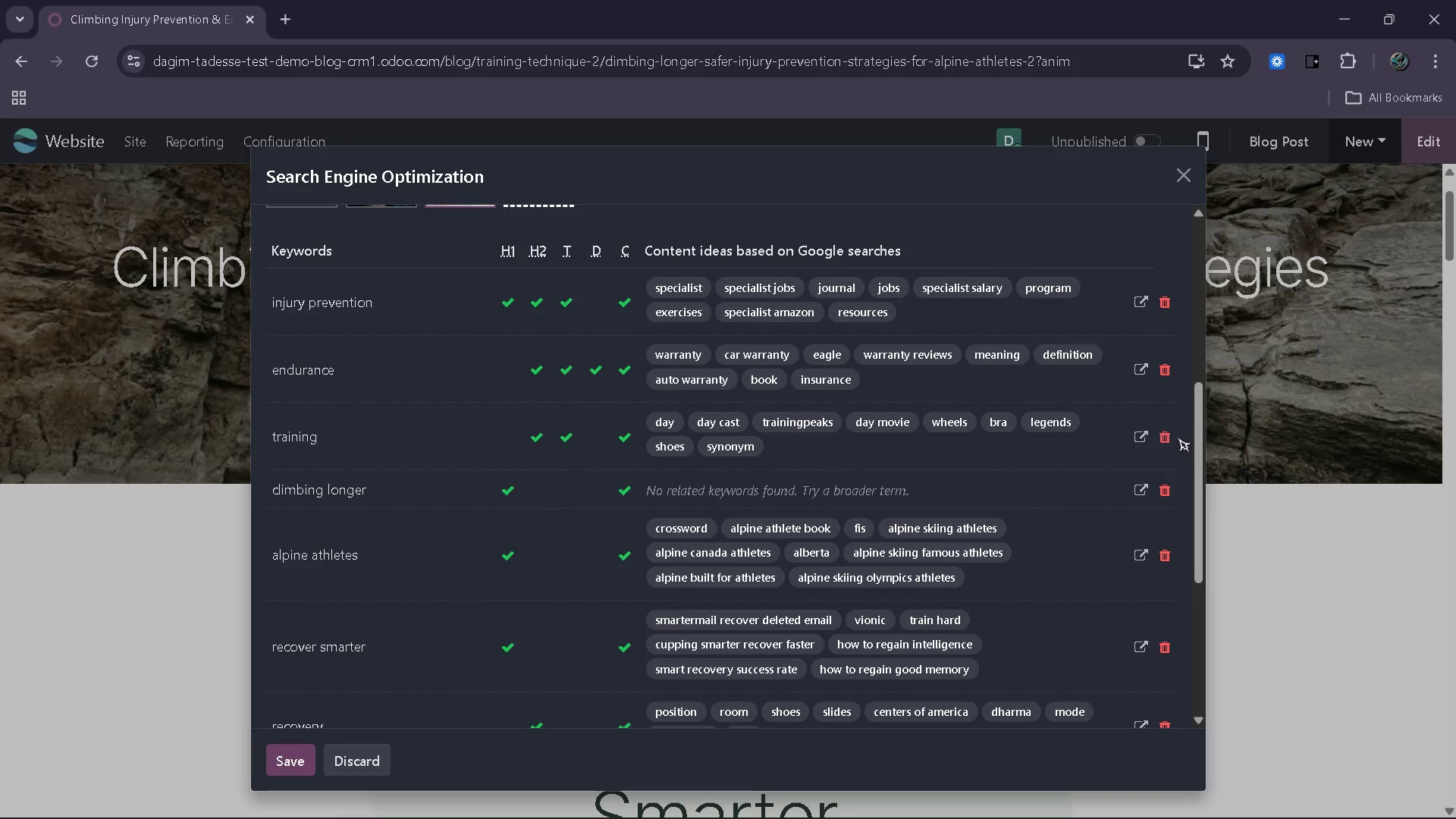 
wait(6.52)
 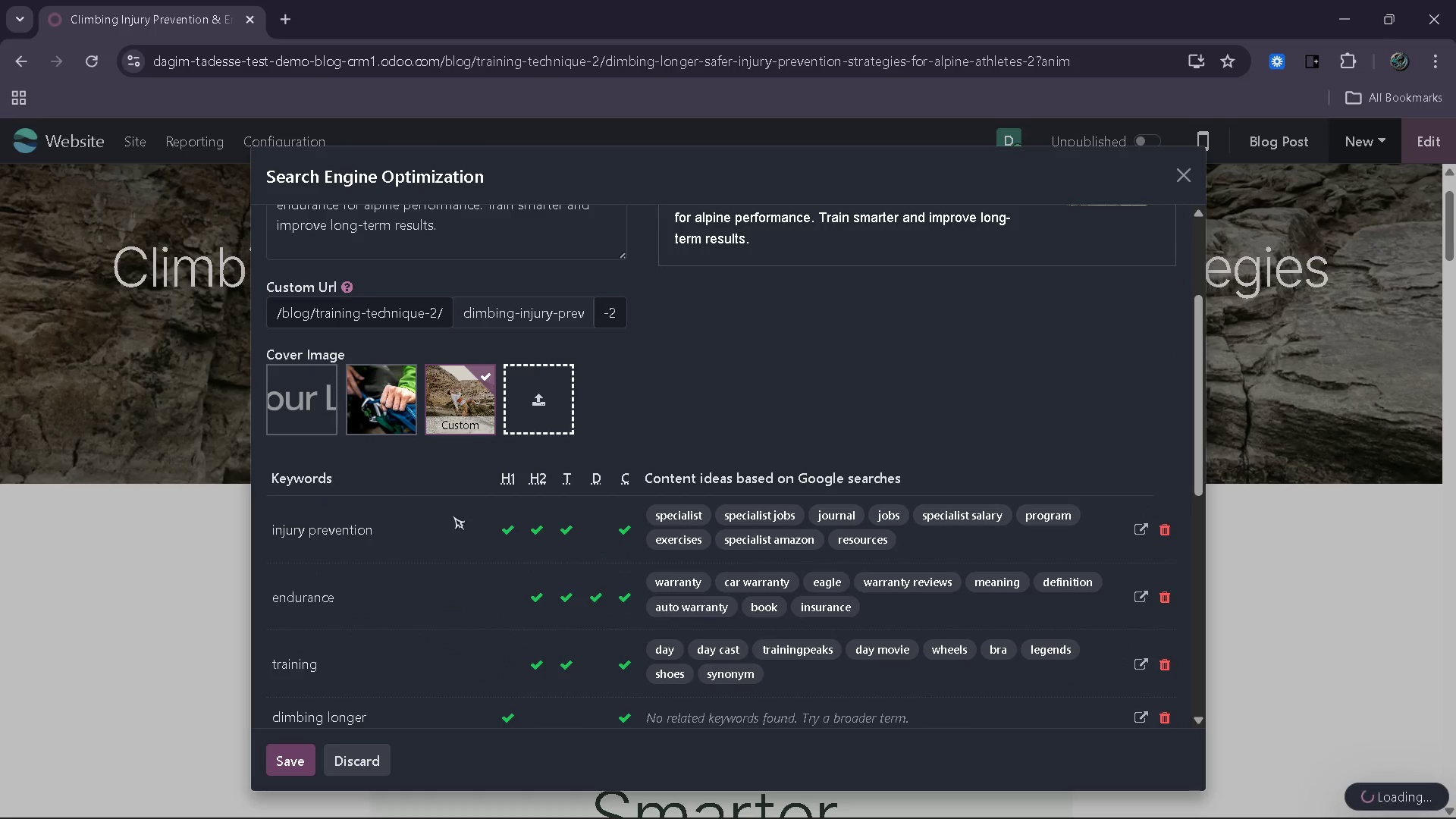 
left_click([1163, 492])
 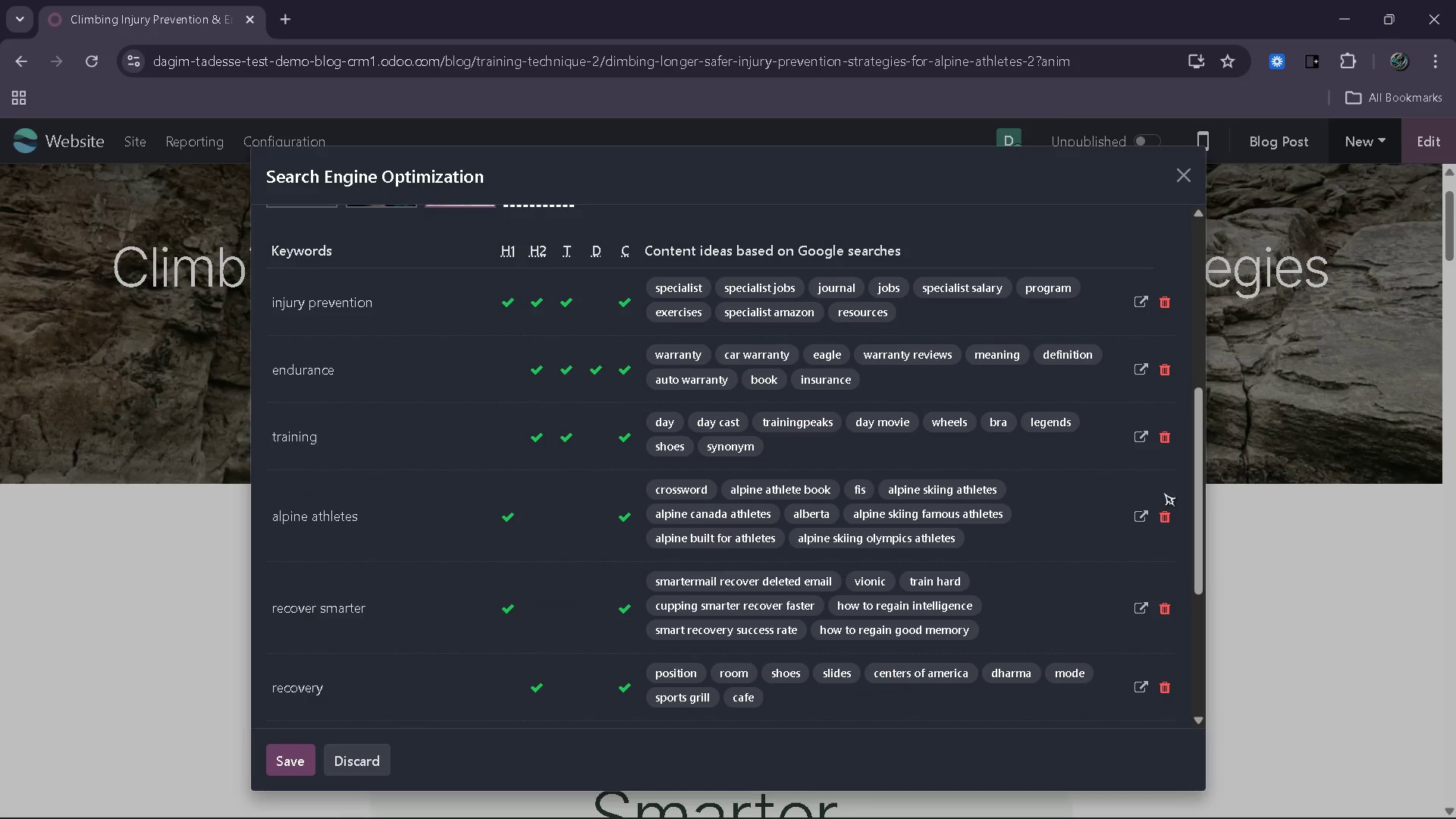 
left_click([1163, 492])
 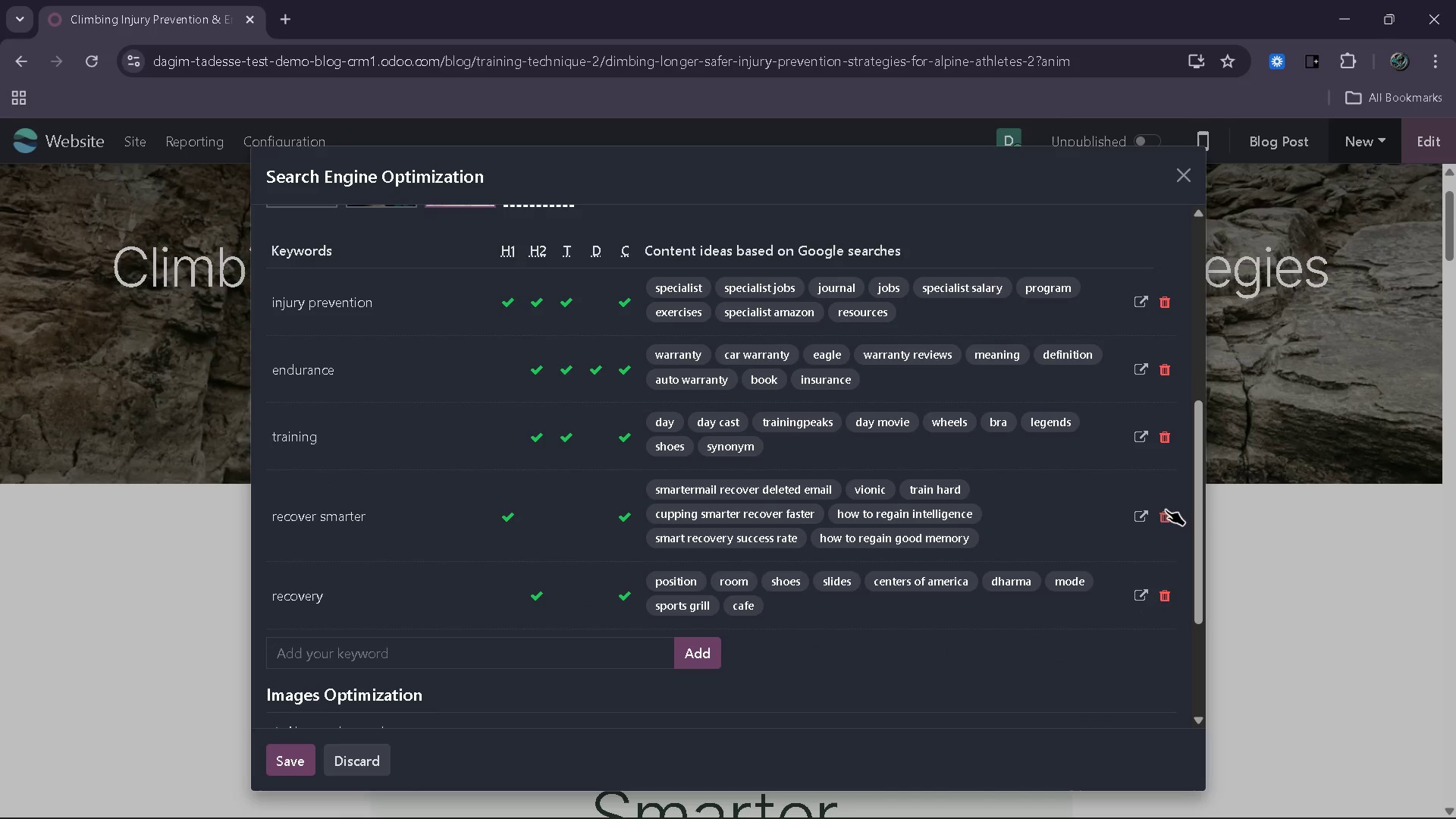 
left_click([1166, 510])
 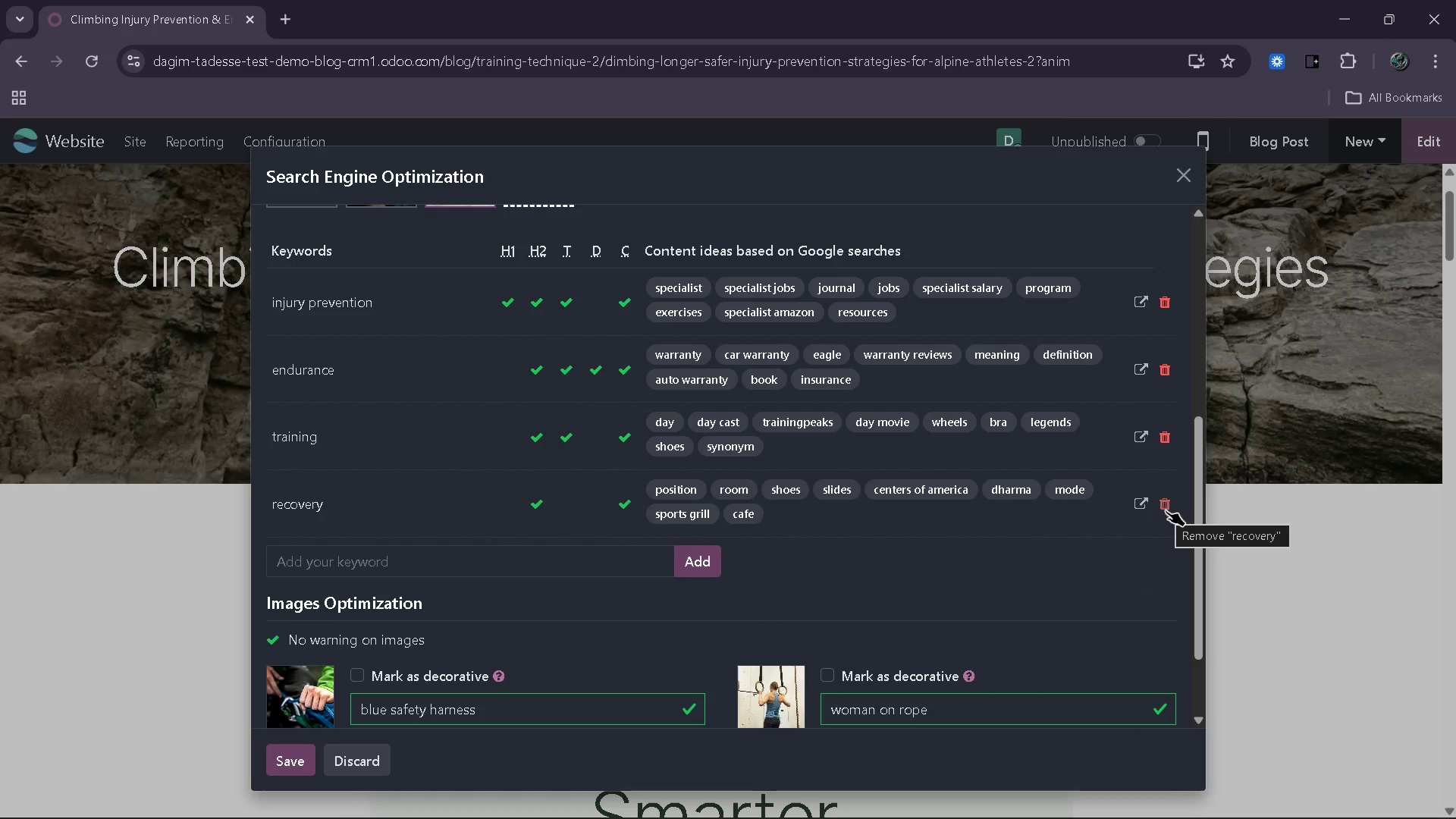 
left_click([1166, 510])
 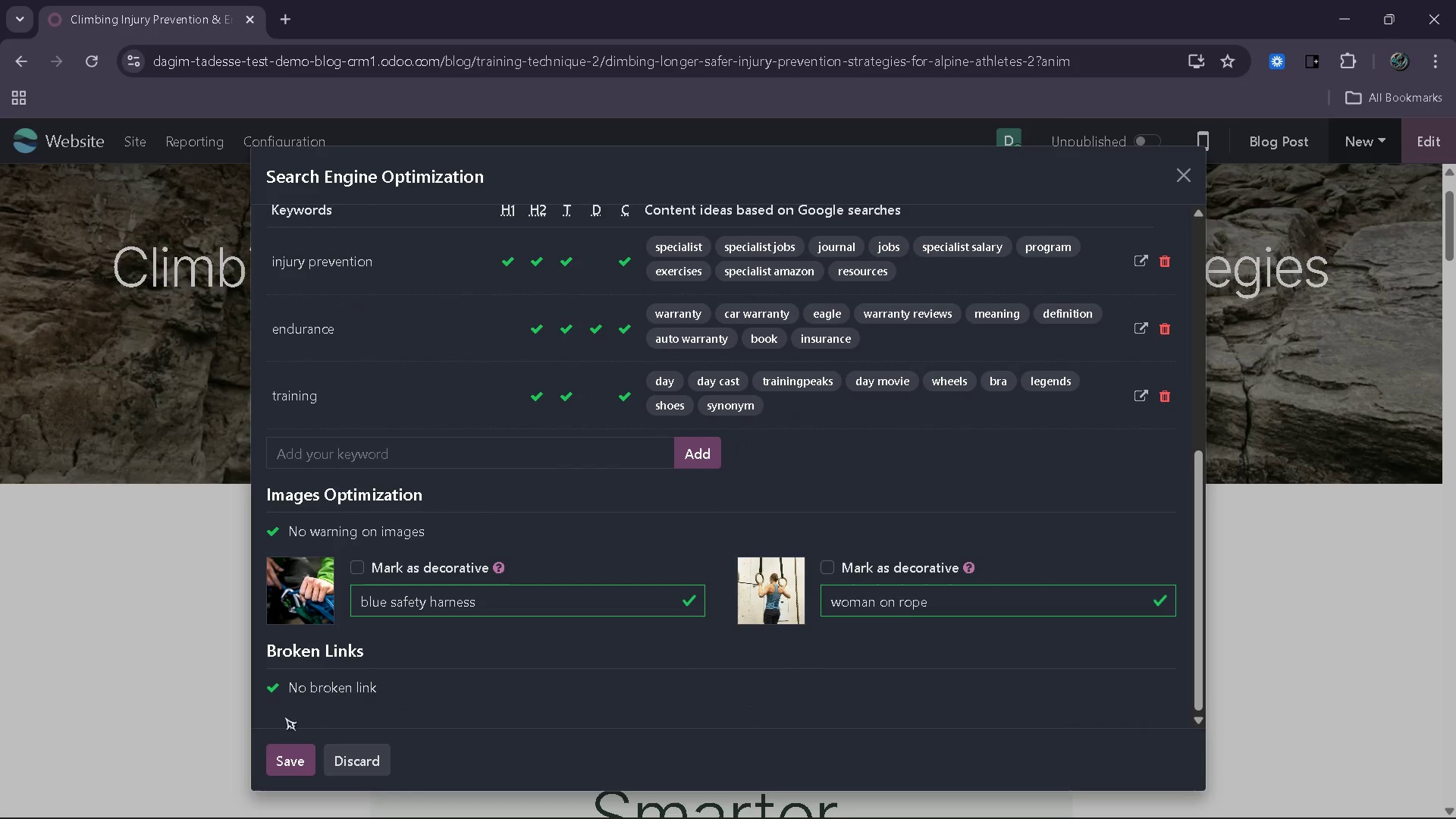 
left_click([297, 764])
 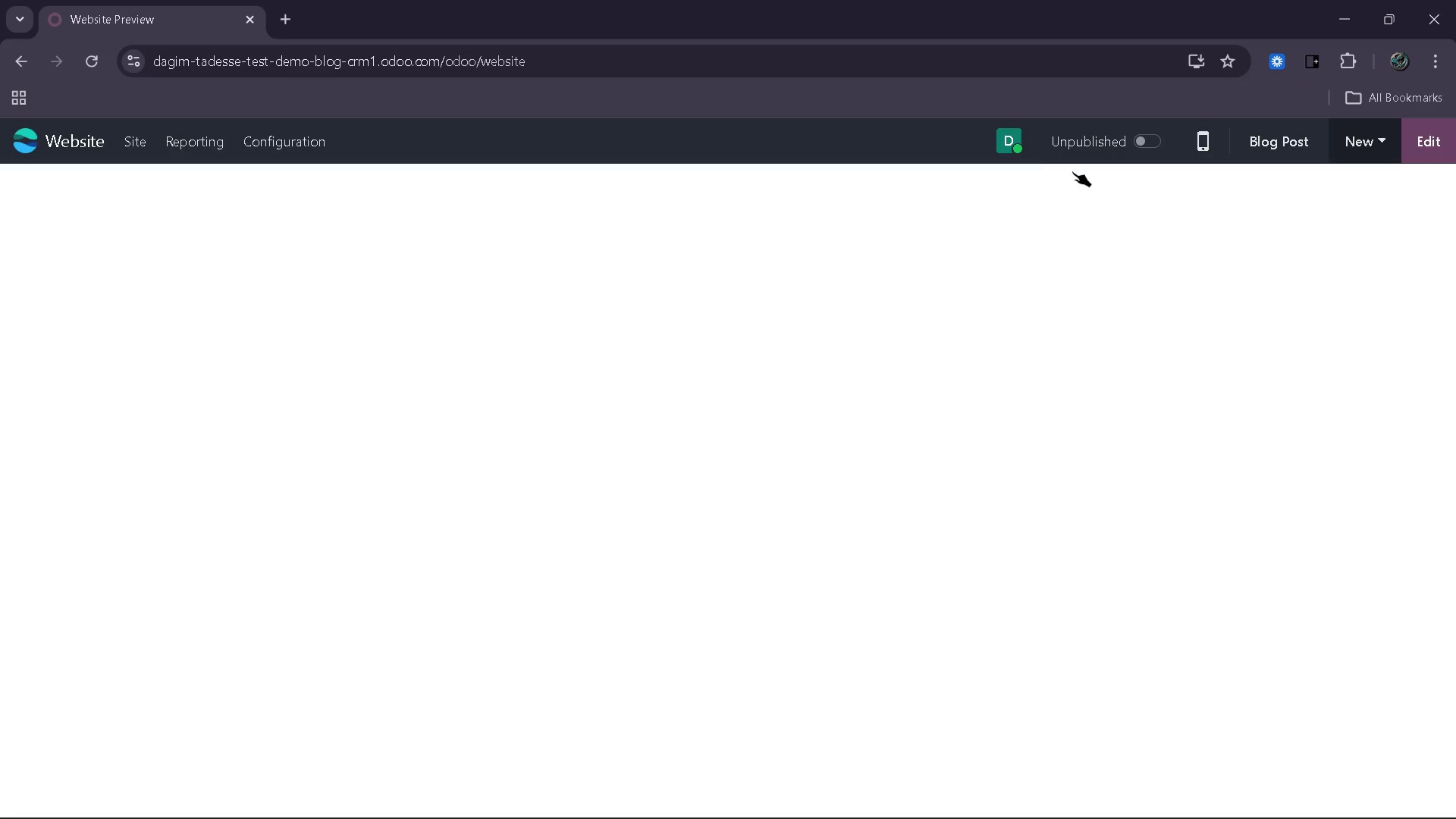 
left_click([1144, 134])
 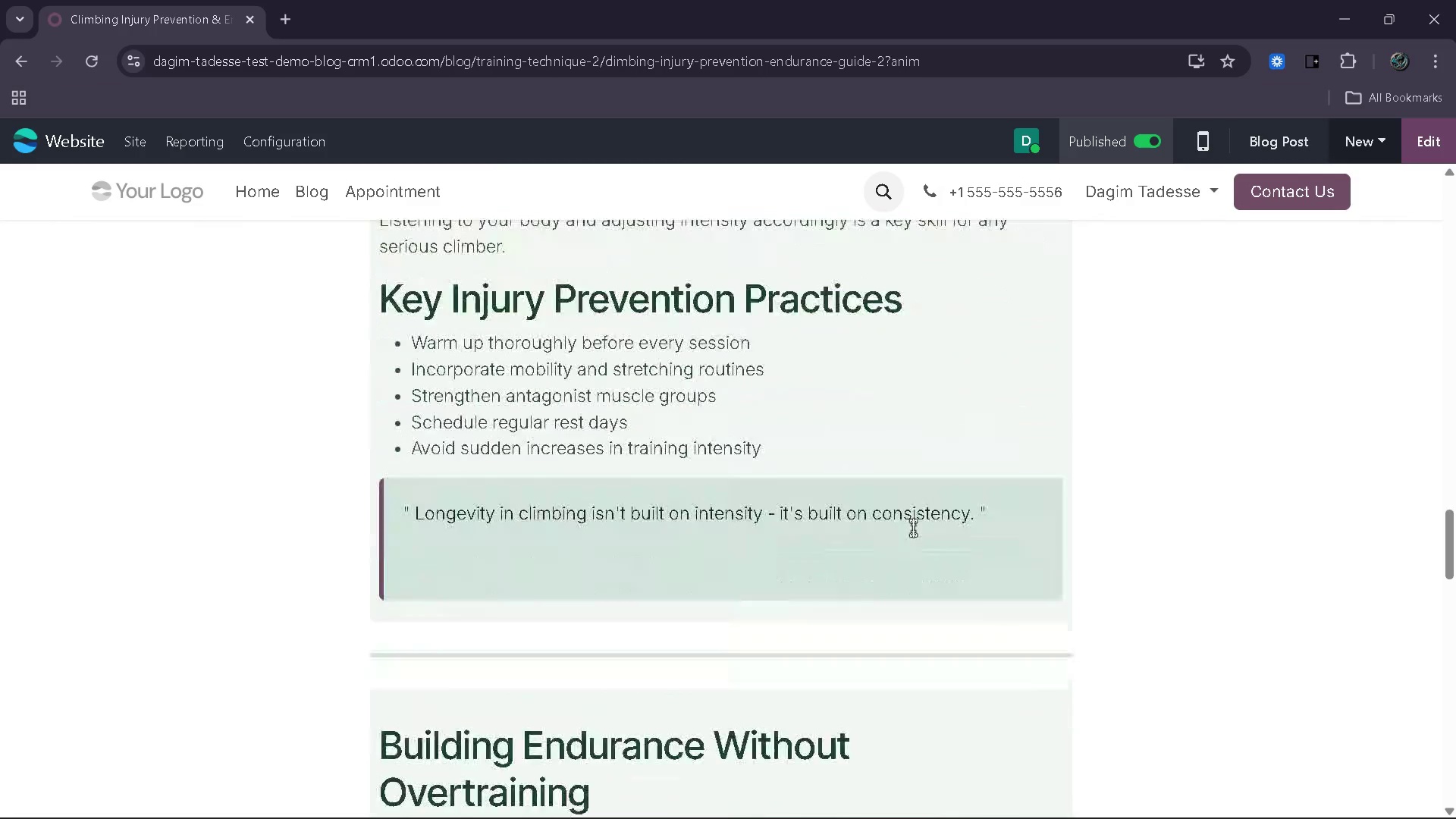 
wait(9.22)
 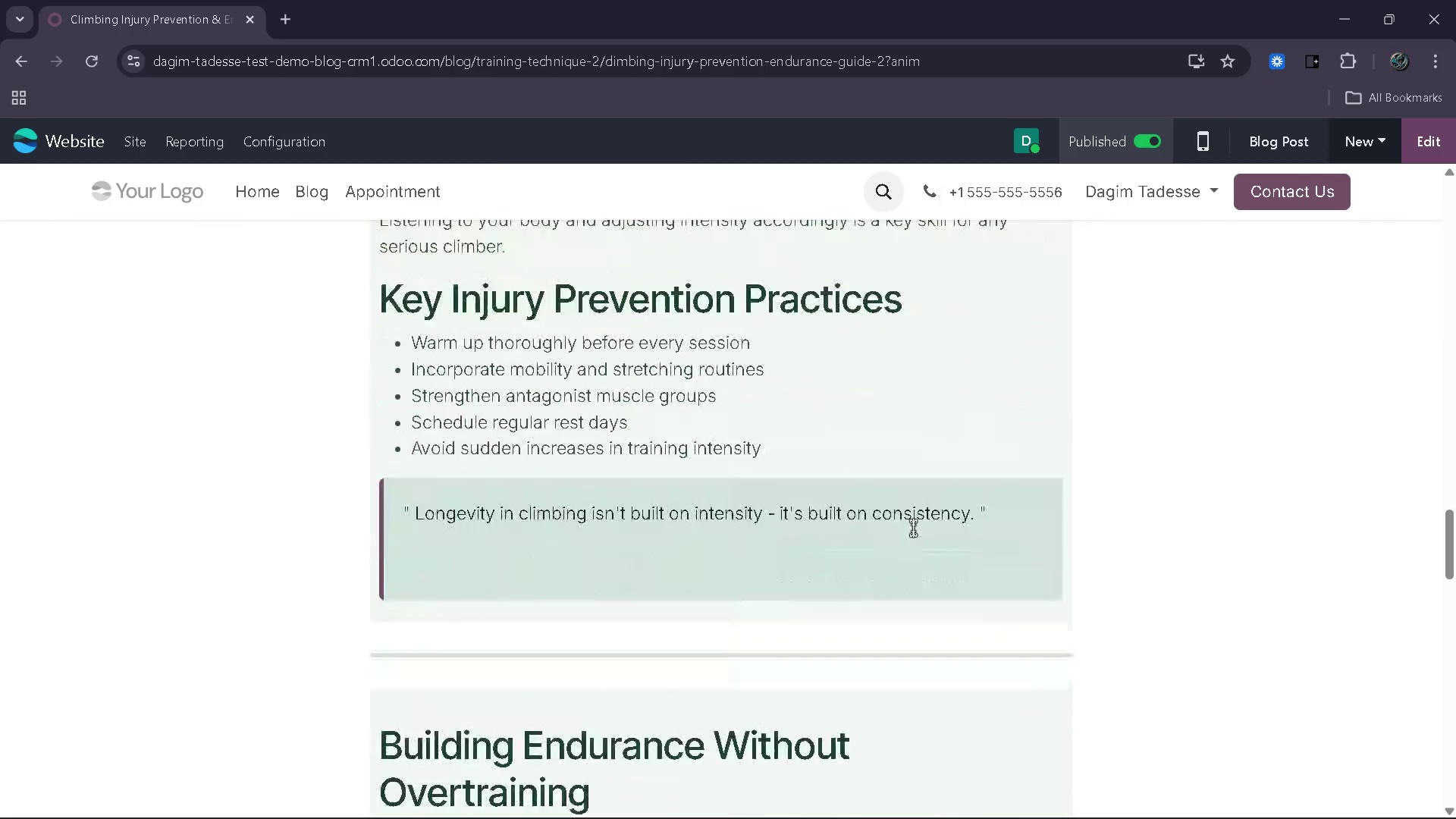 
left_click([897, 375])
 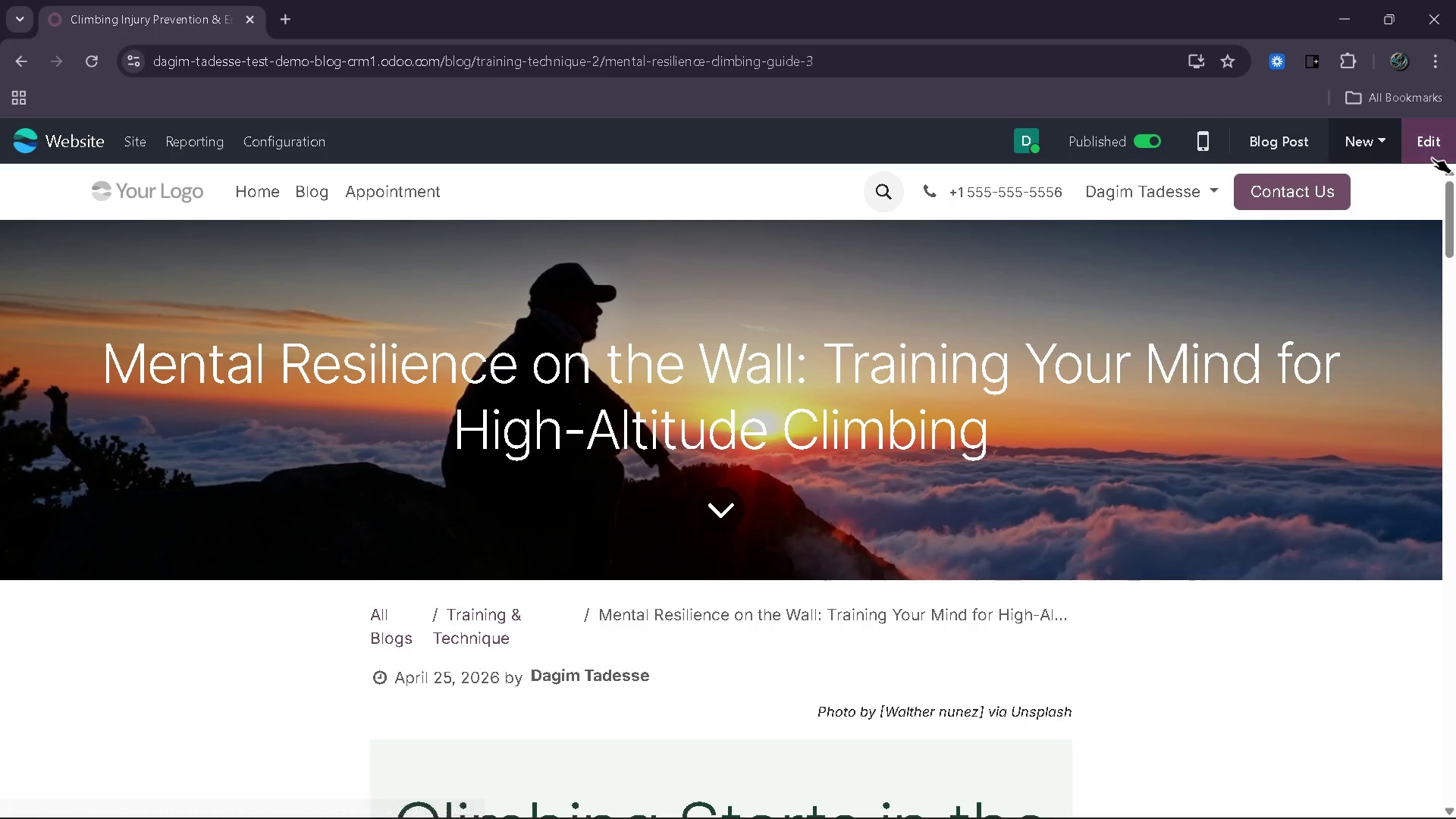 
left_click([1440, 138])
 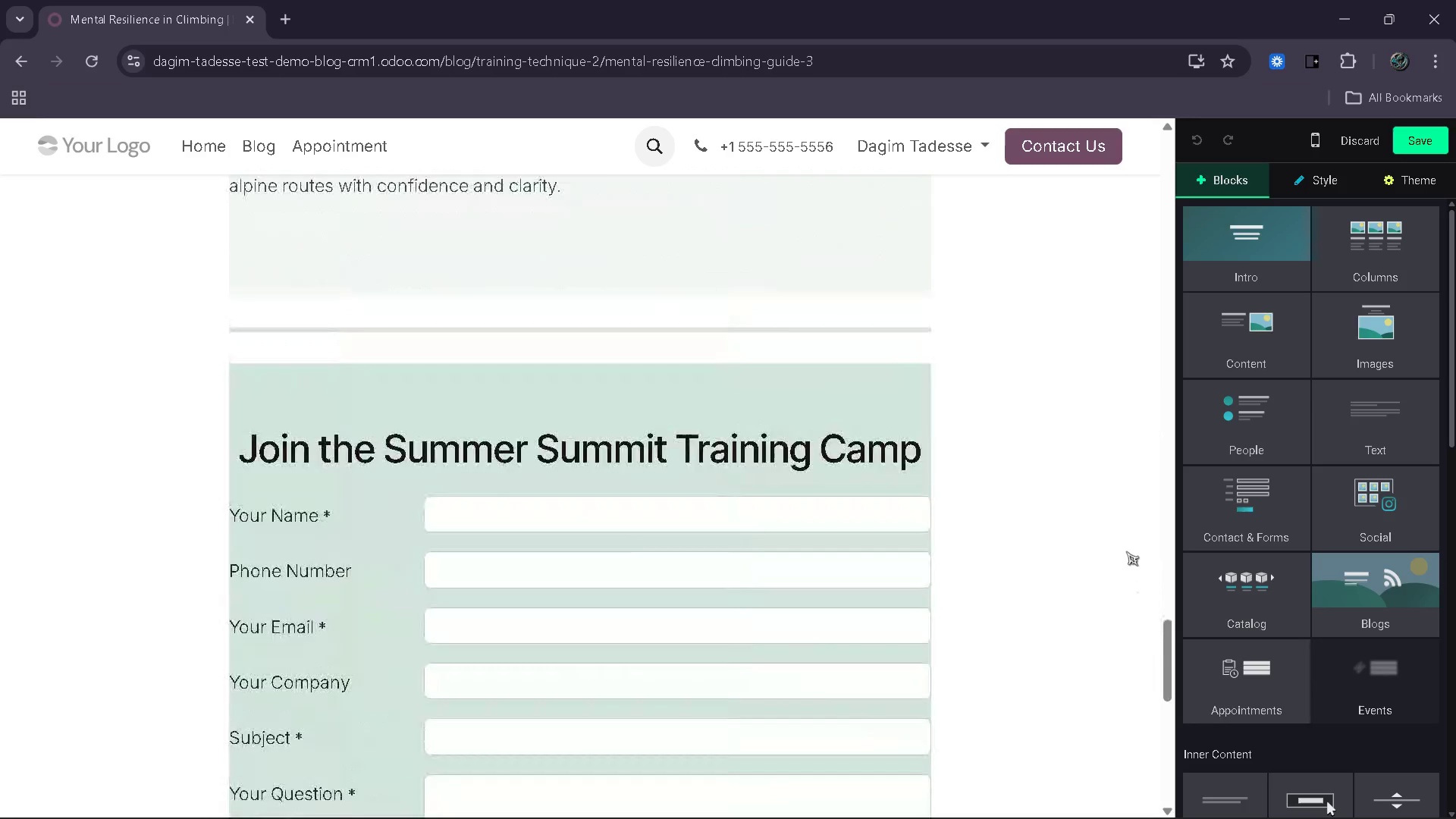 
left_click([808, 281])
 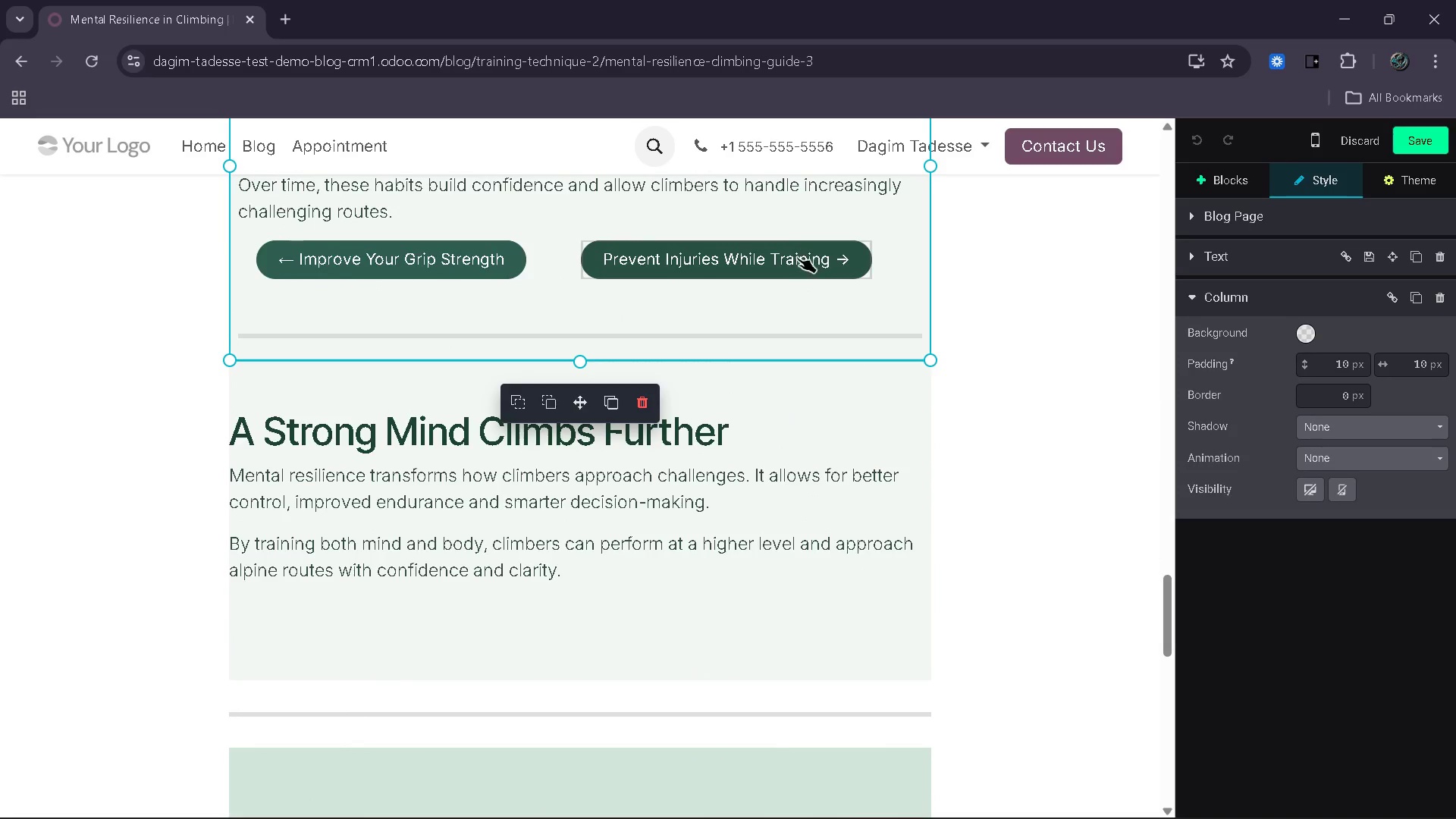 
left_click([796, 262])
 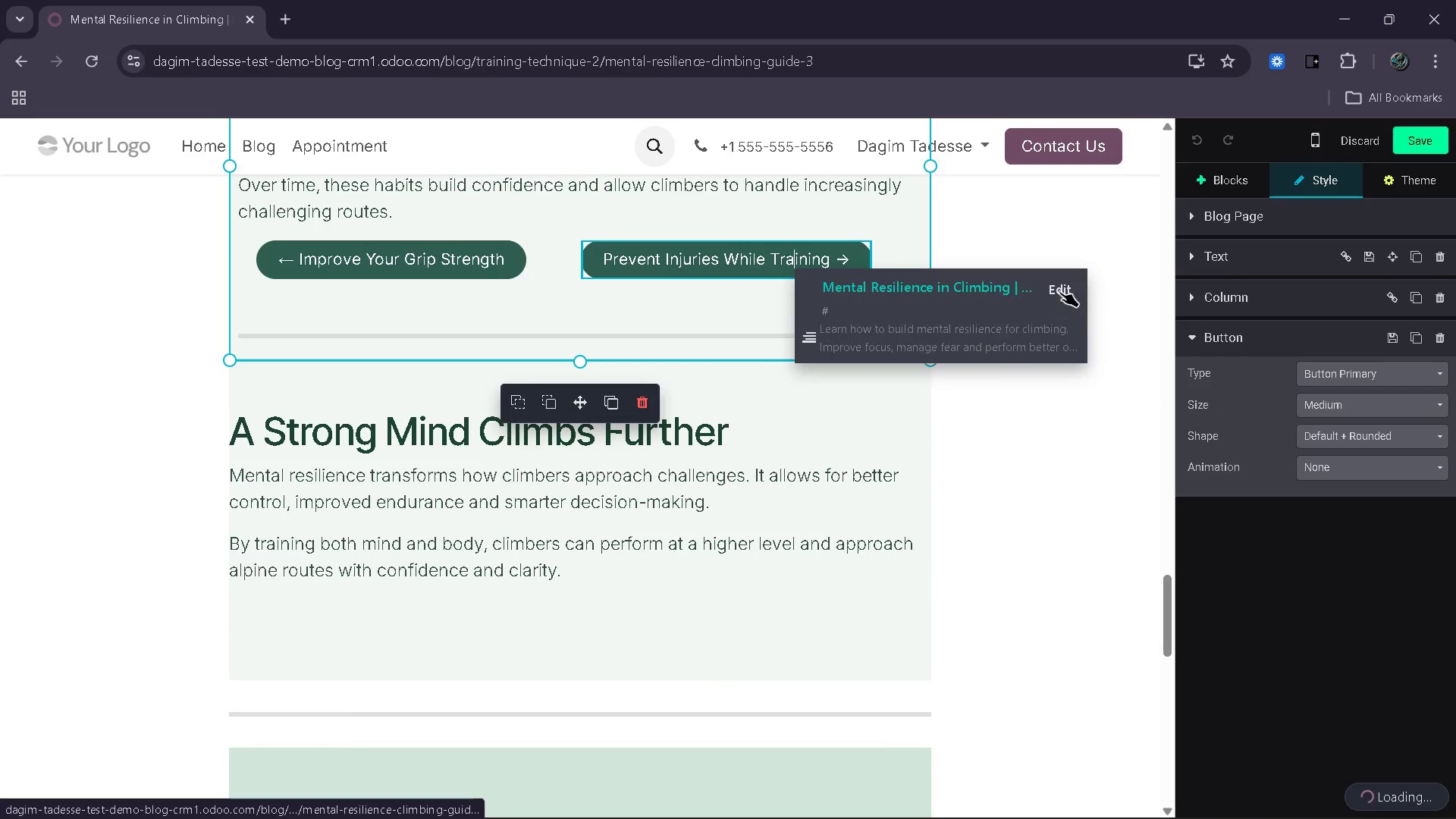 
left_click([1072, 288])
 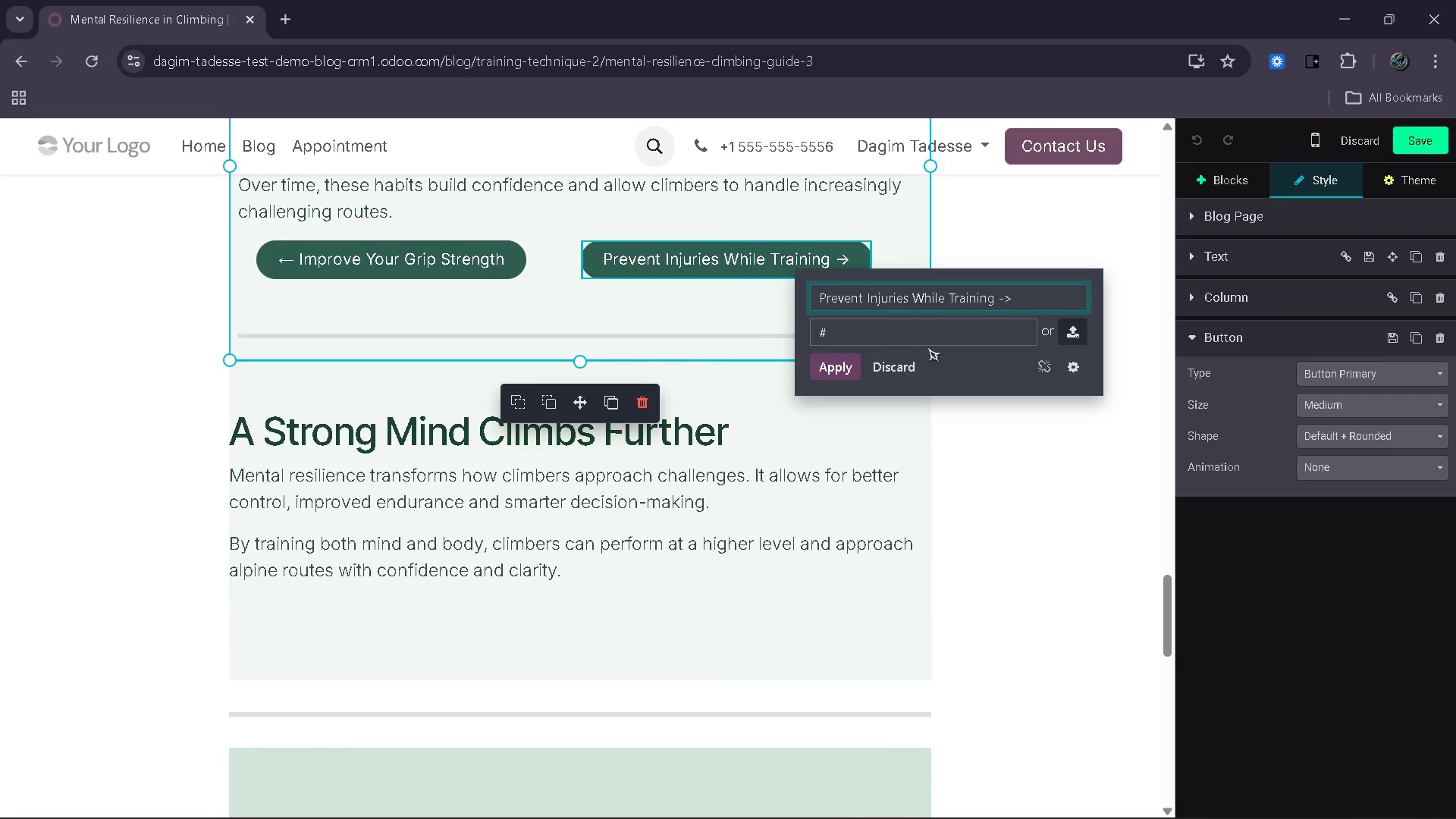 
left_click([936, 336])
 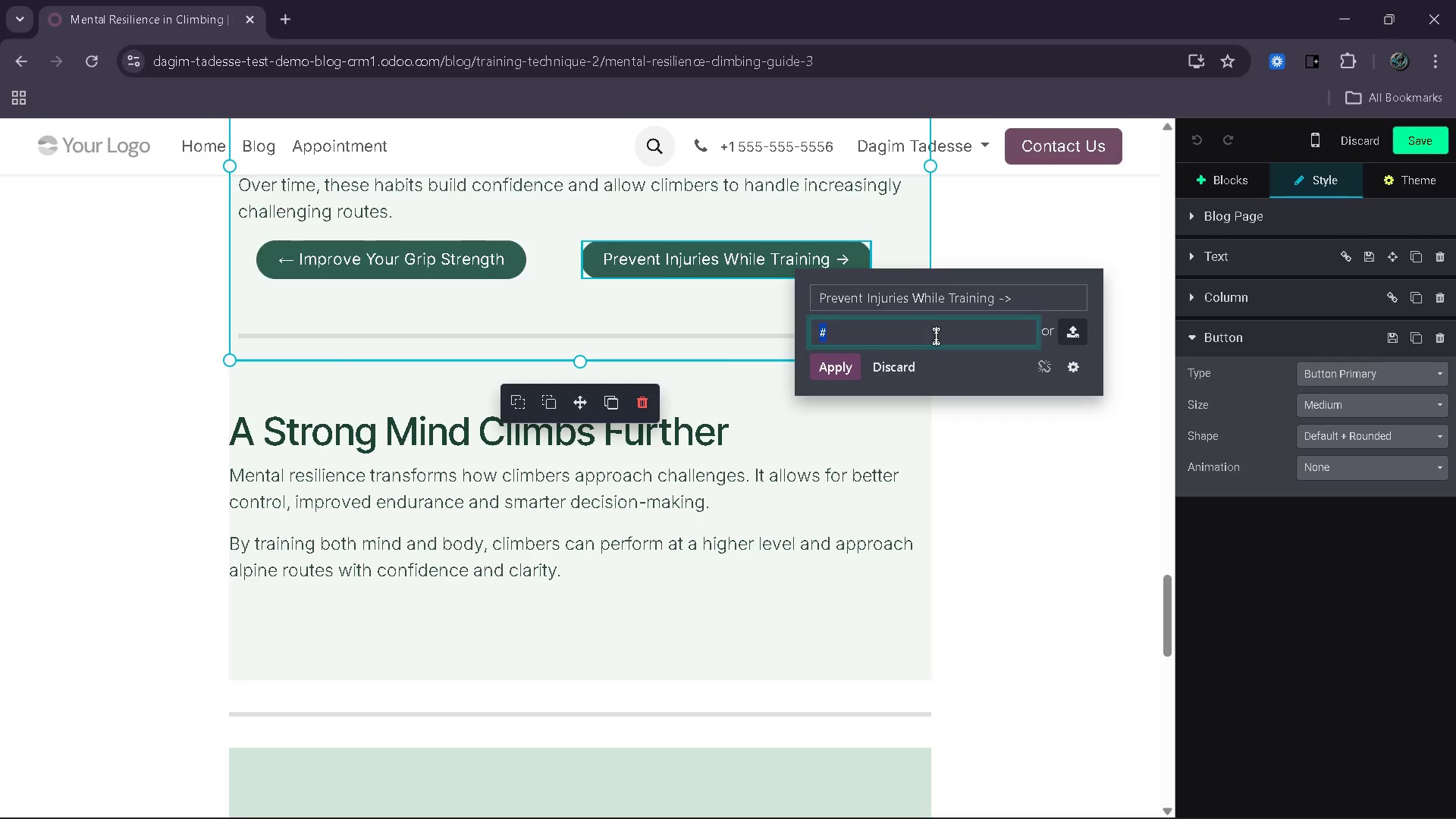 
key(Backspace)
 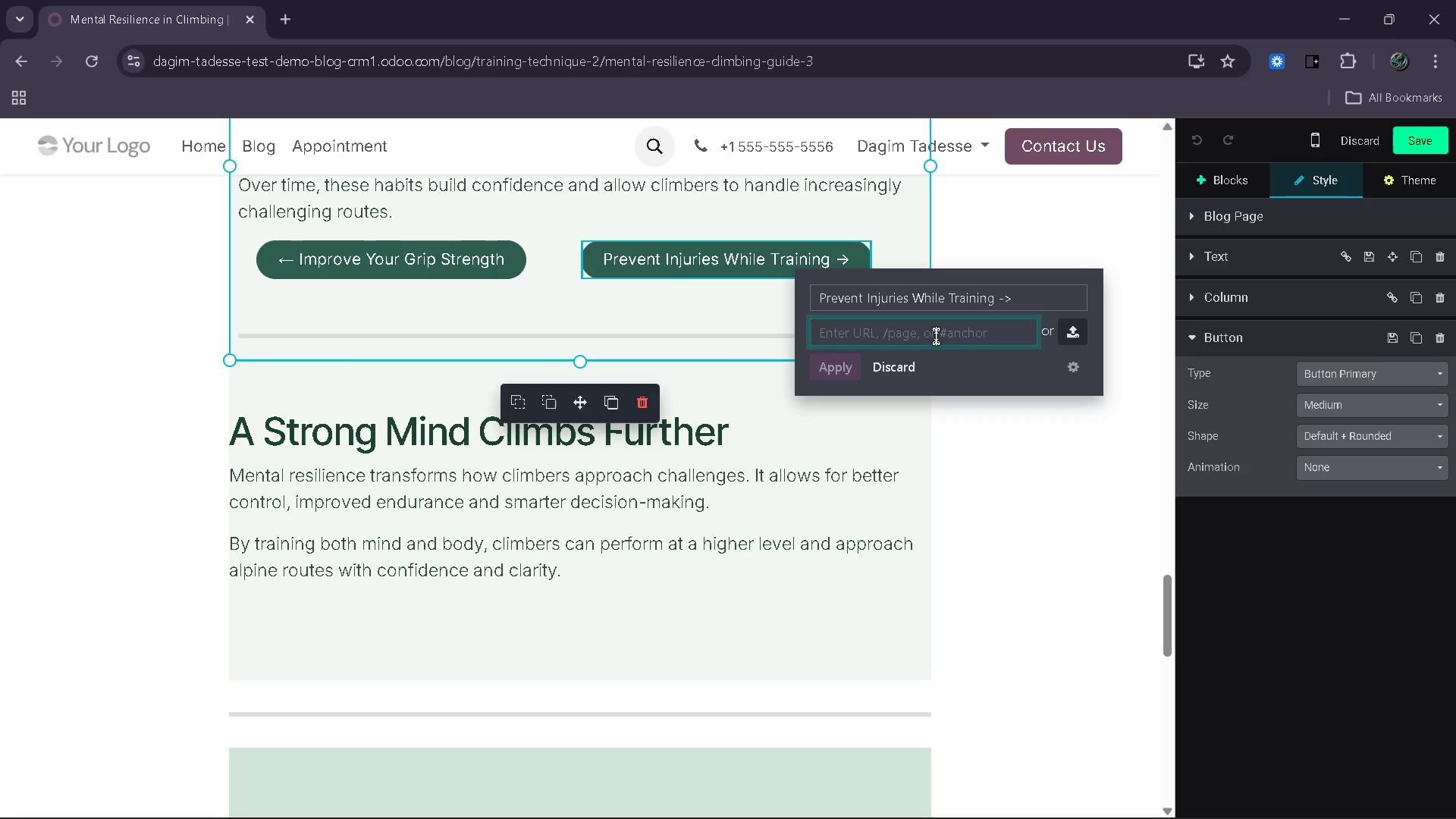 
key(Slash)
 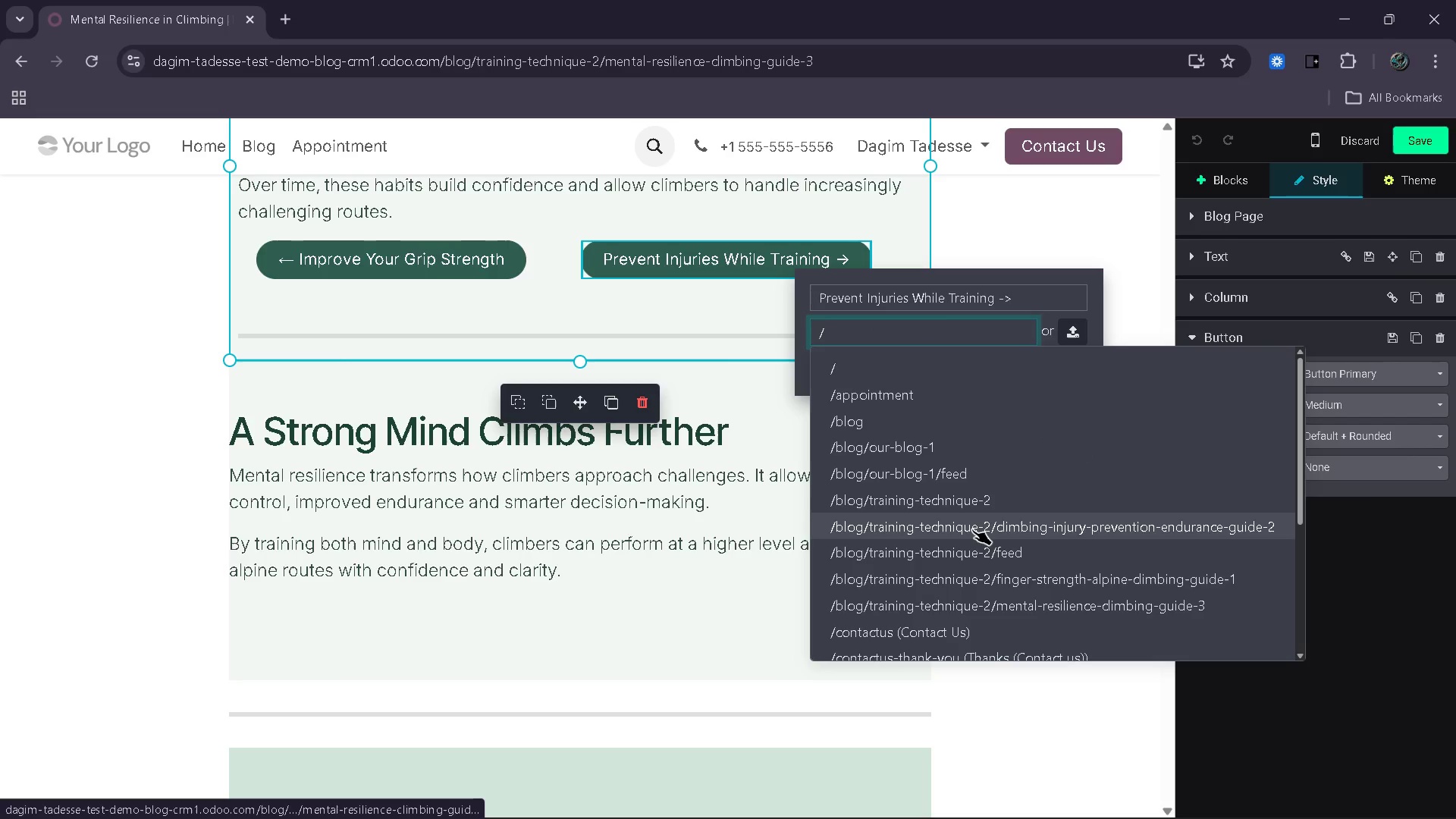 
left_click([974, 526])
 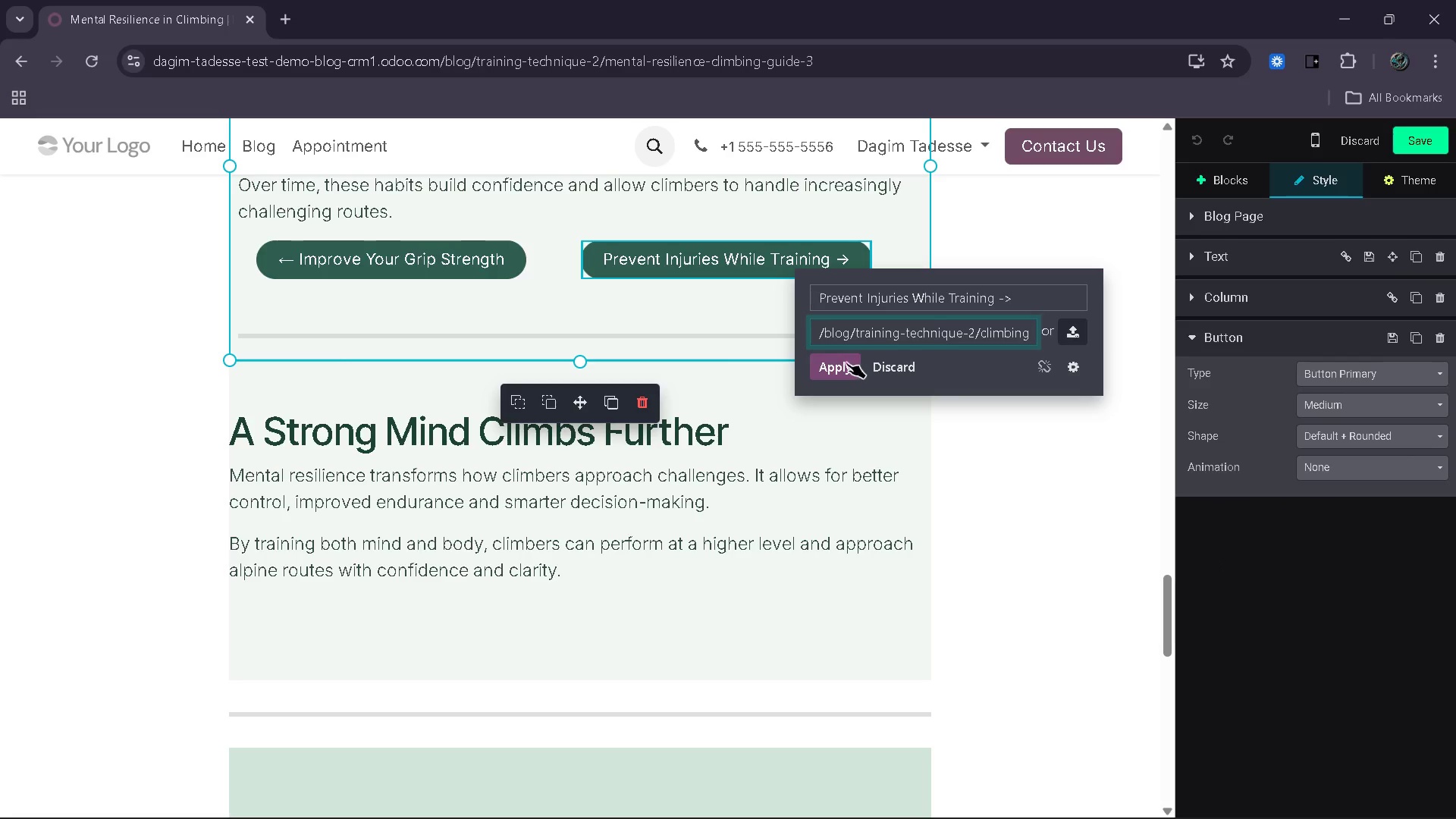 
left_click([840, 365])
 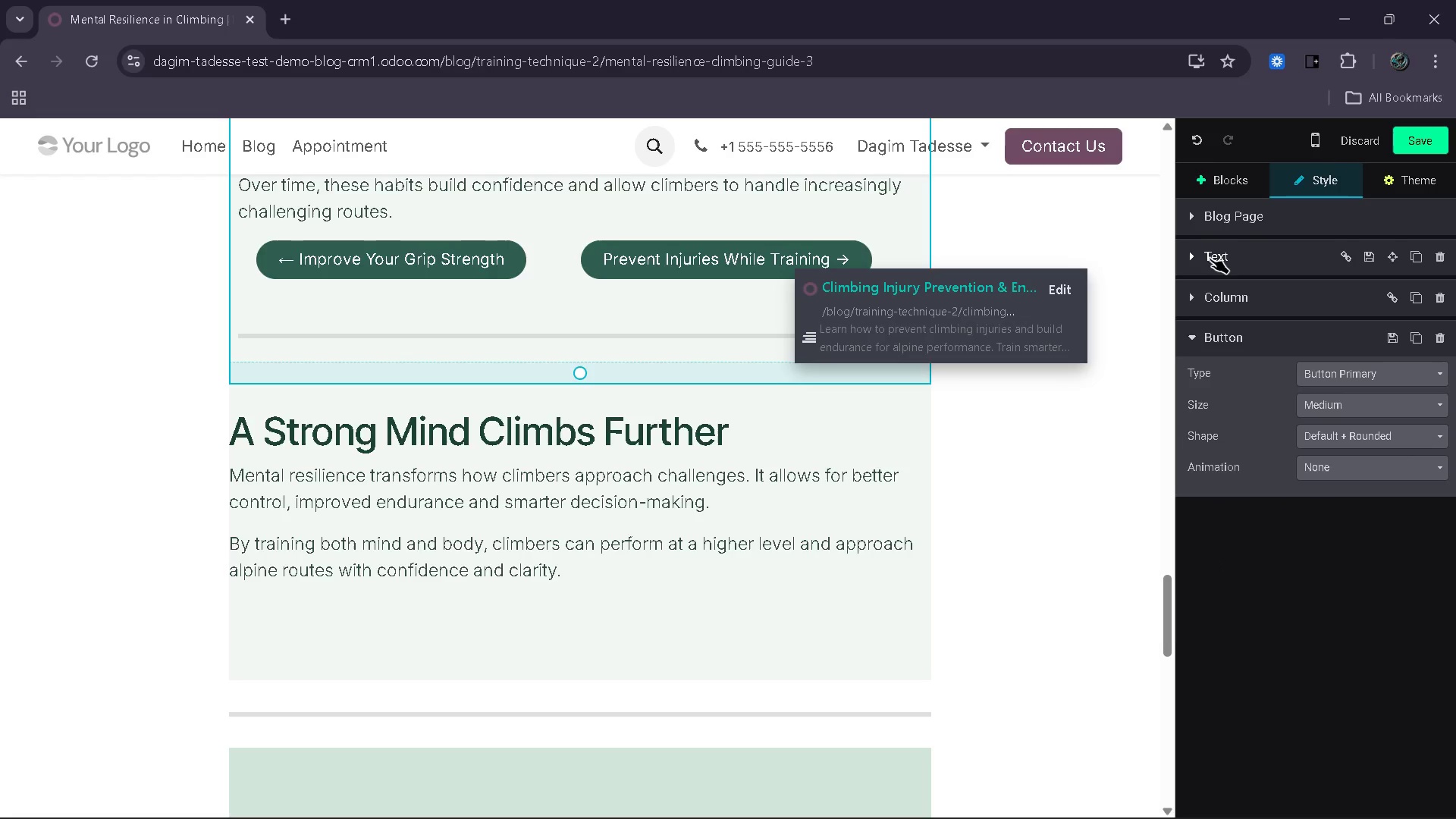 
left_click([1409, 140])
 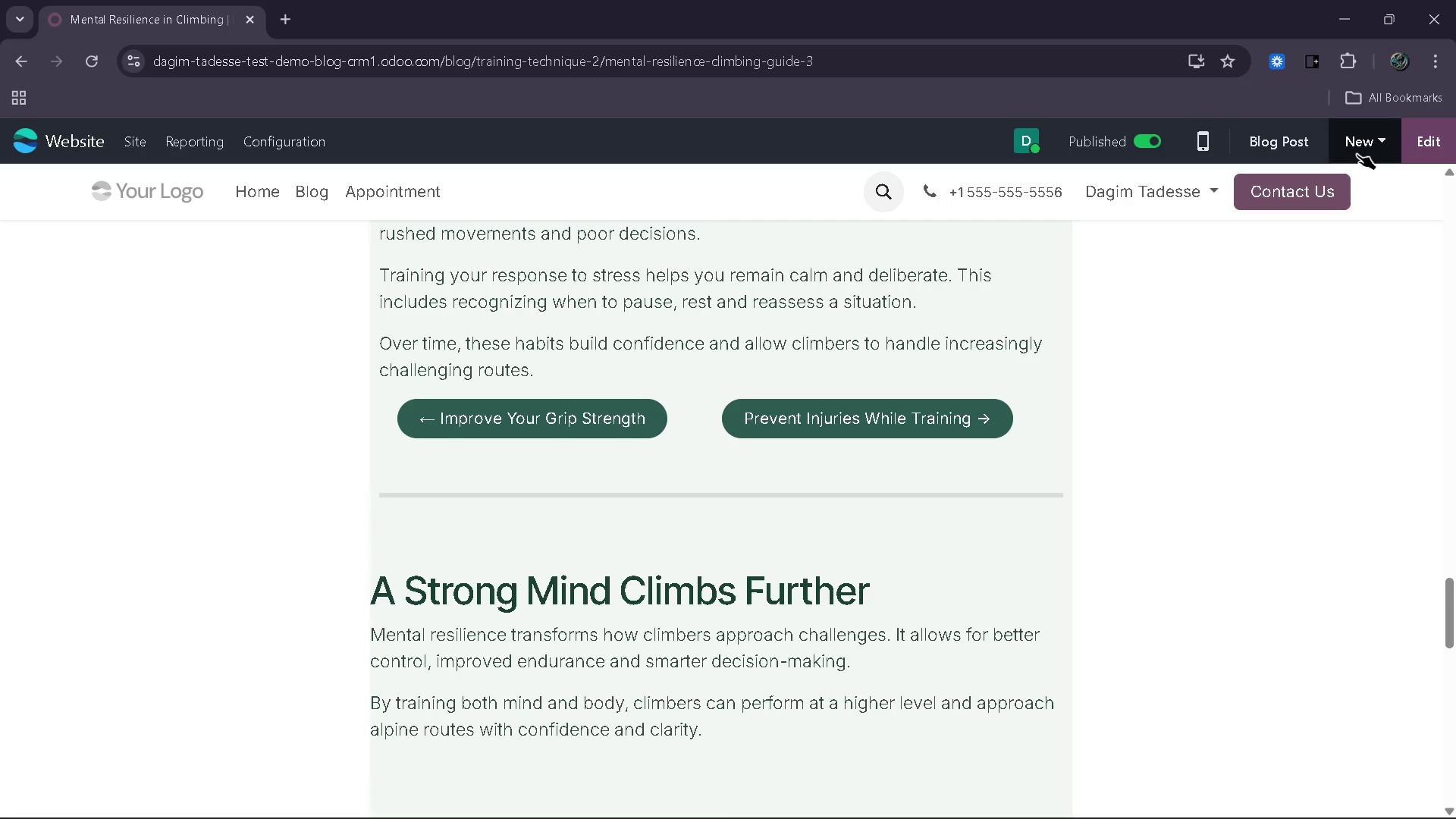 
left_click([959, 428])
 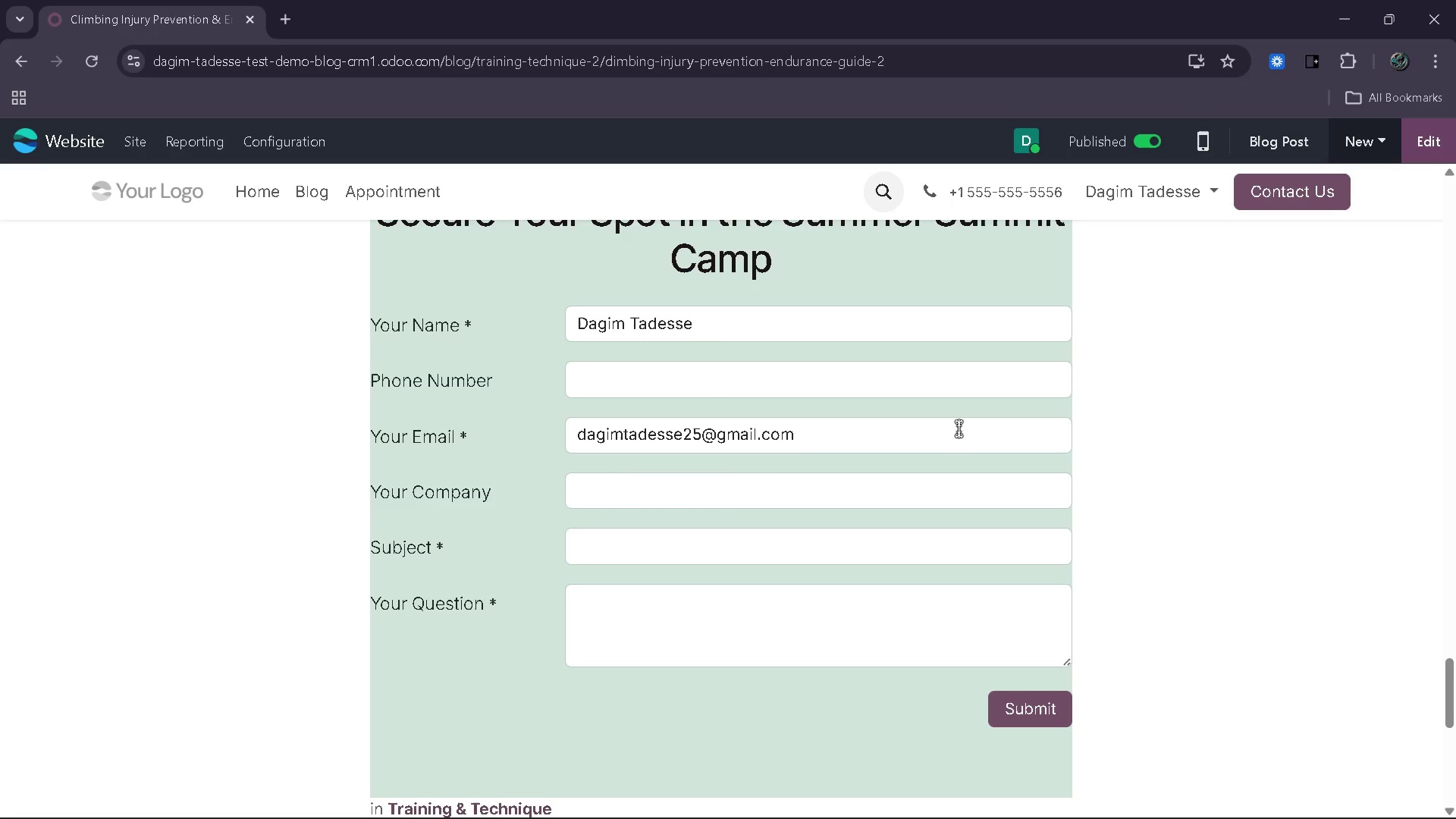 
wait(25.03)
 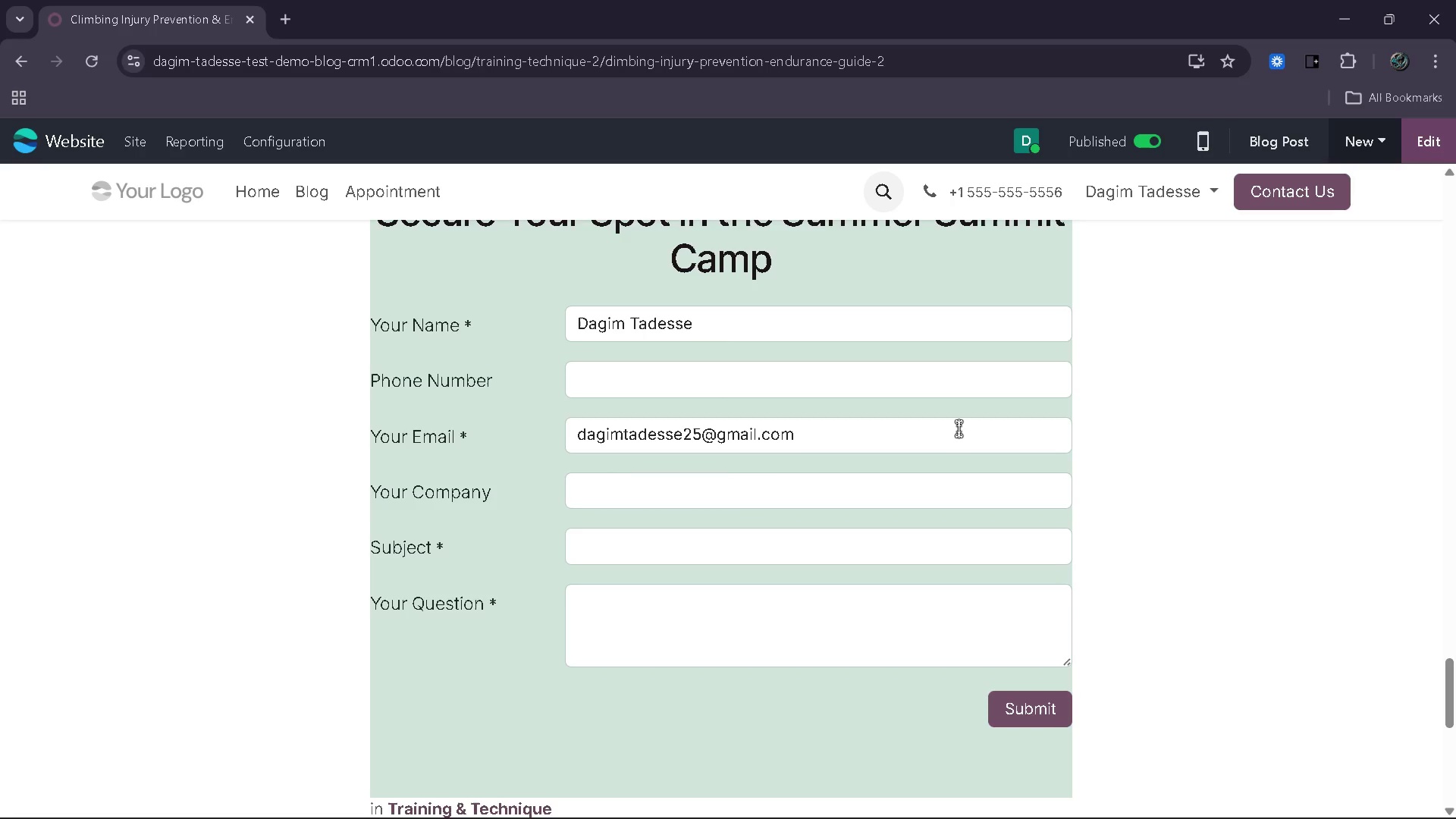 
left_click([663, 587])
 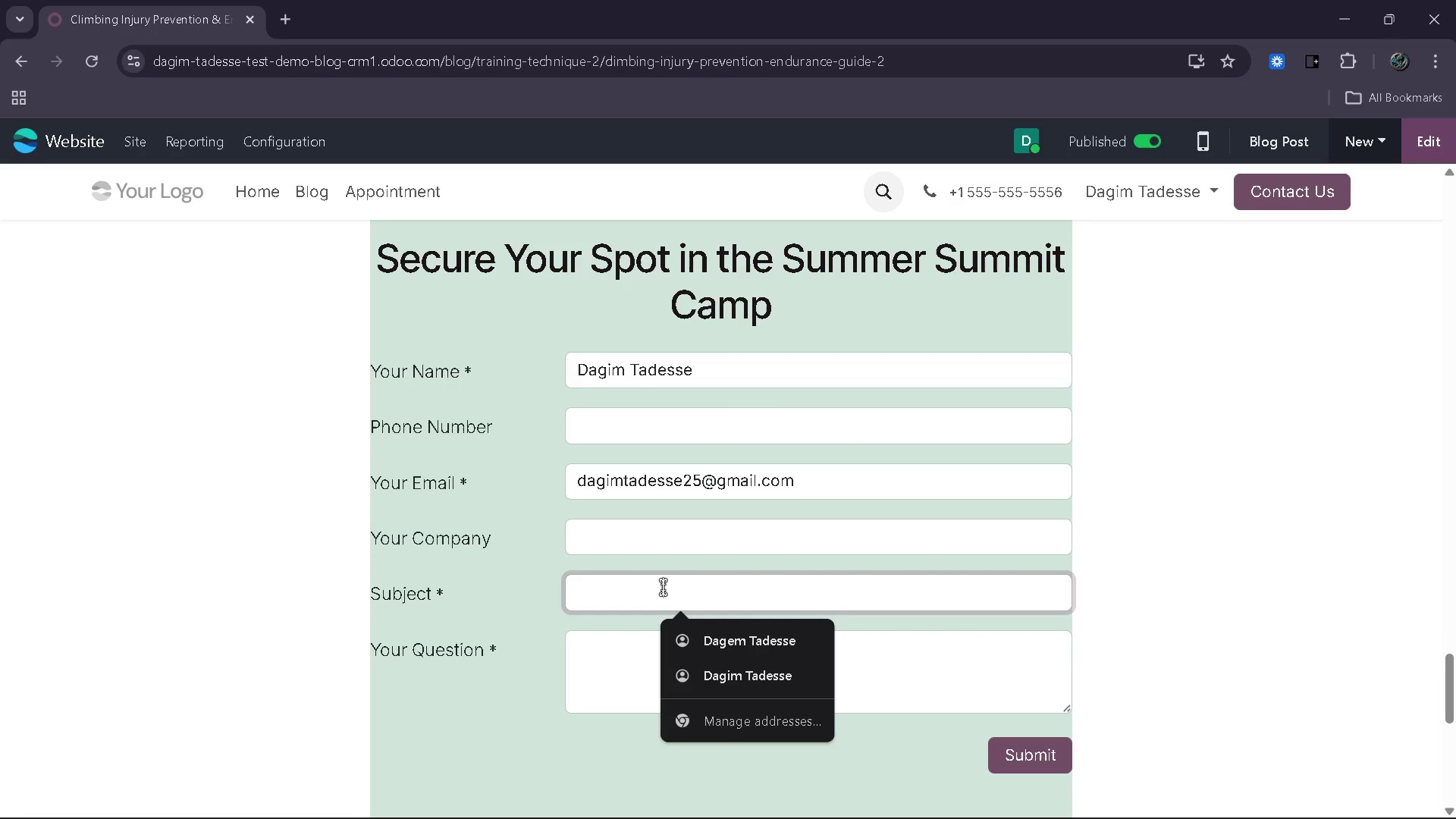 
key(B)
 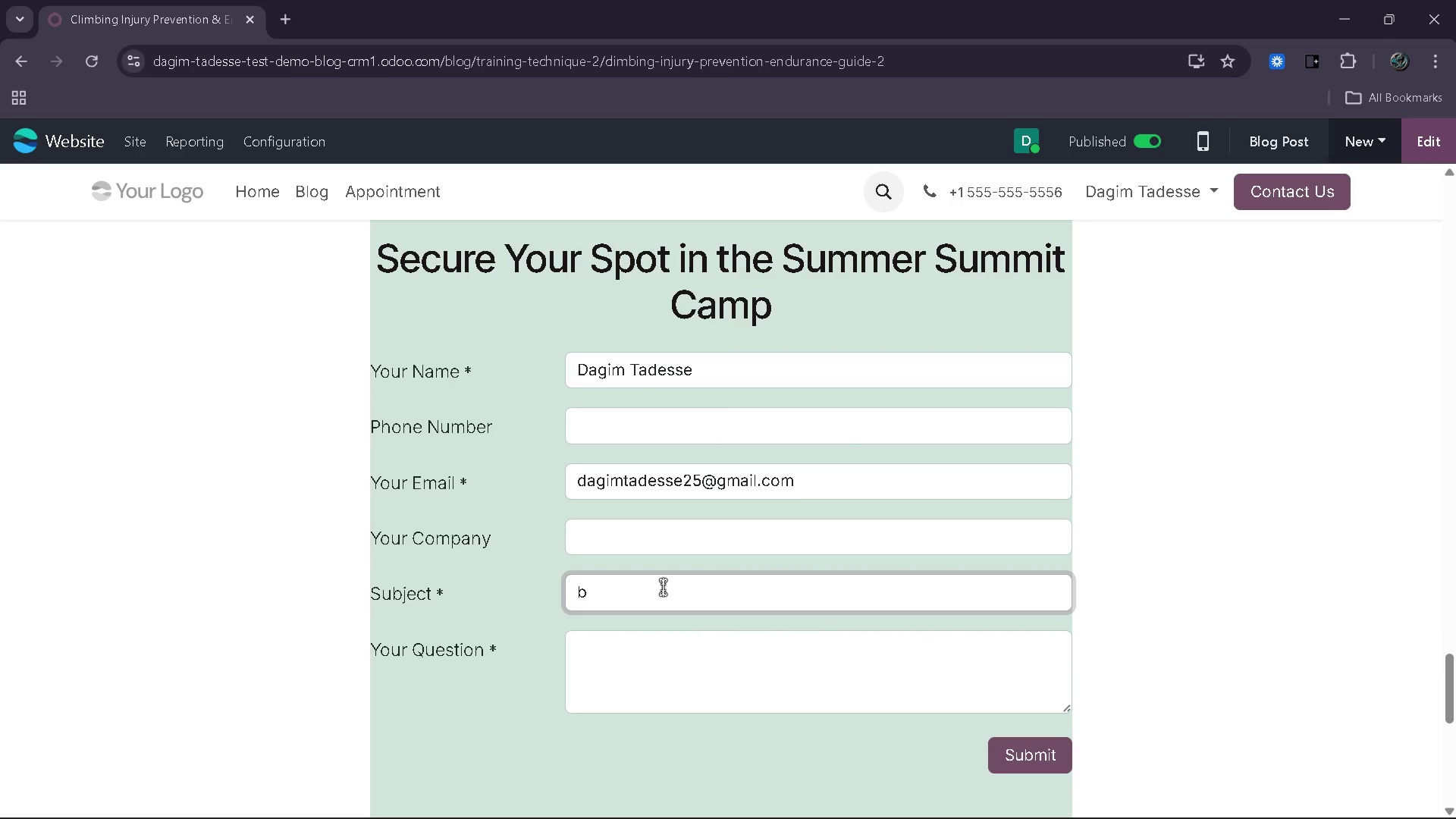 
right_click([663, 587])
 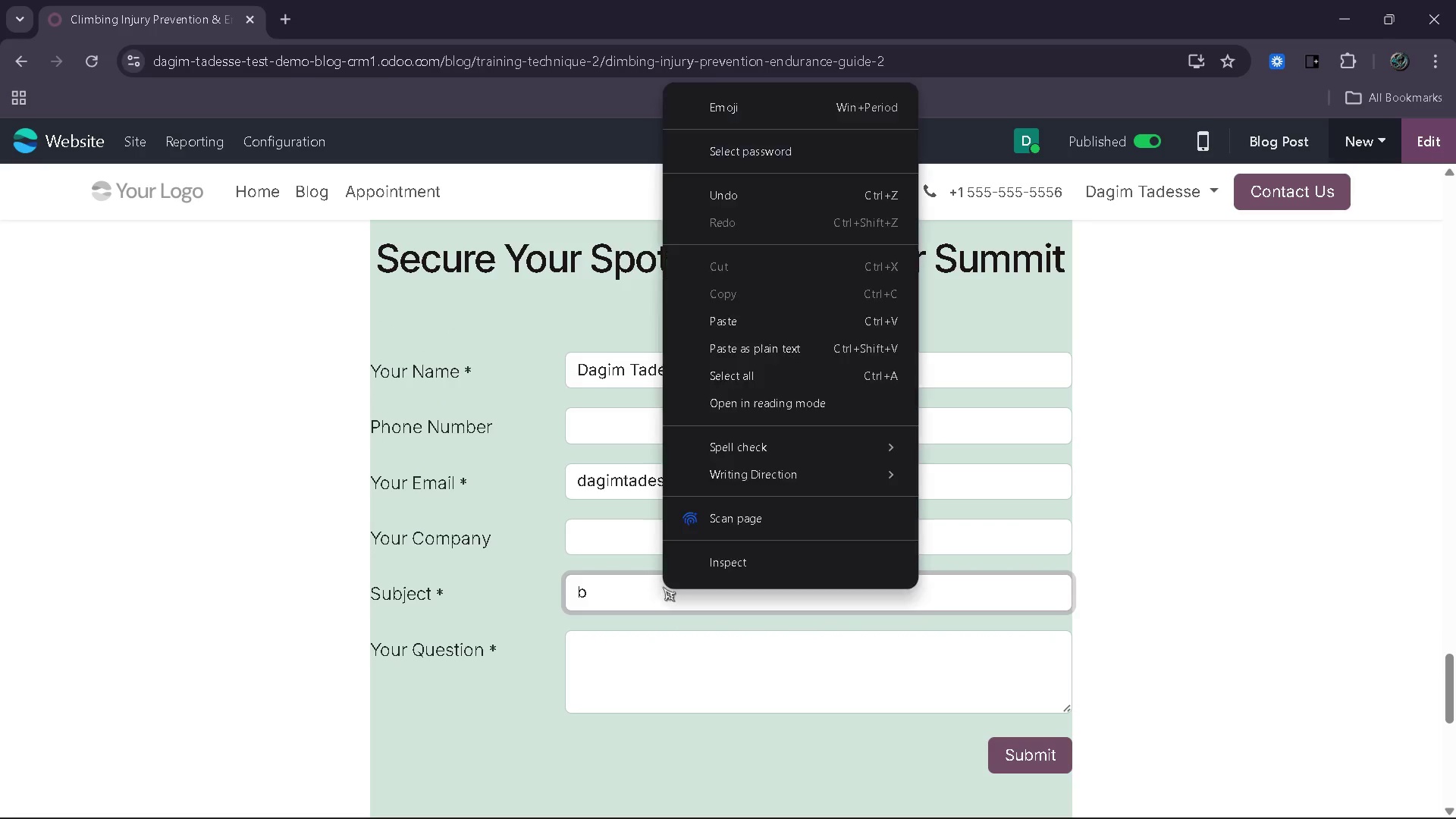 
scroll: coordinate [663, 587], scroll_direction: down, amount: 4.0
 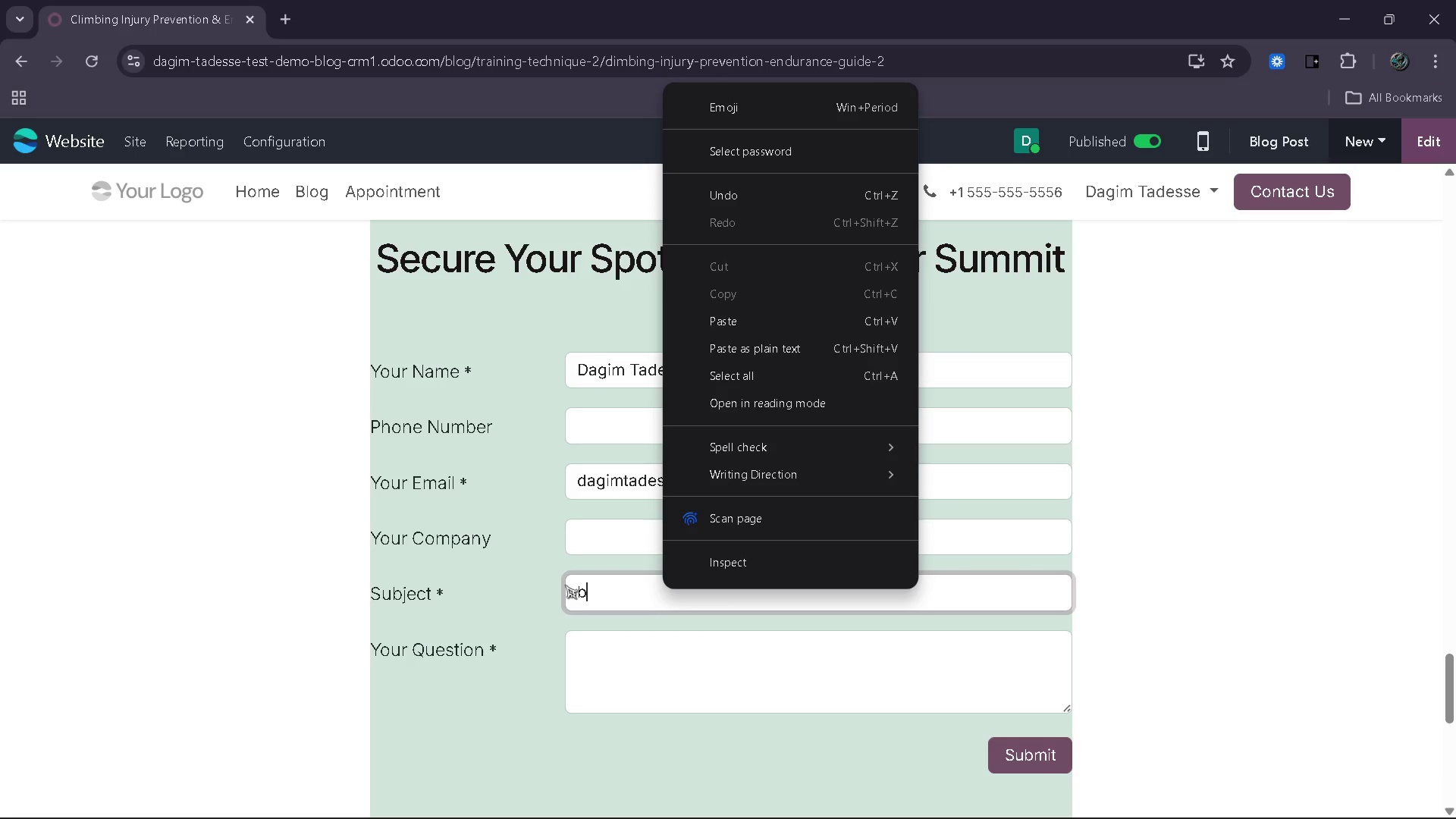 
type(log)
 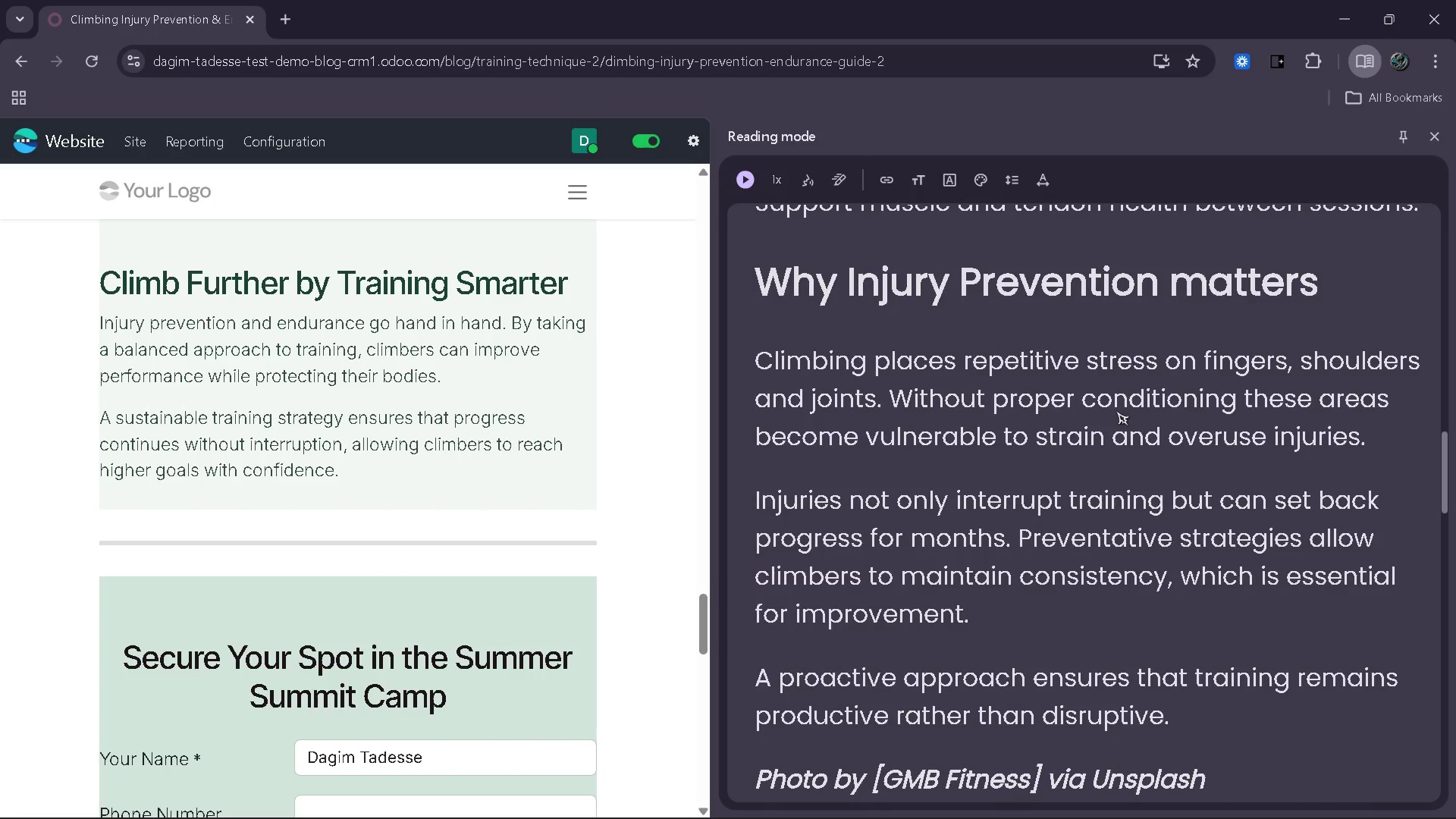 
wait(6.09)
 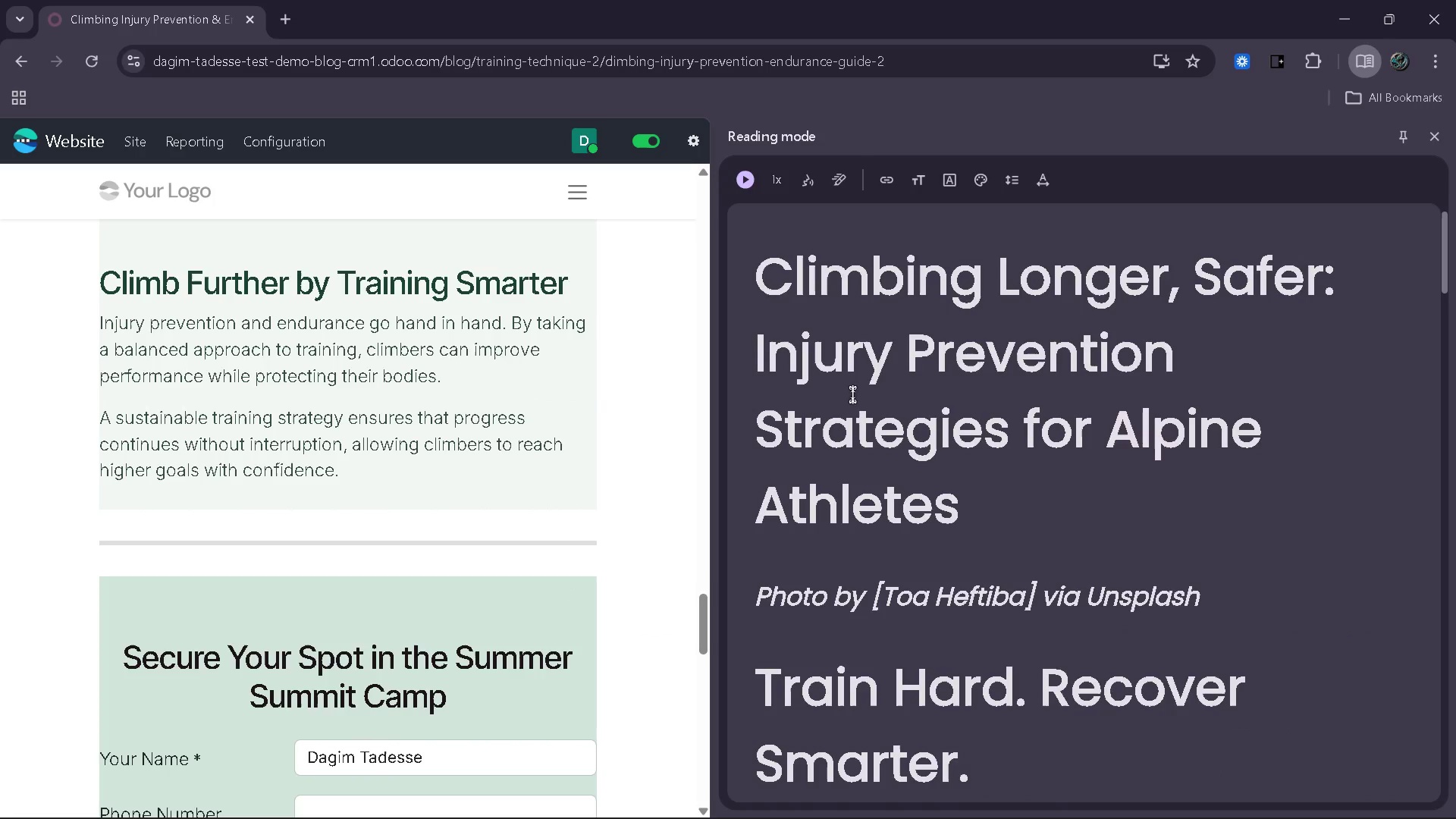 
left_click([1439, 145])
 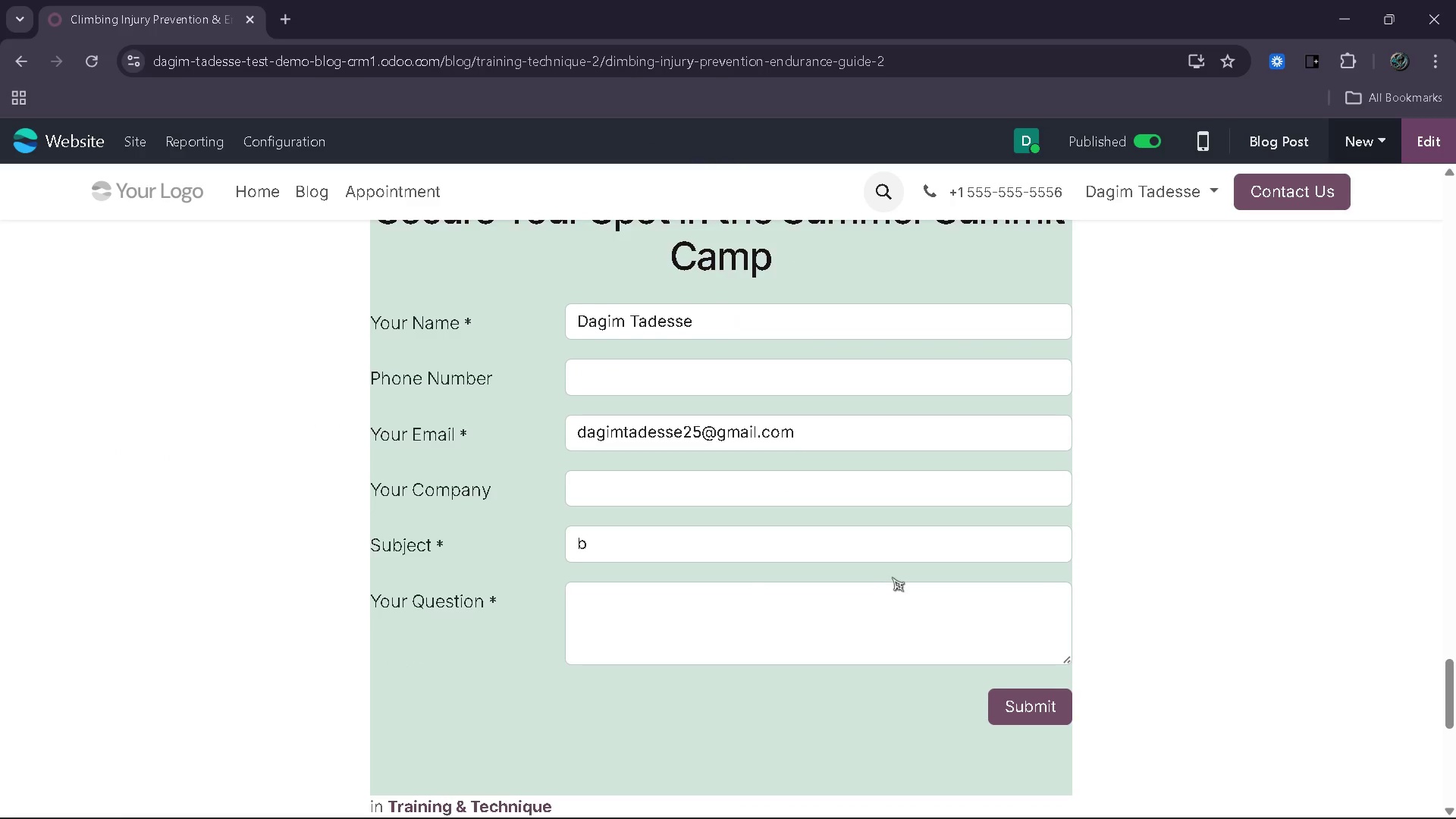 
left_click([738, 557])
 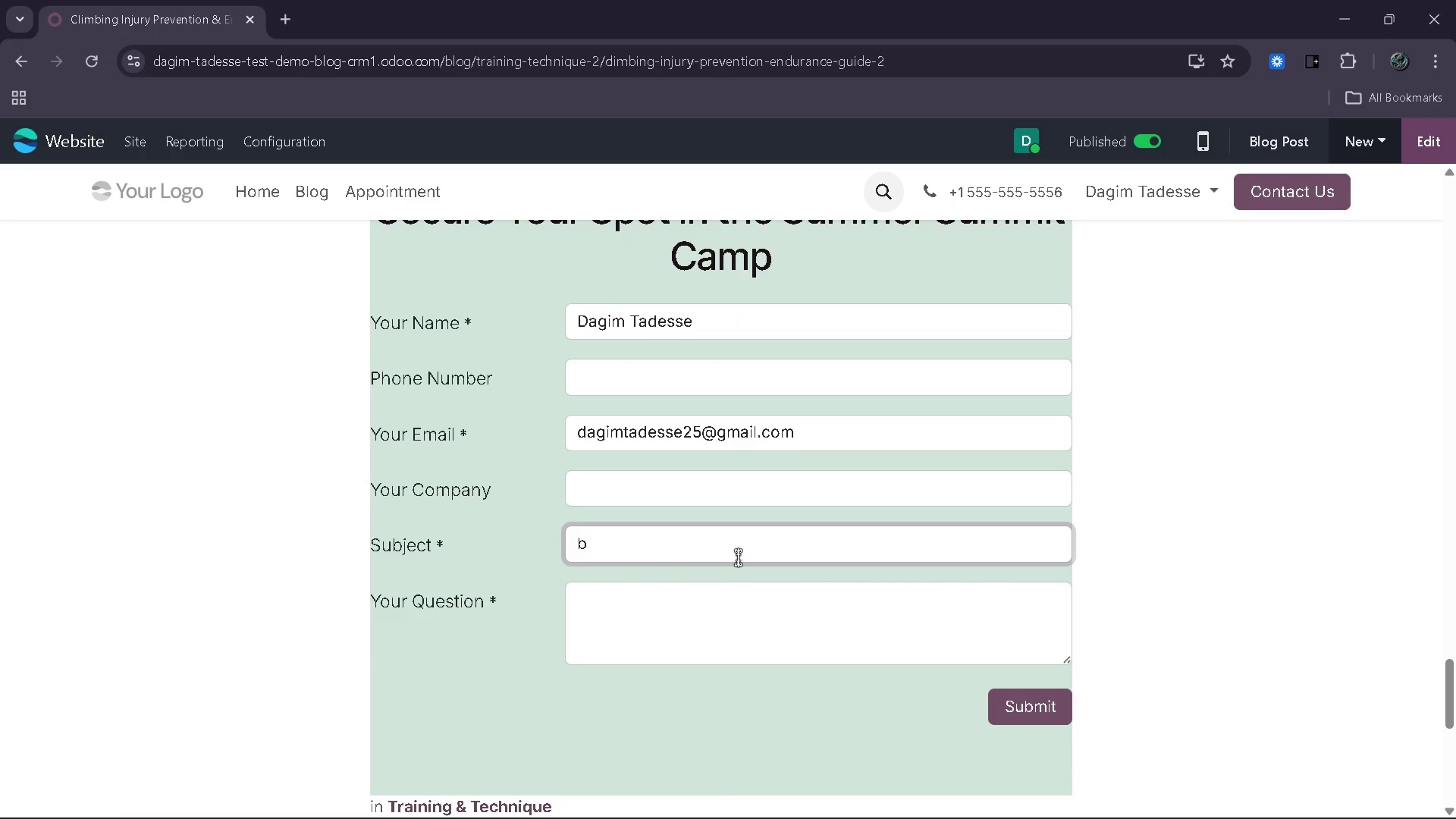 
type(og)
key(Backspace)
key(Backspace)
type(log 2)
 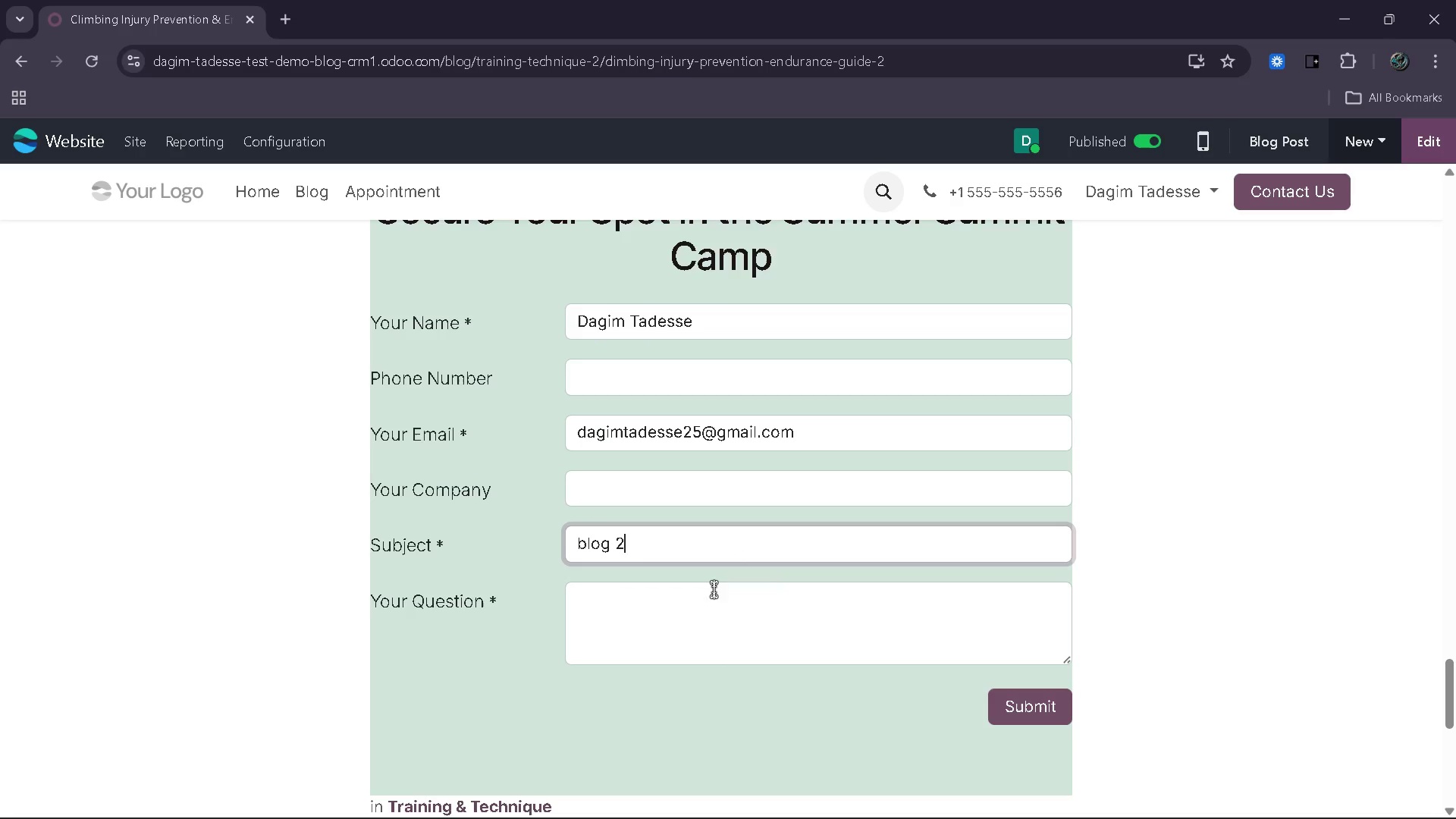 
left_click([697, 610])
 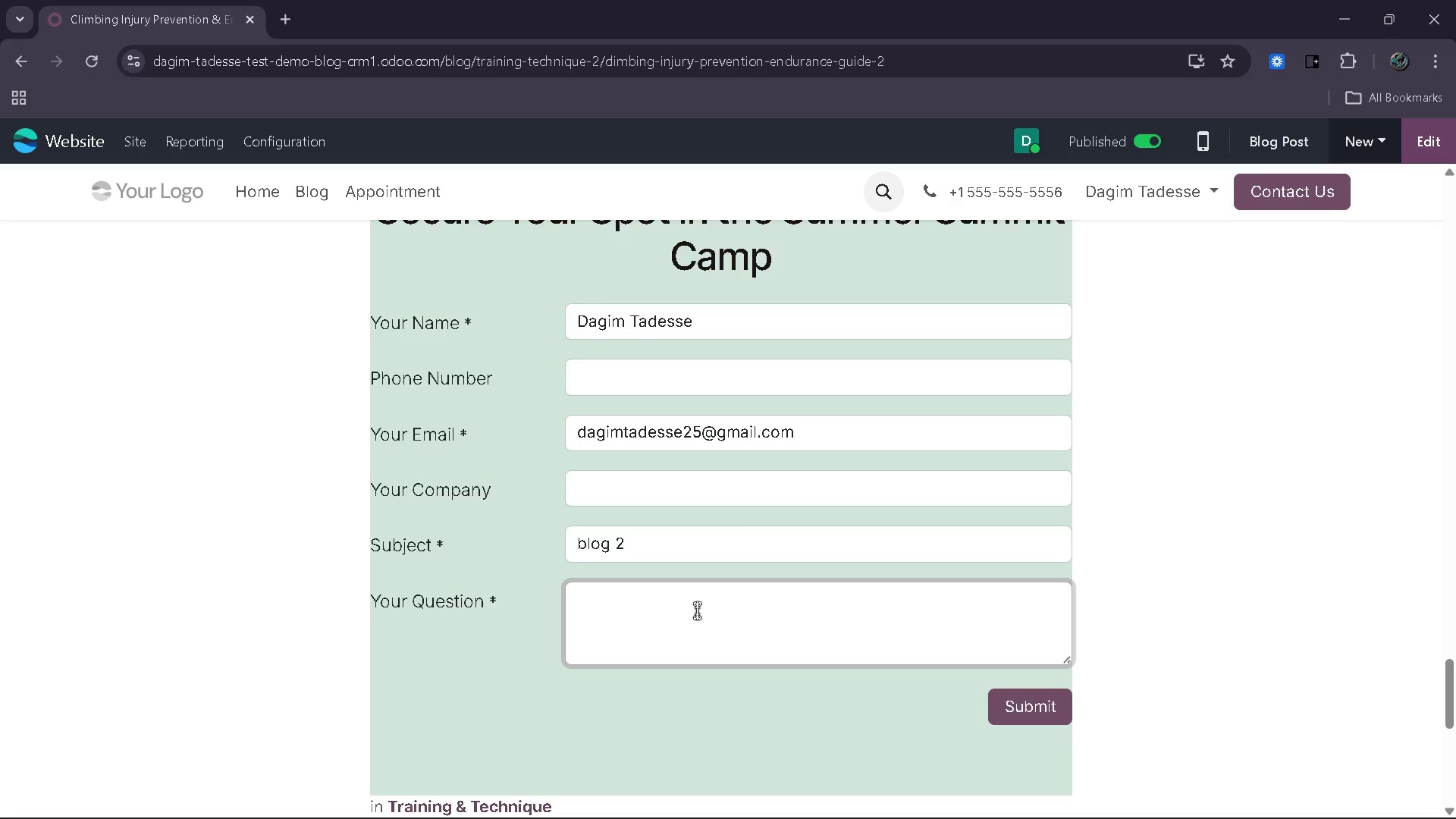 
type(how oes )
key(Backspace)
key(Backspace)
key(Backspace)
key(Backspace)
key(Backspace)
key(Backspace)
key(Backspace)
key(Backspace)
type(testing)
 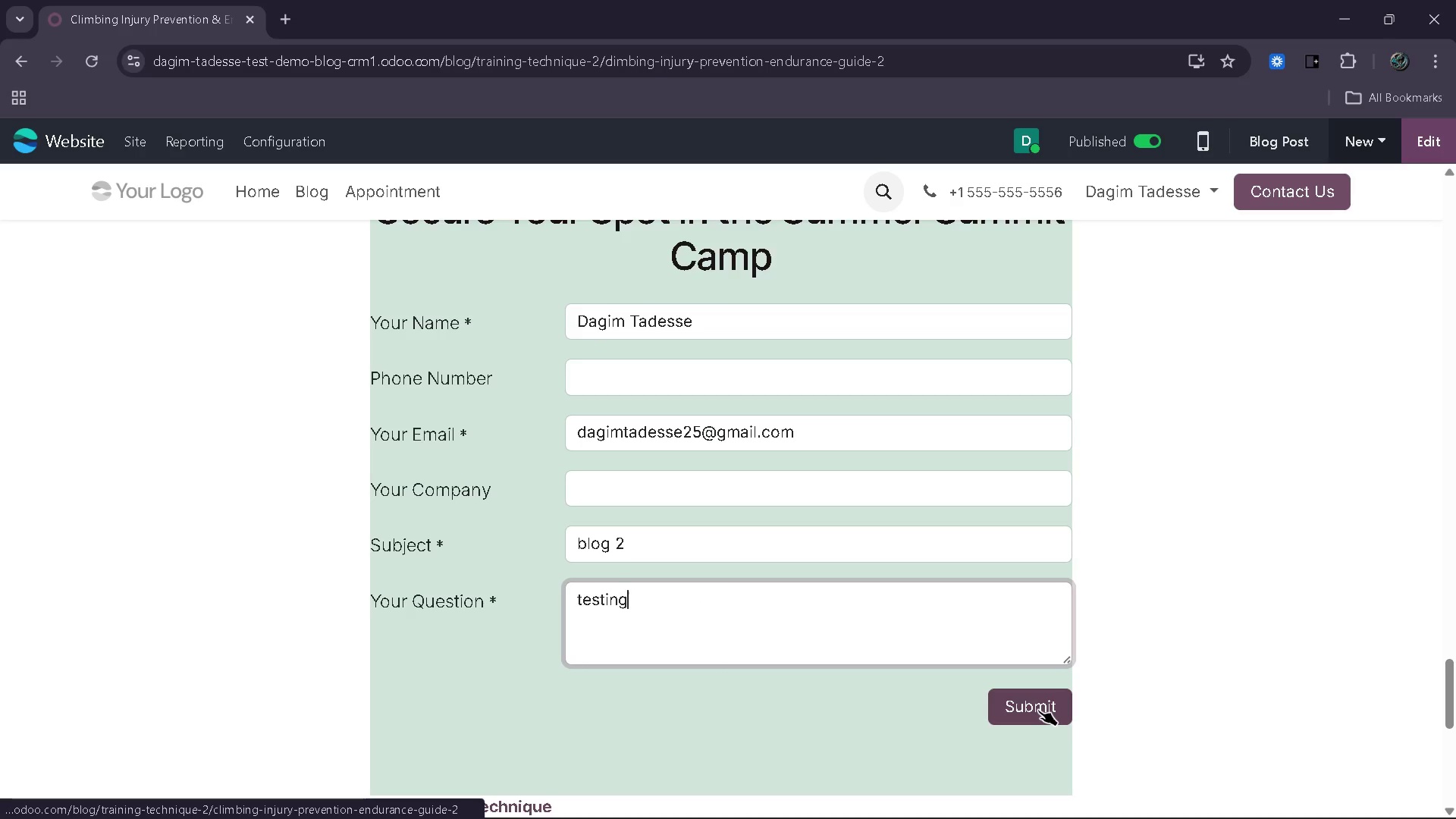 
left_click([1038, 710])
 